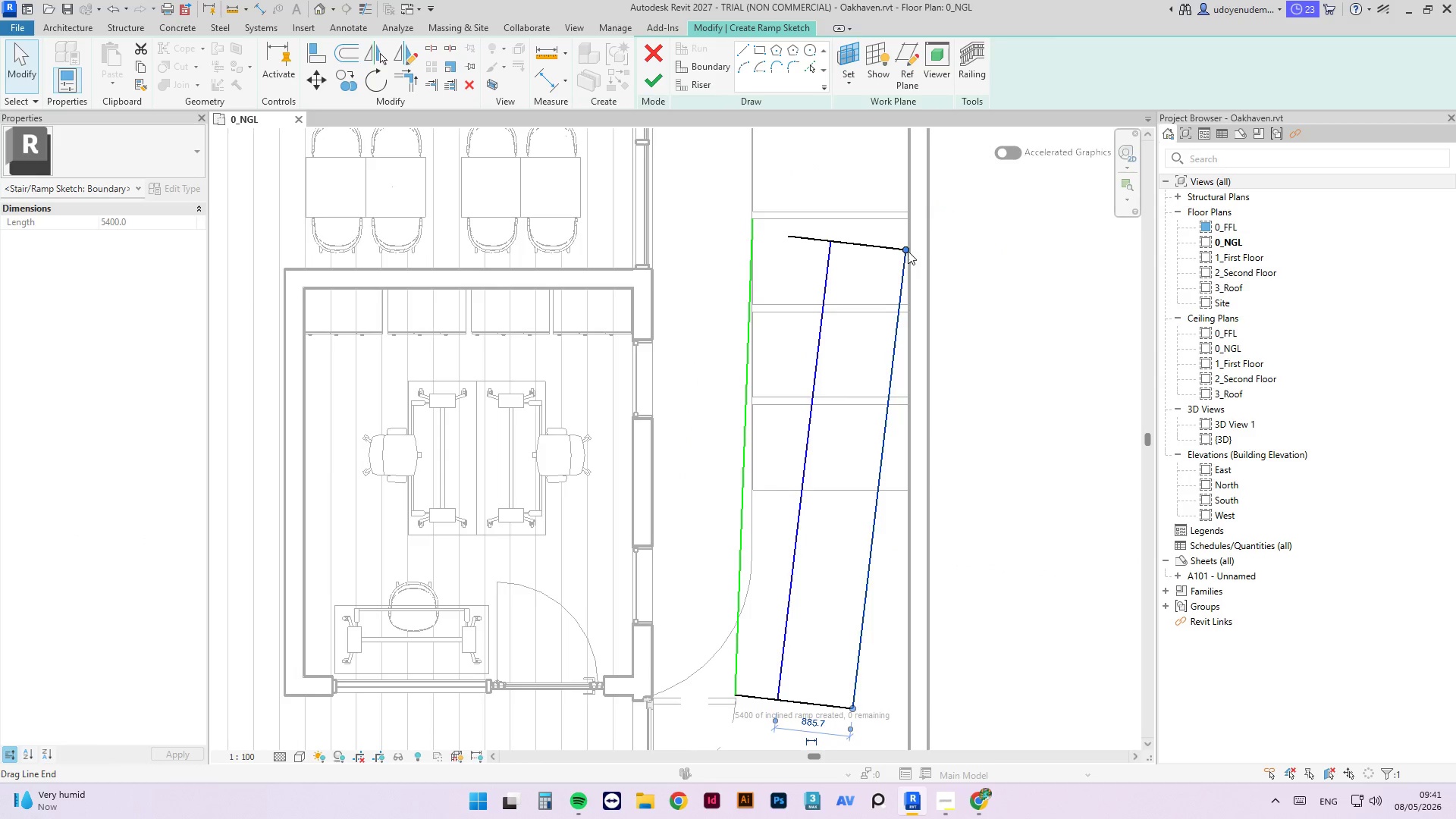 
scroll: coordinate [896, 258], scroll_direction: up, amount: 3.0
 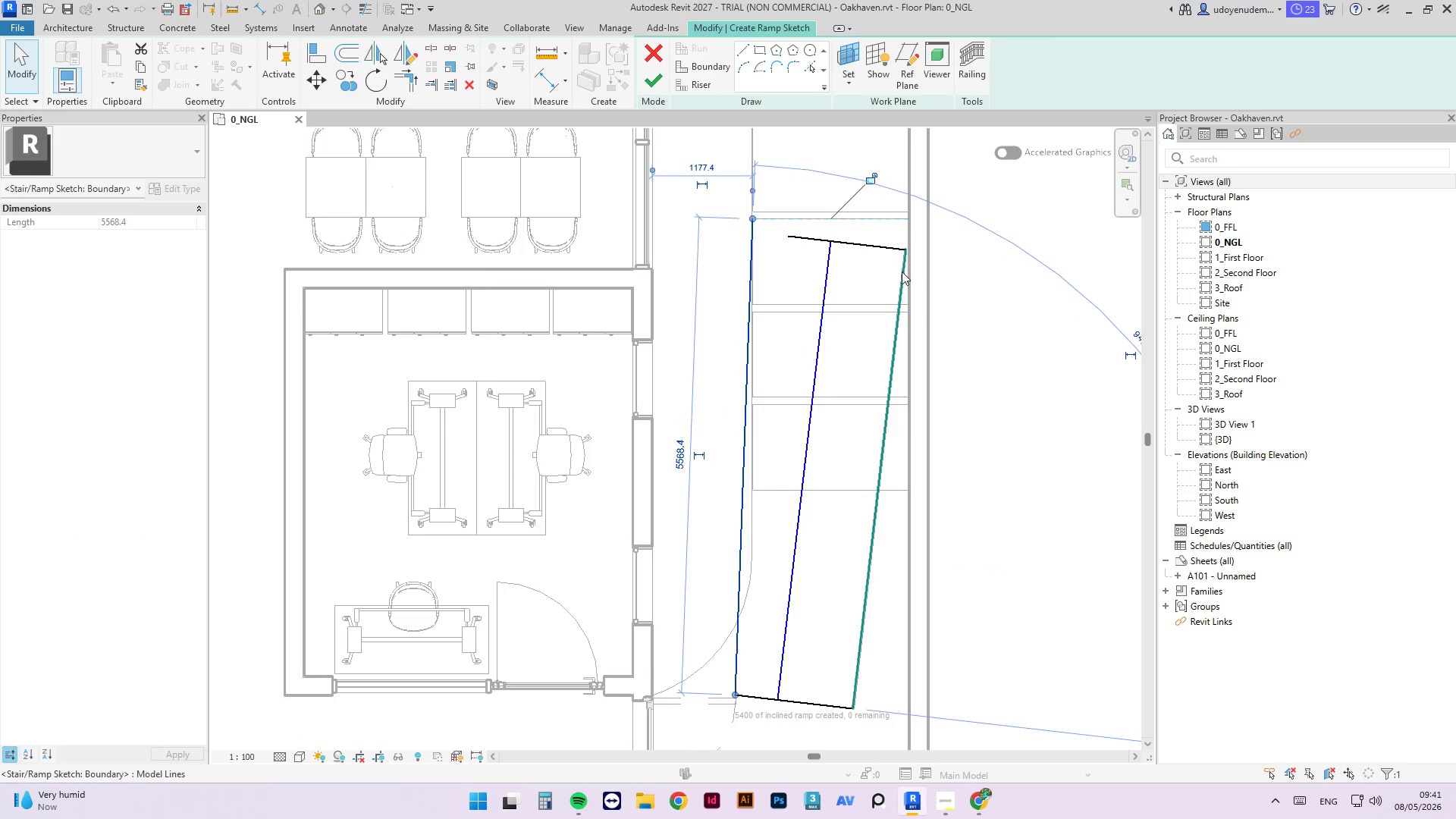 
left_click_drag(start_coordinate=[908, 251], to_coordinate=[908, 218])
 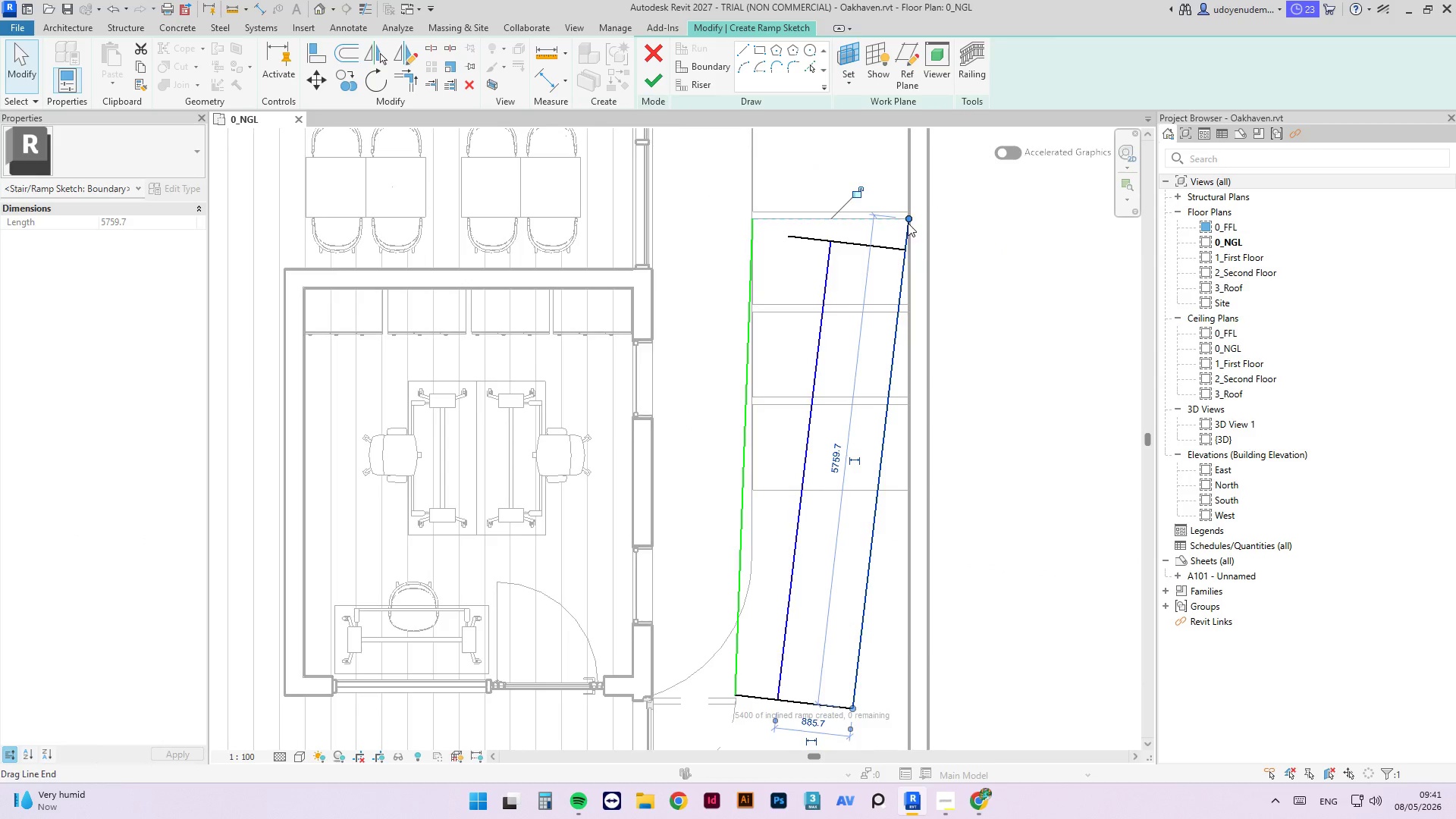 
scroll: coordinate [899, 253], scroll_direction: down, amount: 2.0
 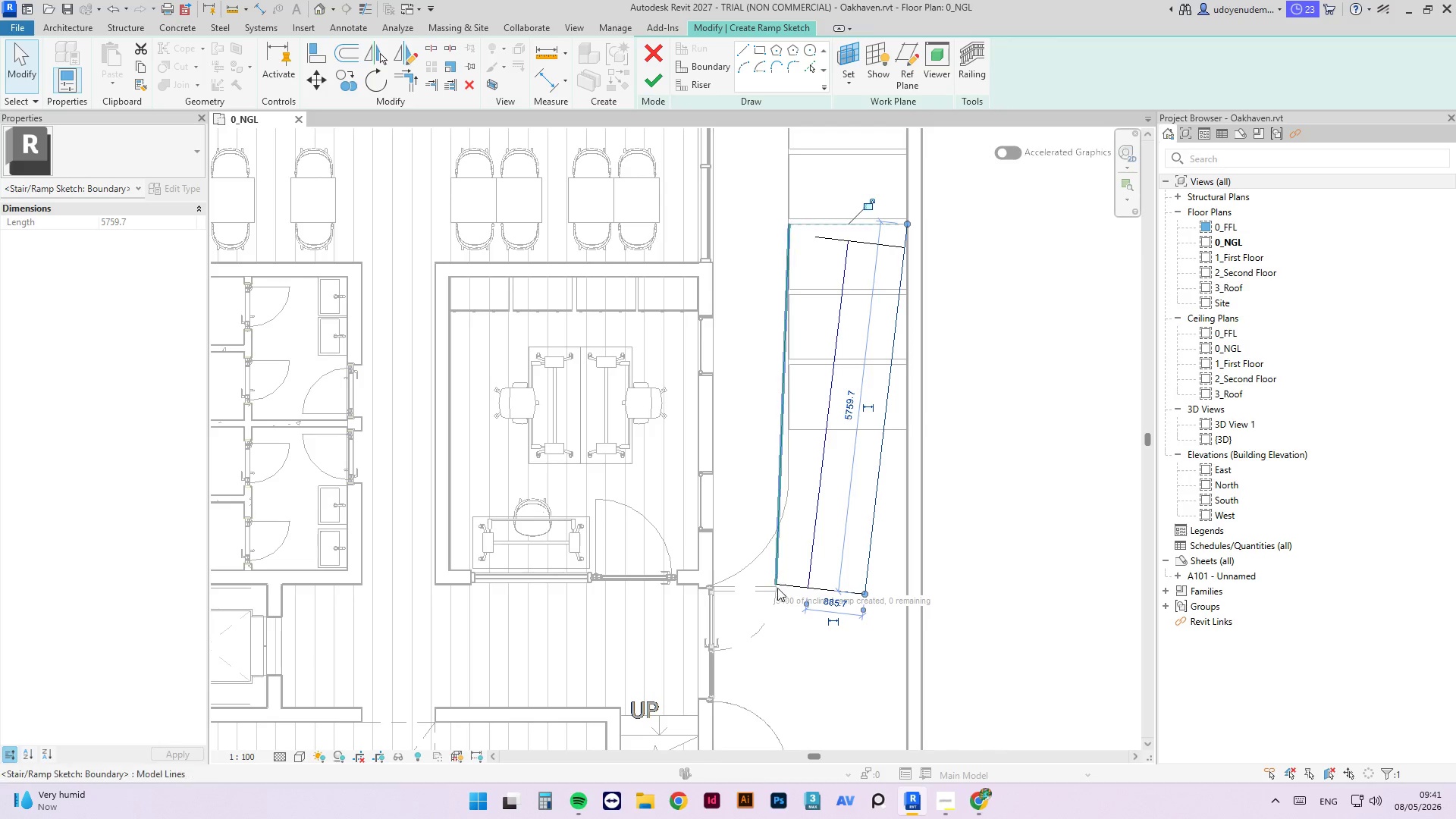 
left_click([775, 579])
 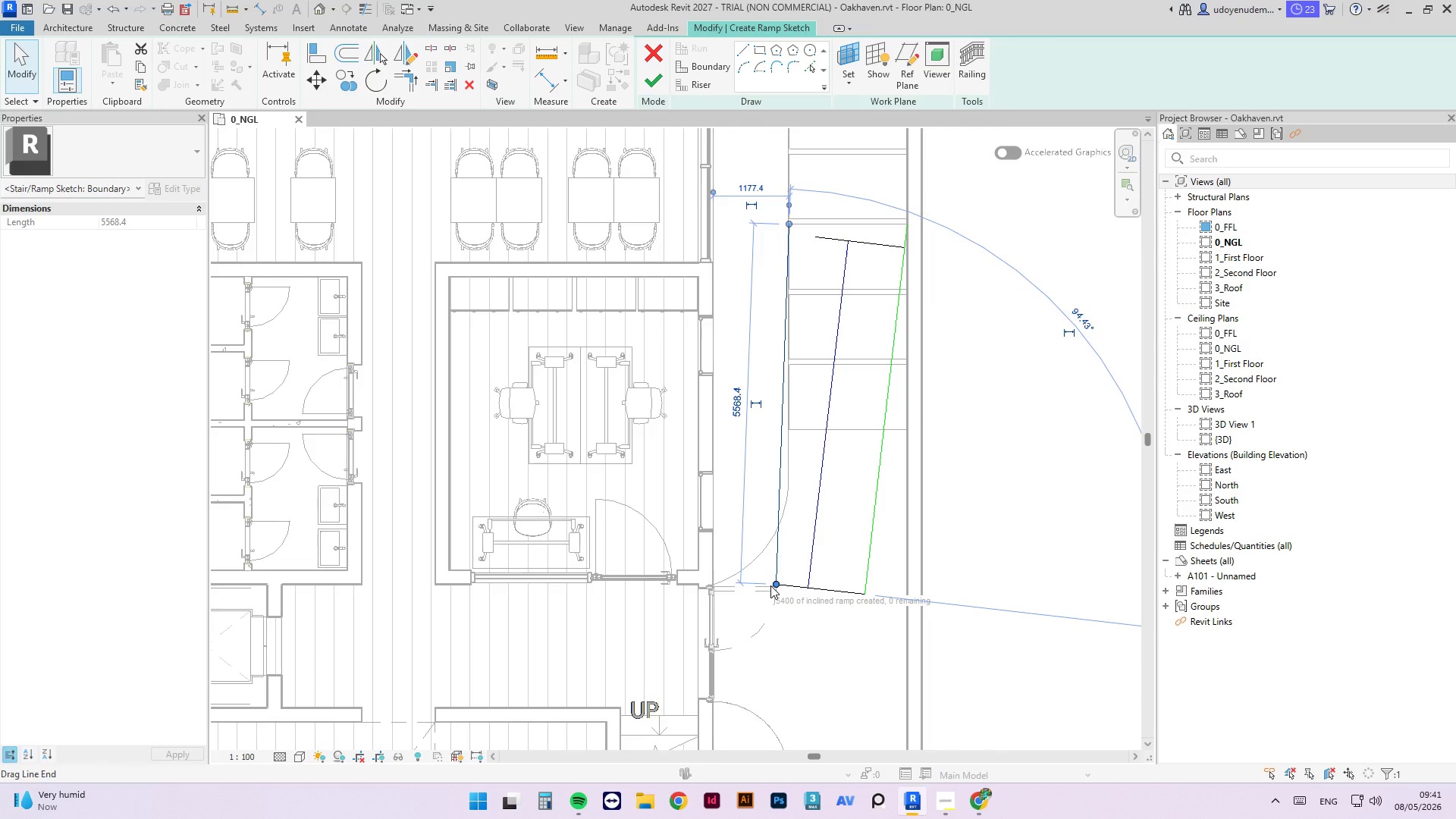 
left_click_drag(start_coordinate=[770, 585], to_coordinate=[714, 587])
 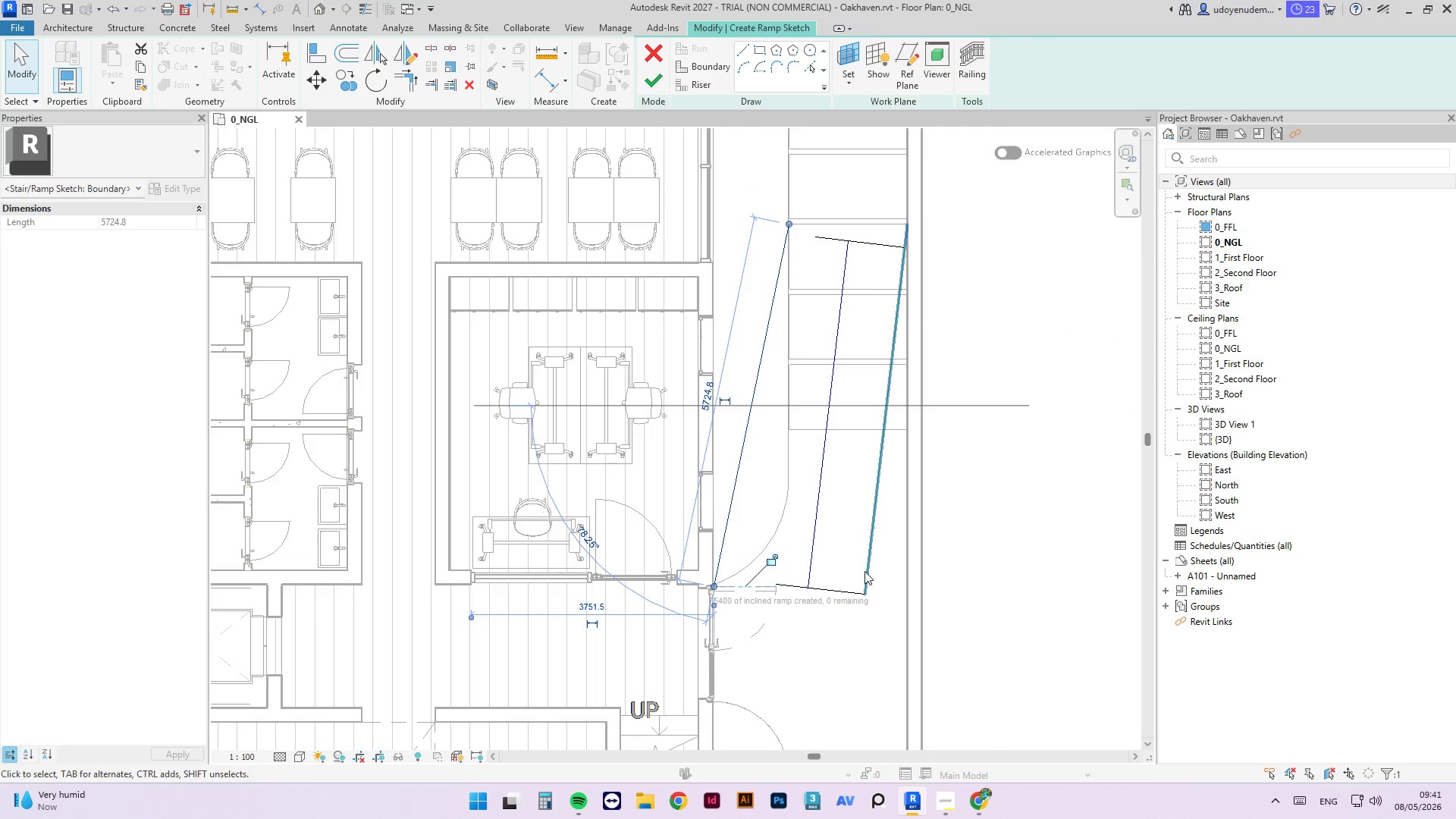 
left_click([866, 570])
 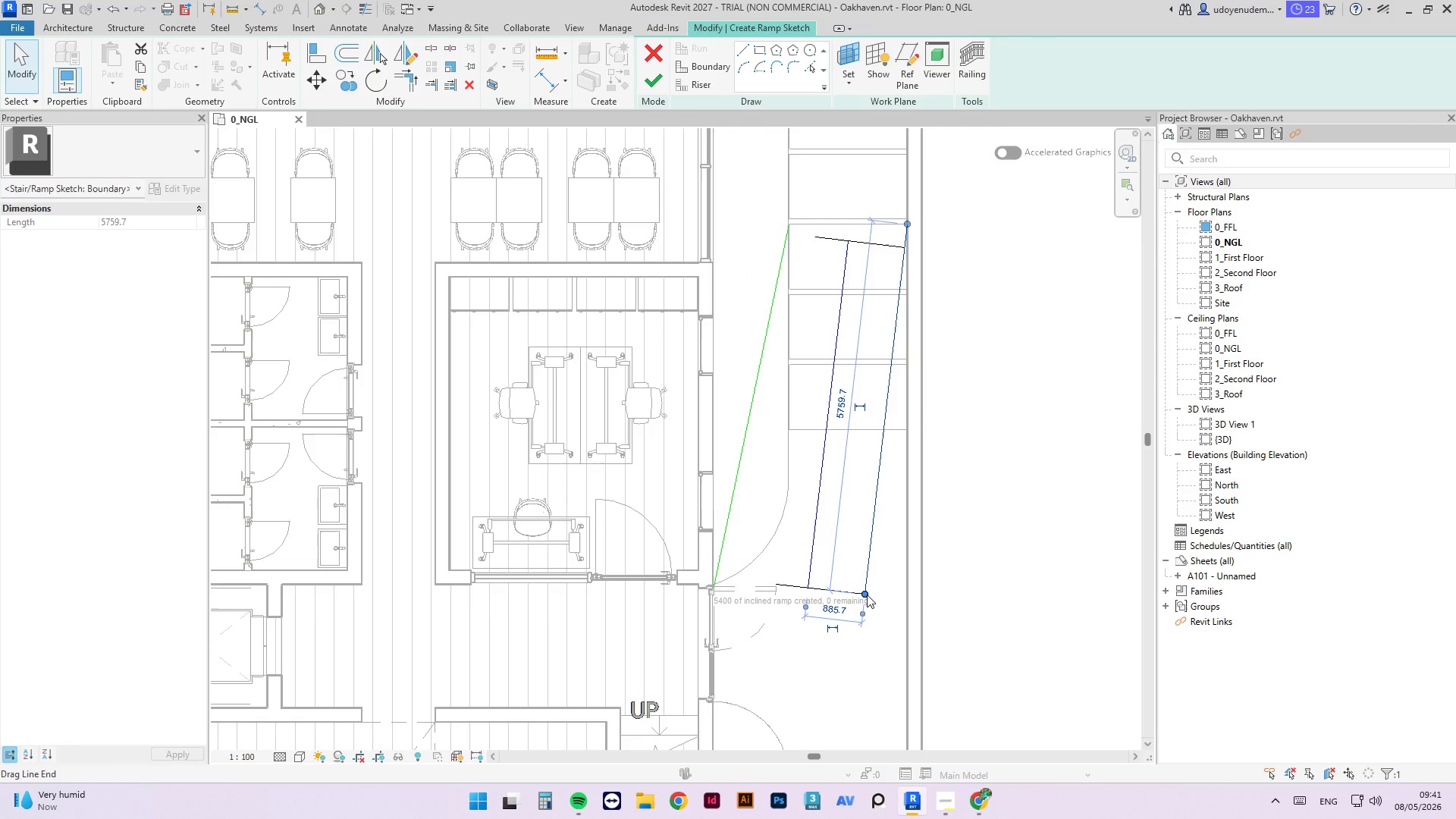 
left_click_drag(start_coordinate=[866, 595], to_coordinate=[821, 709])
 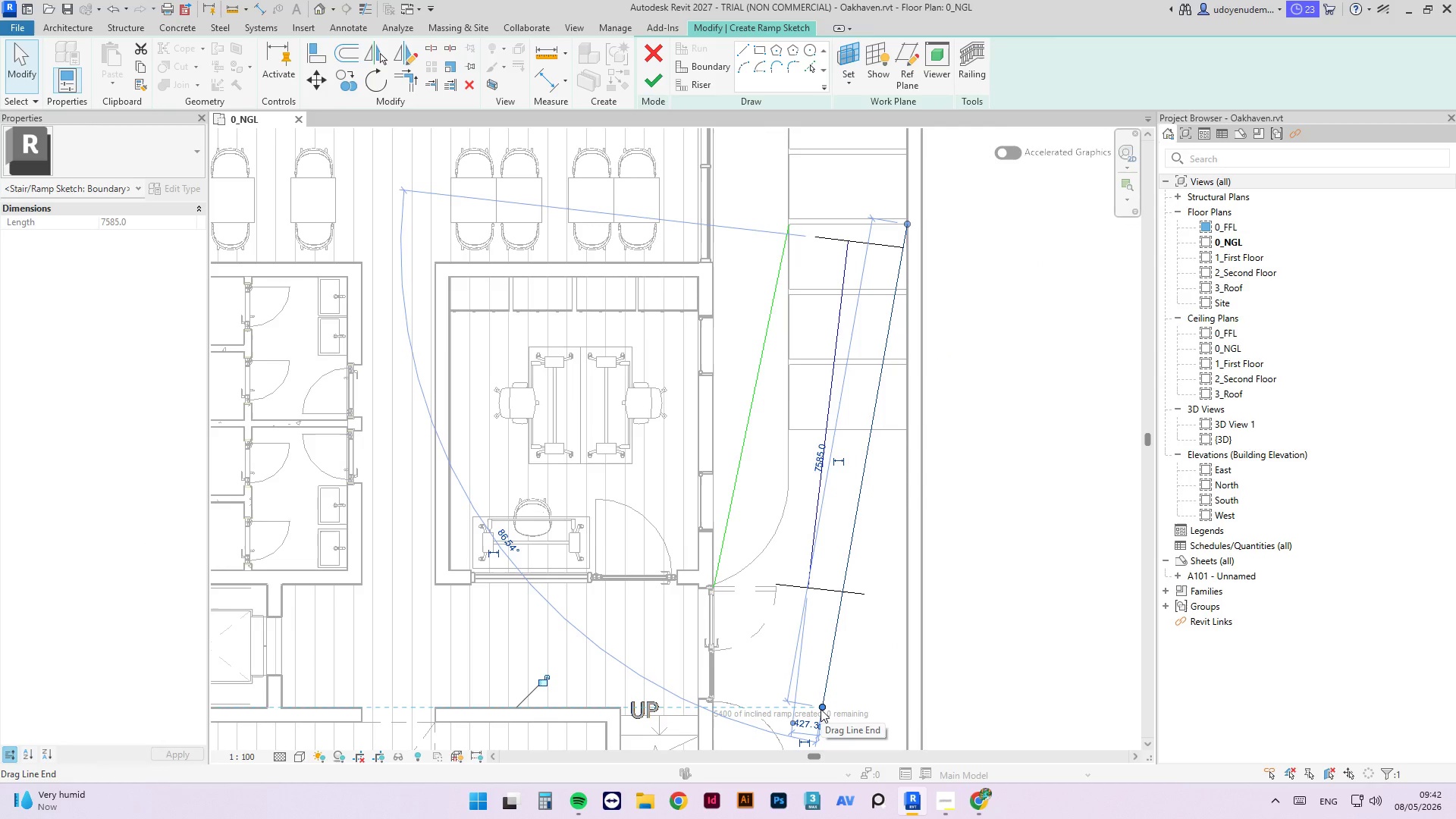 
left_click([821, 709])
 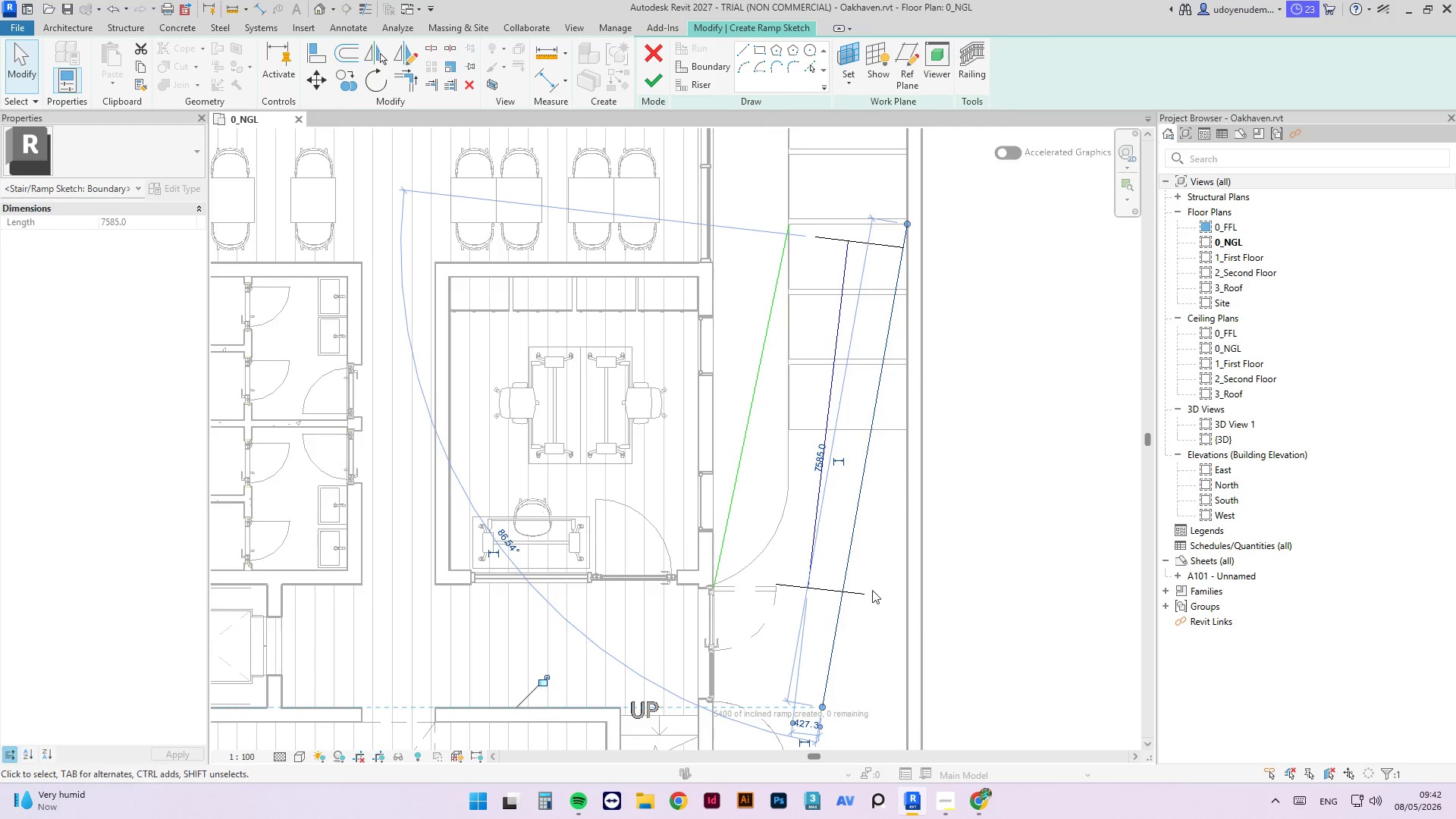 
key(Escape)
 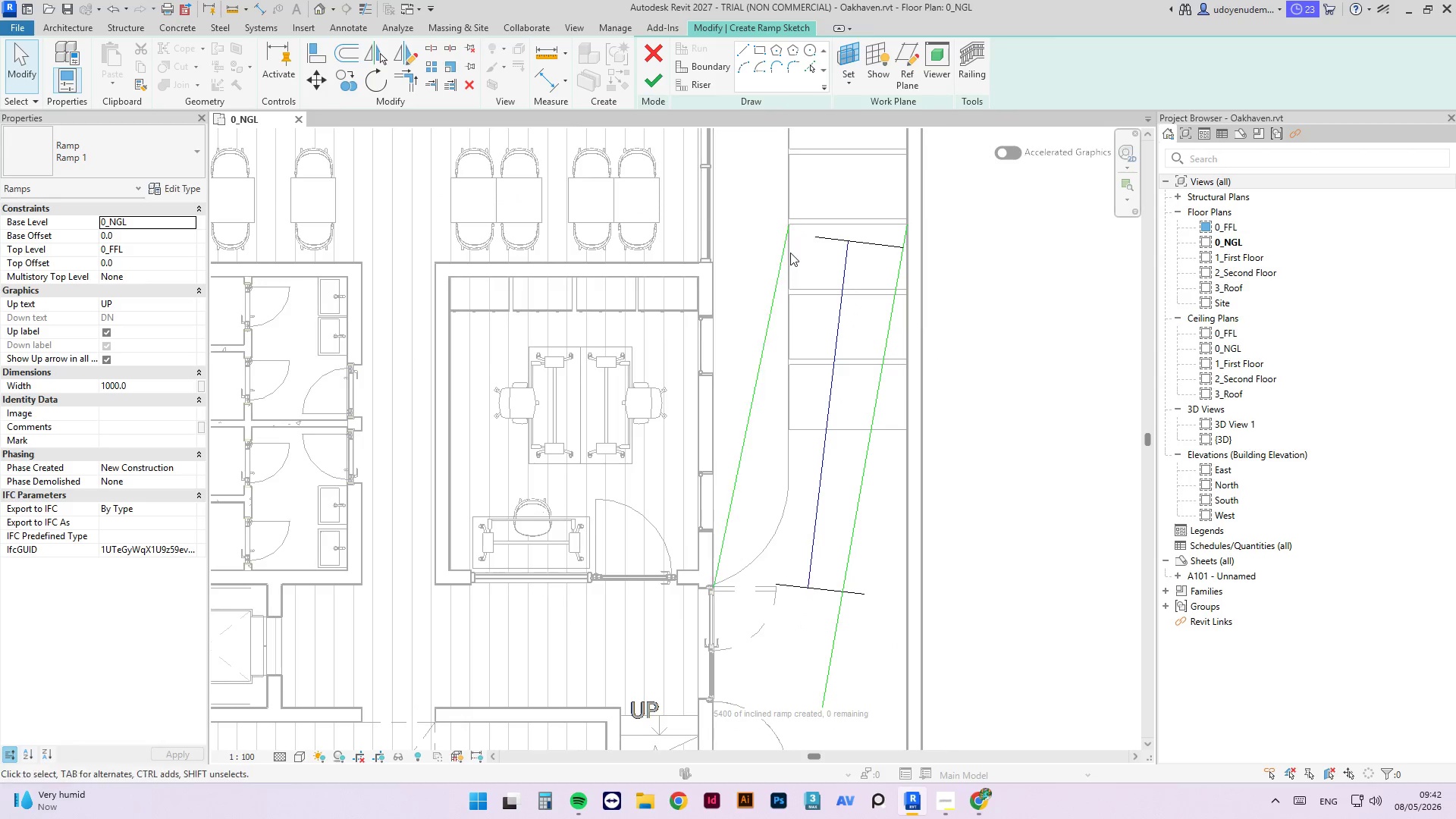 
scroll: coordinate [780, 240], scroll_direction: up, amount: 5.0
 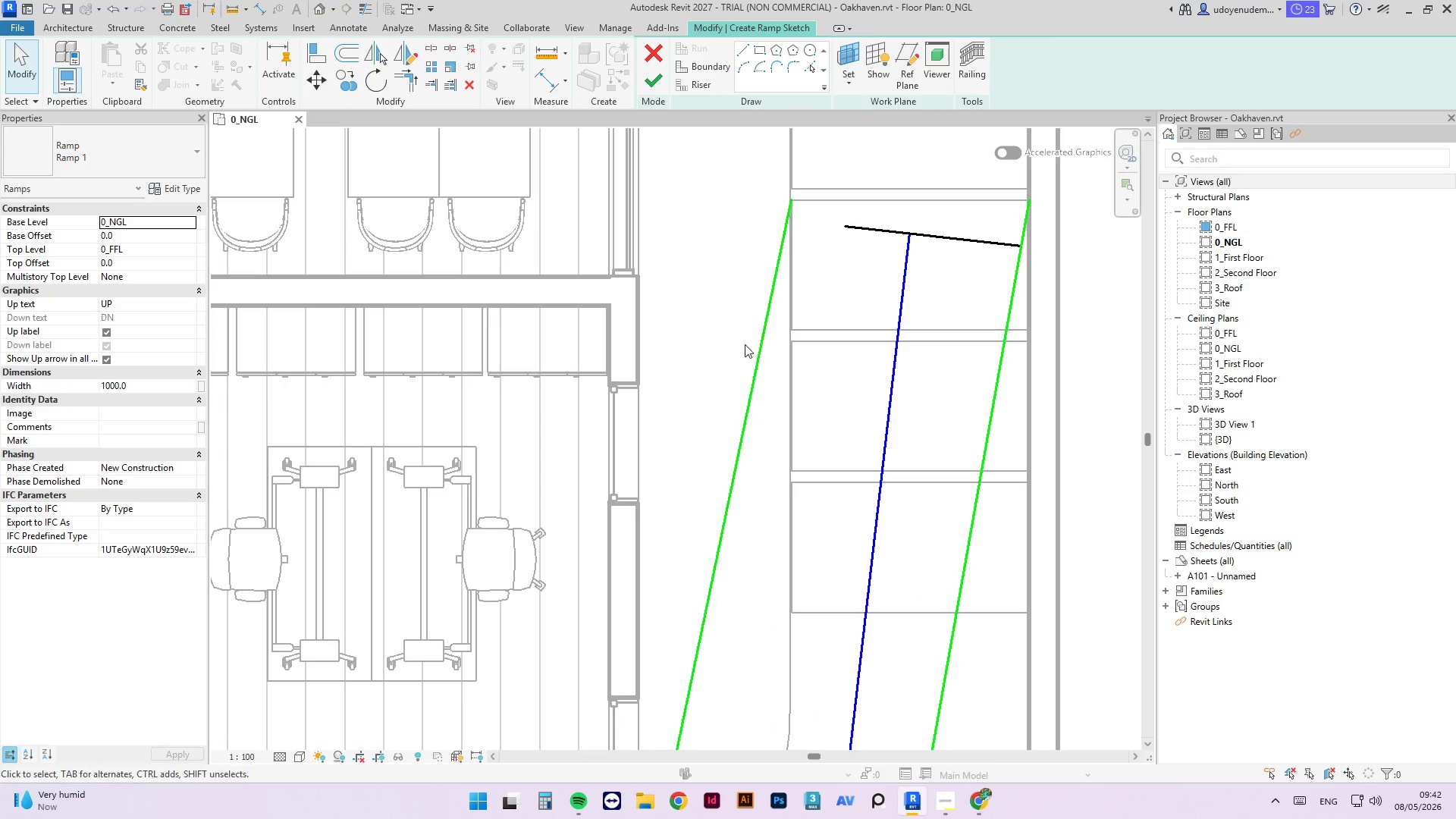 
left_click([770, 318])
 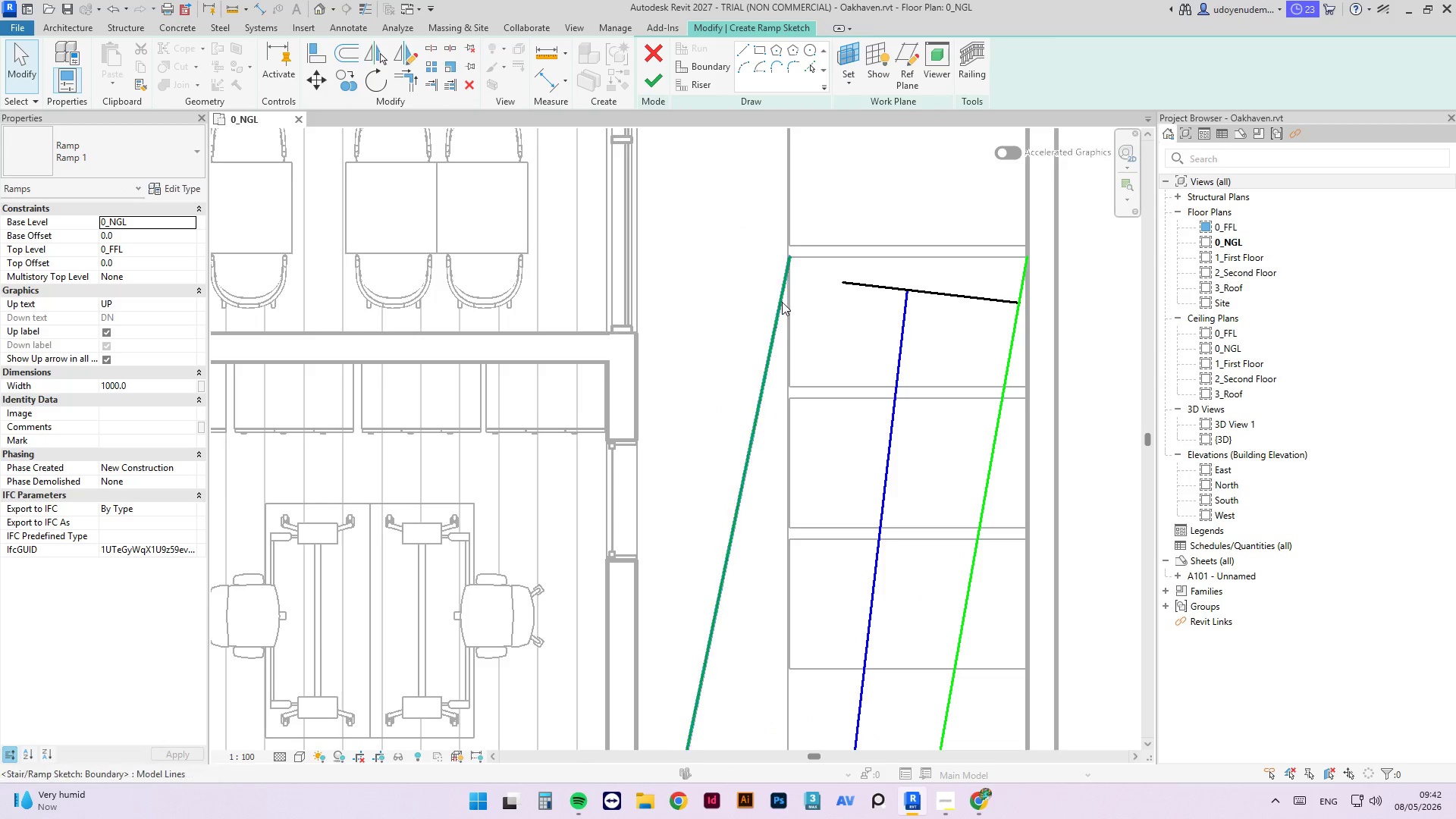 
scroll: coordinate [752, 318], scroll_direction: none, amount: 0.0
 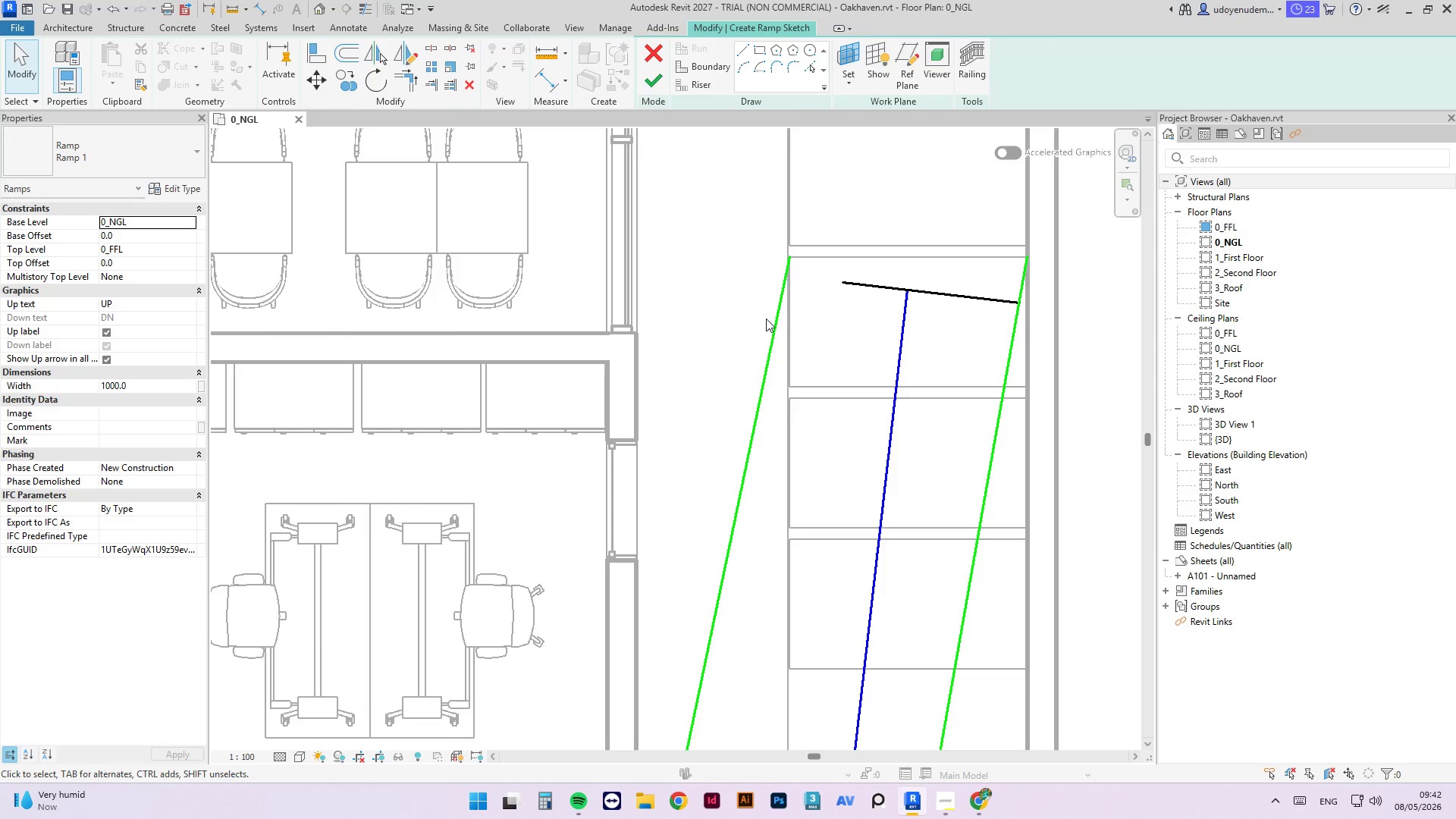 
scroll: coordinate [801, 279], scroll_direction: down, amount: 6.0
 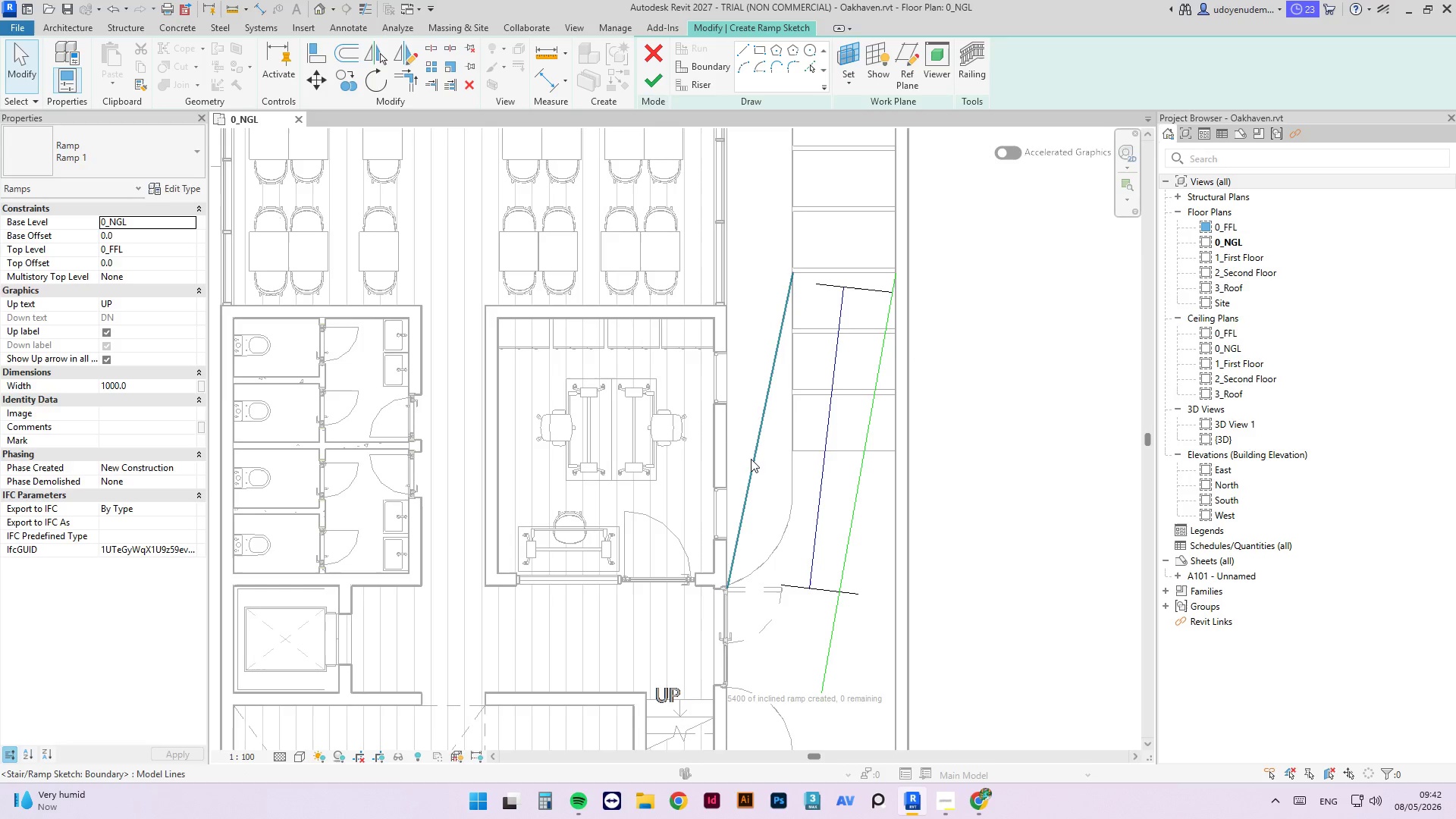 
left_click([748, 459])
 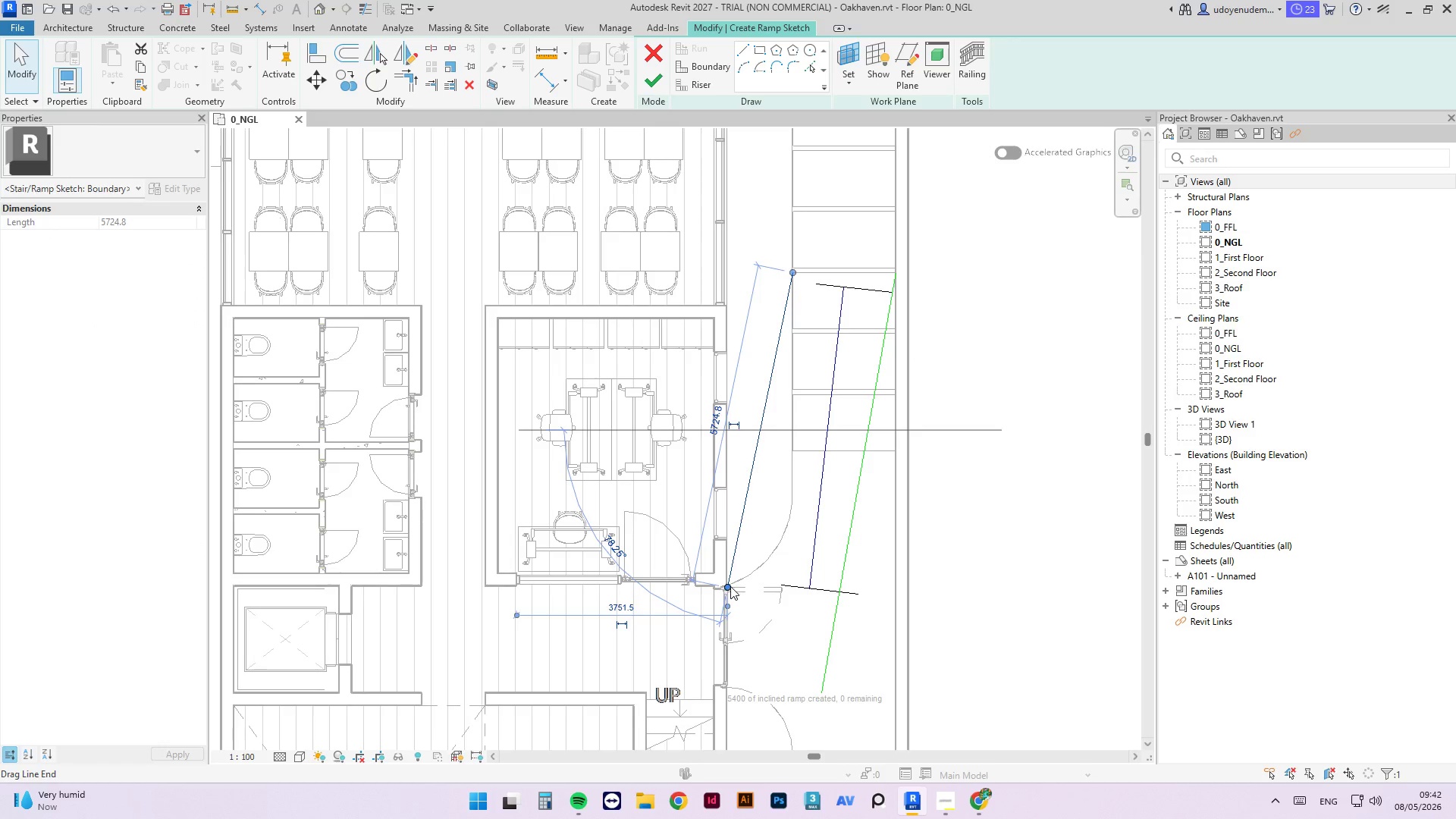 
left_click_drag(start_coordinate=[729, 586], to_coordinate=[745, 531])
 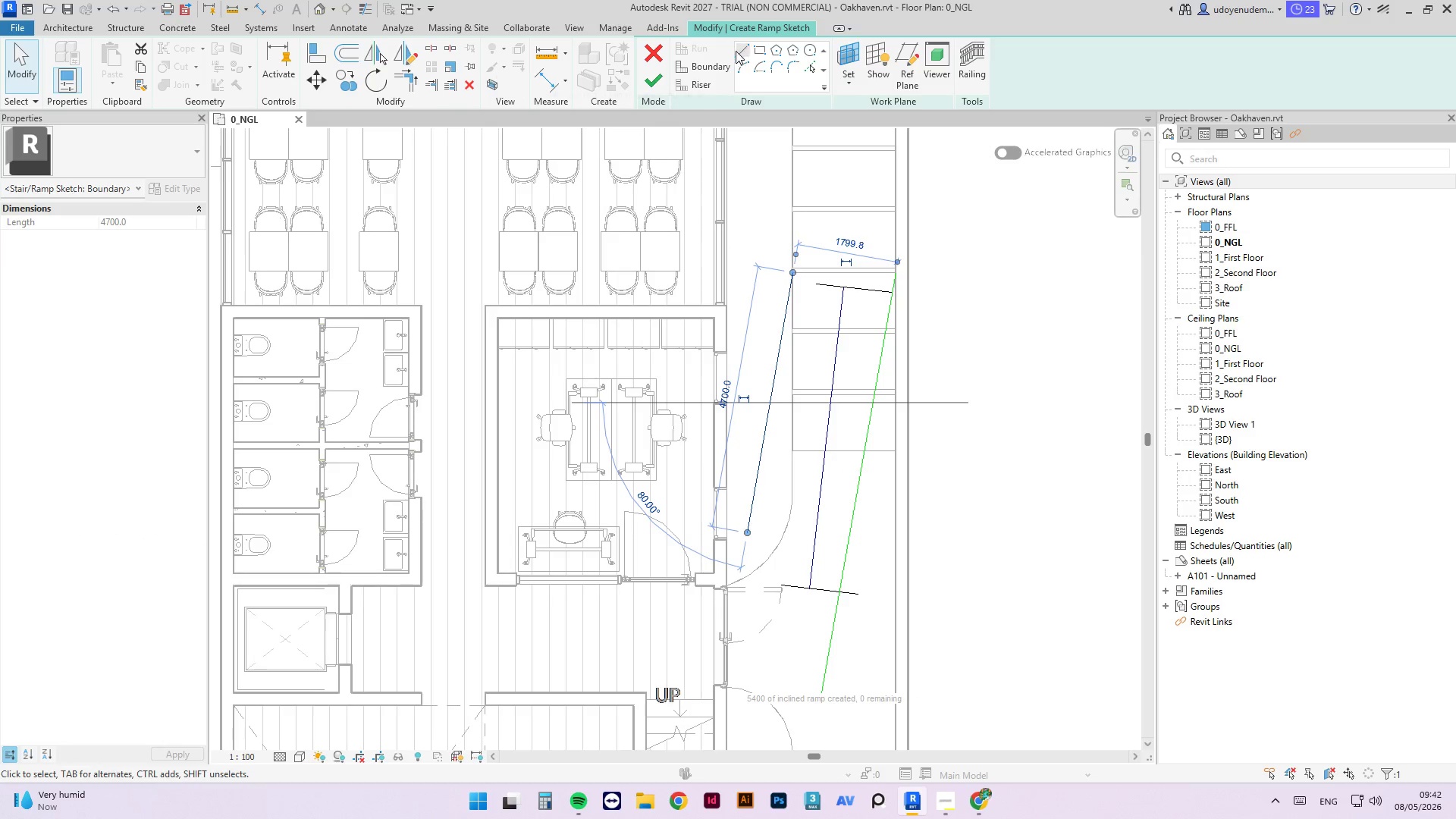 
left_click([751, 52])
 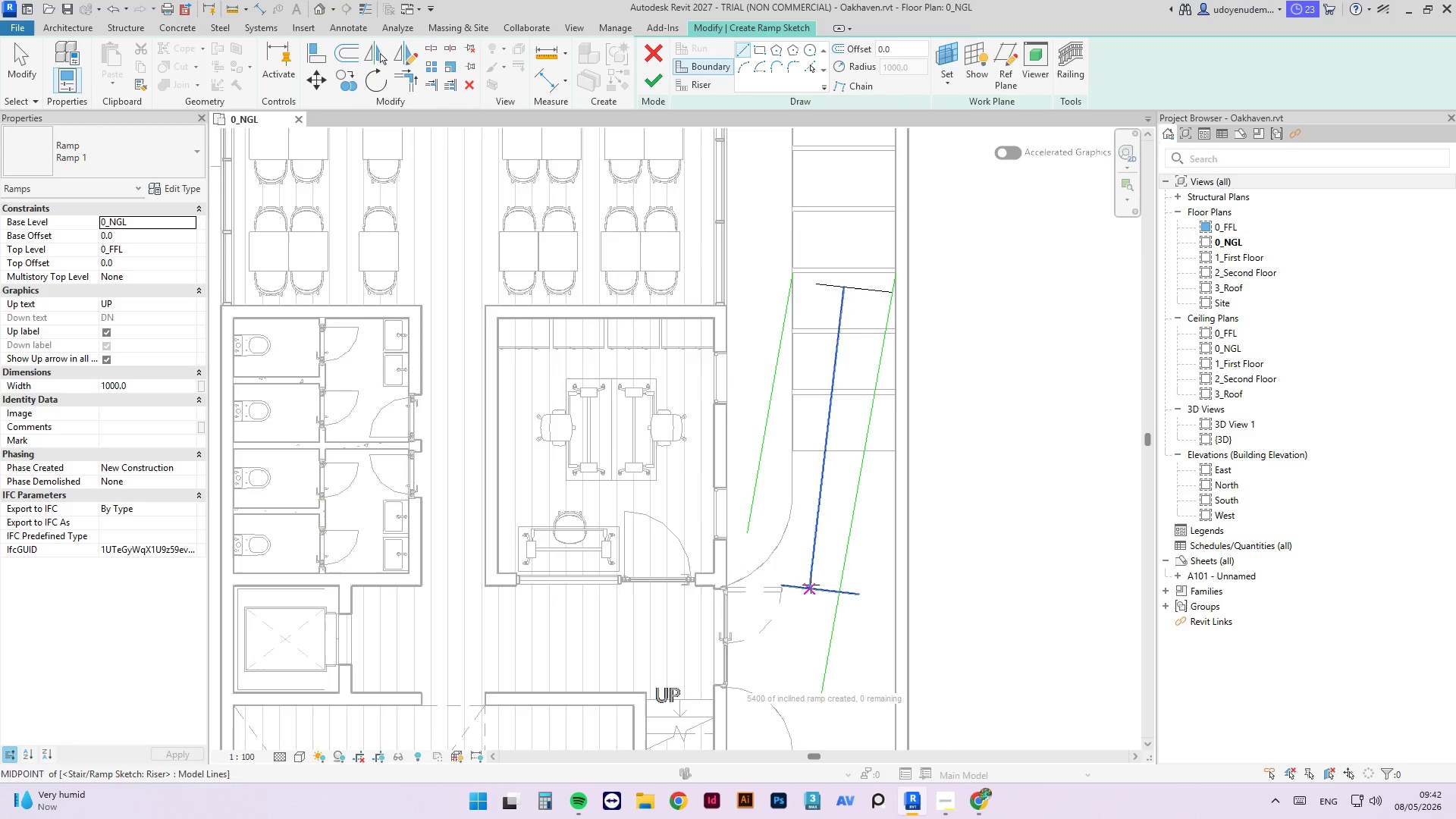 
scroll: coordinate [732, 627], scroll_direction: up, amount: 8.0
 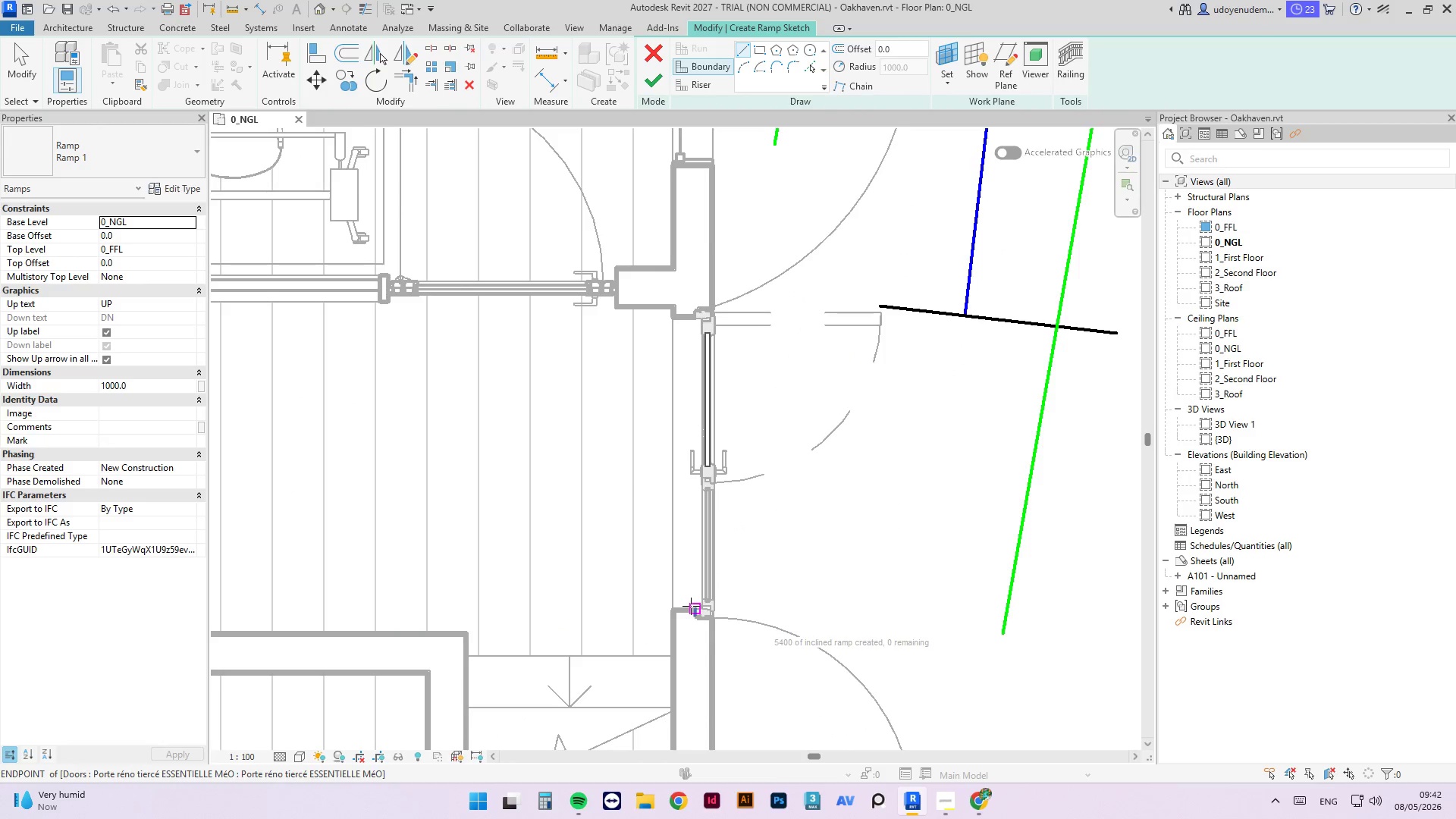 
left_click([691, 606])
 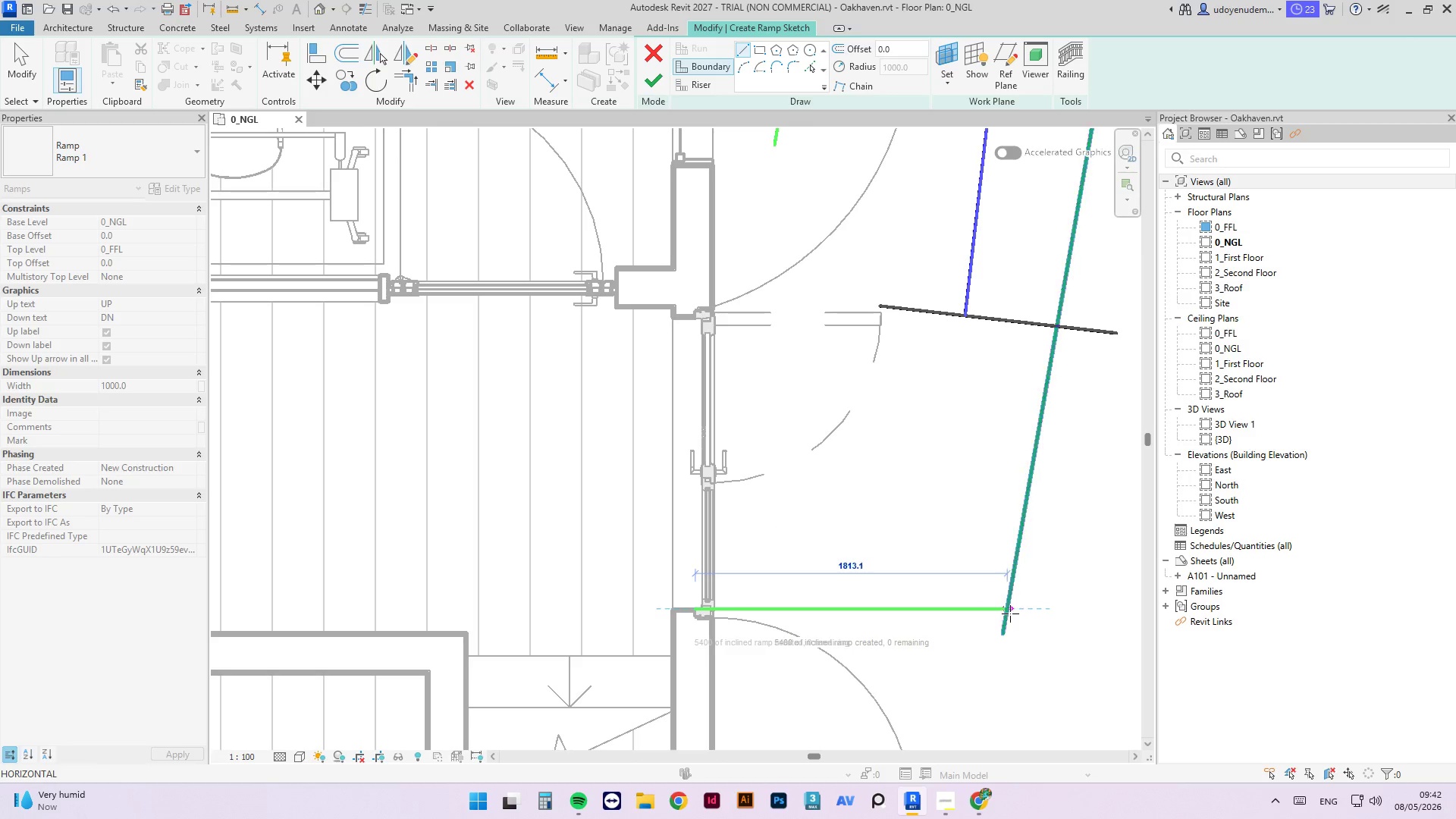 
left_click([1007, 611])
 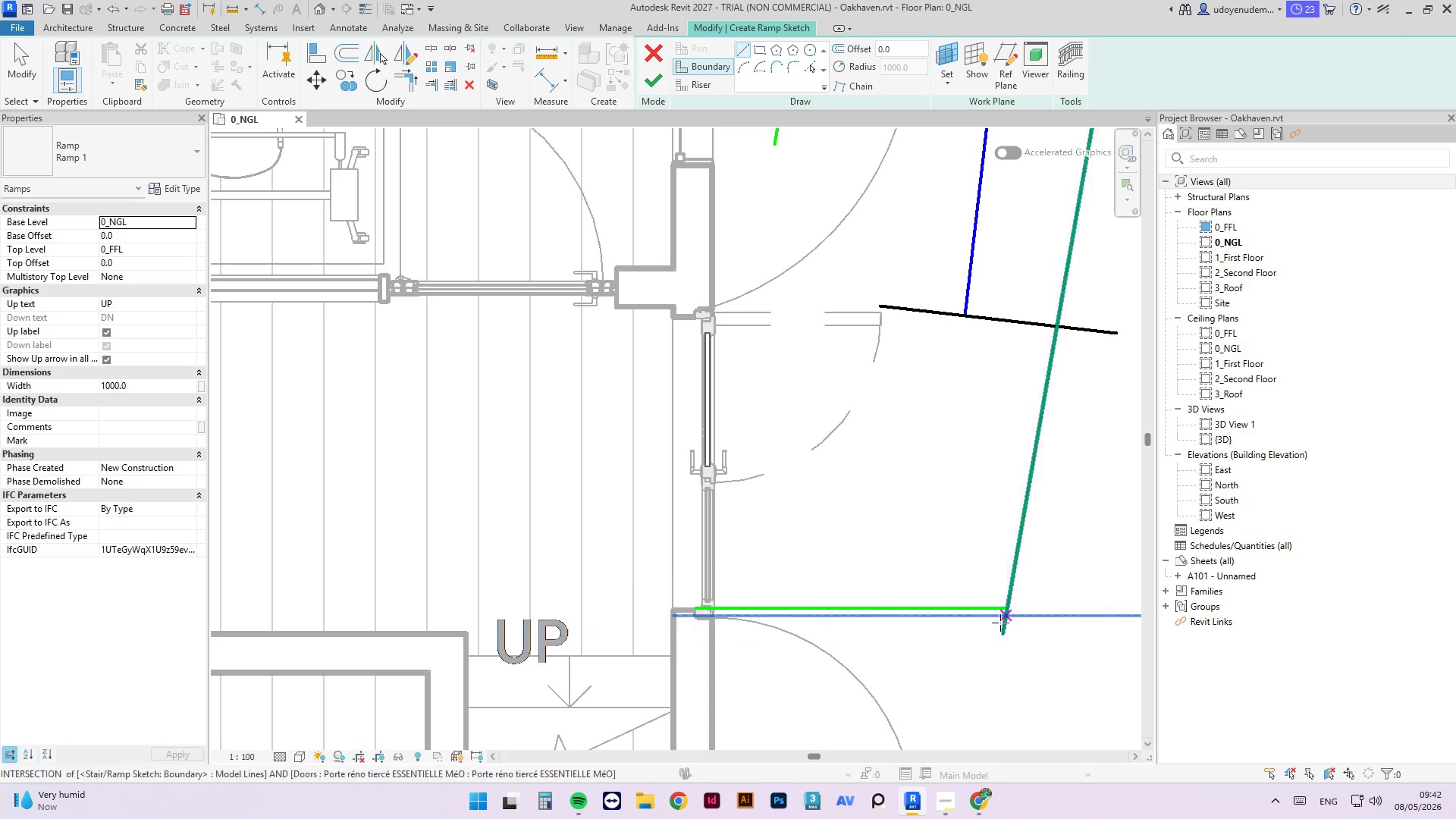 
key(Escape)
type(tr)
 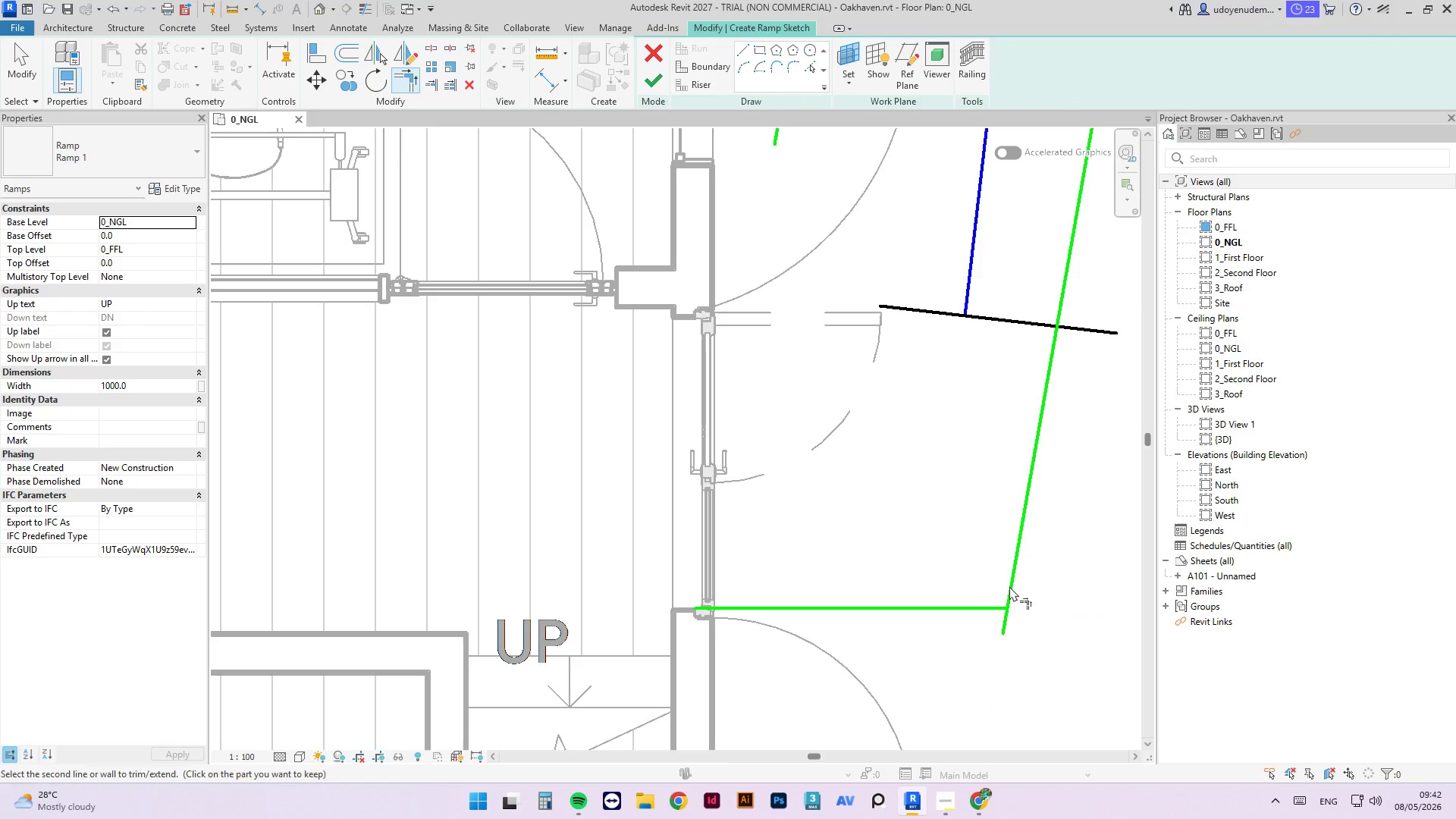 
double_click([996, 607])
 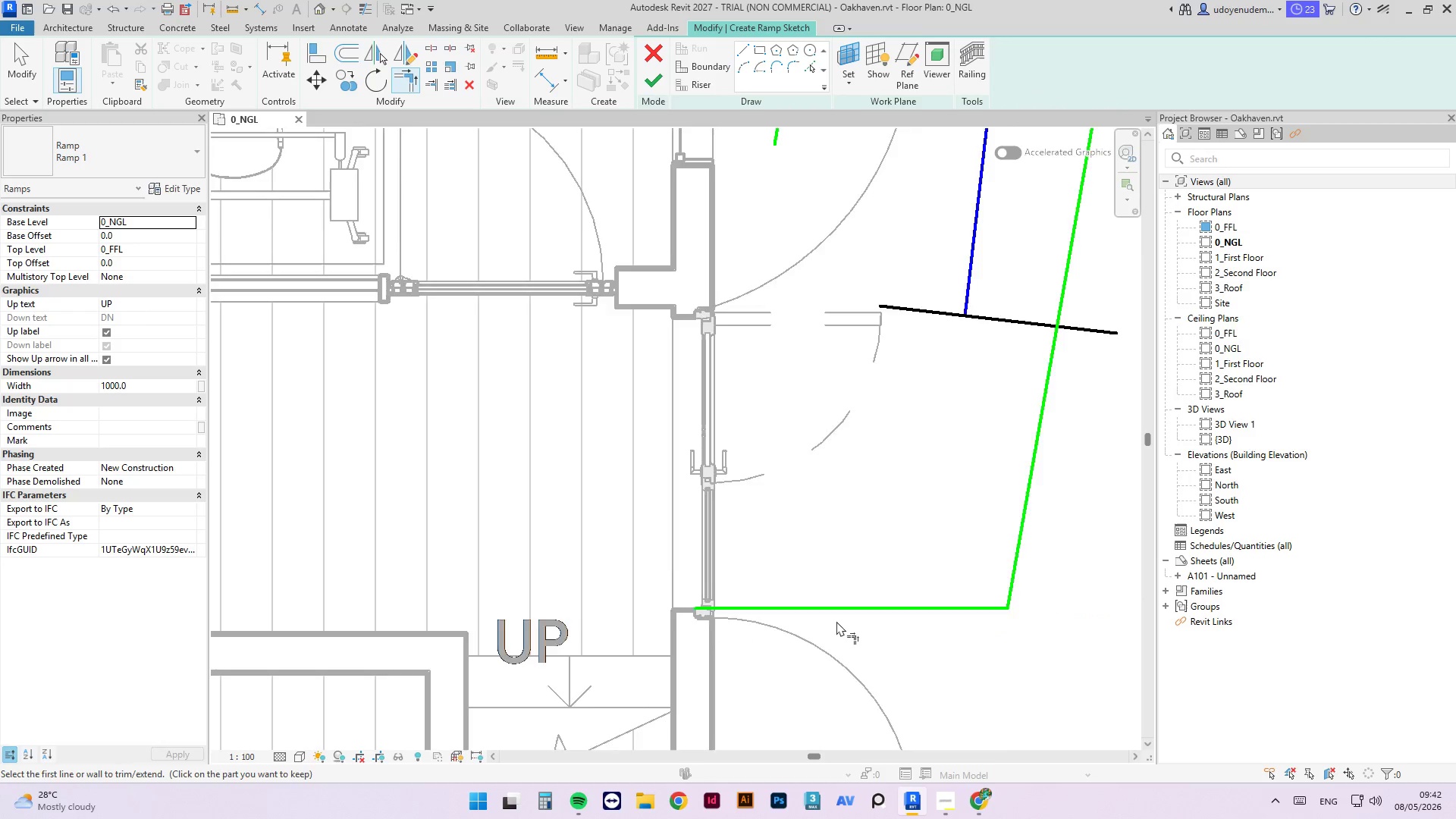 
scroll: coordinate [836, 620], scroll_direction: down, amount: 9.0
 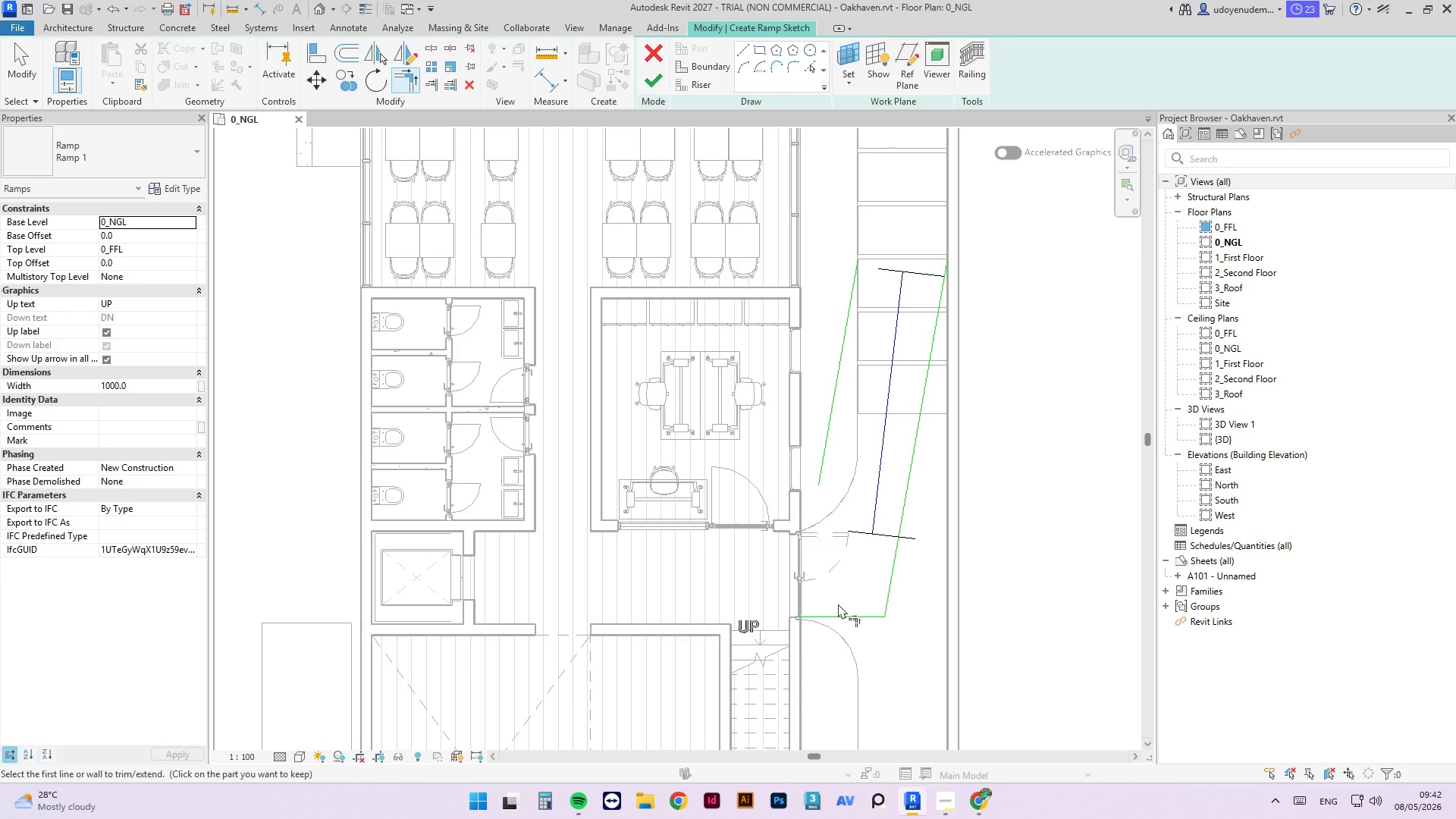 
key(Escape)
 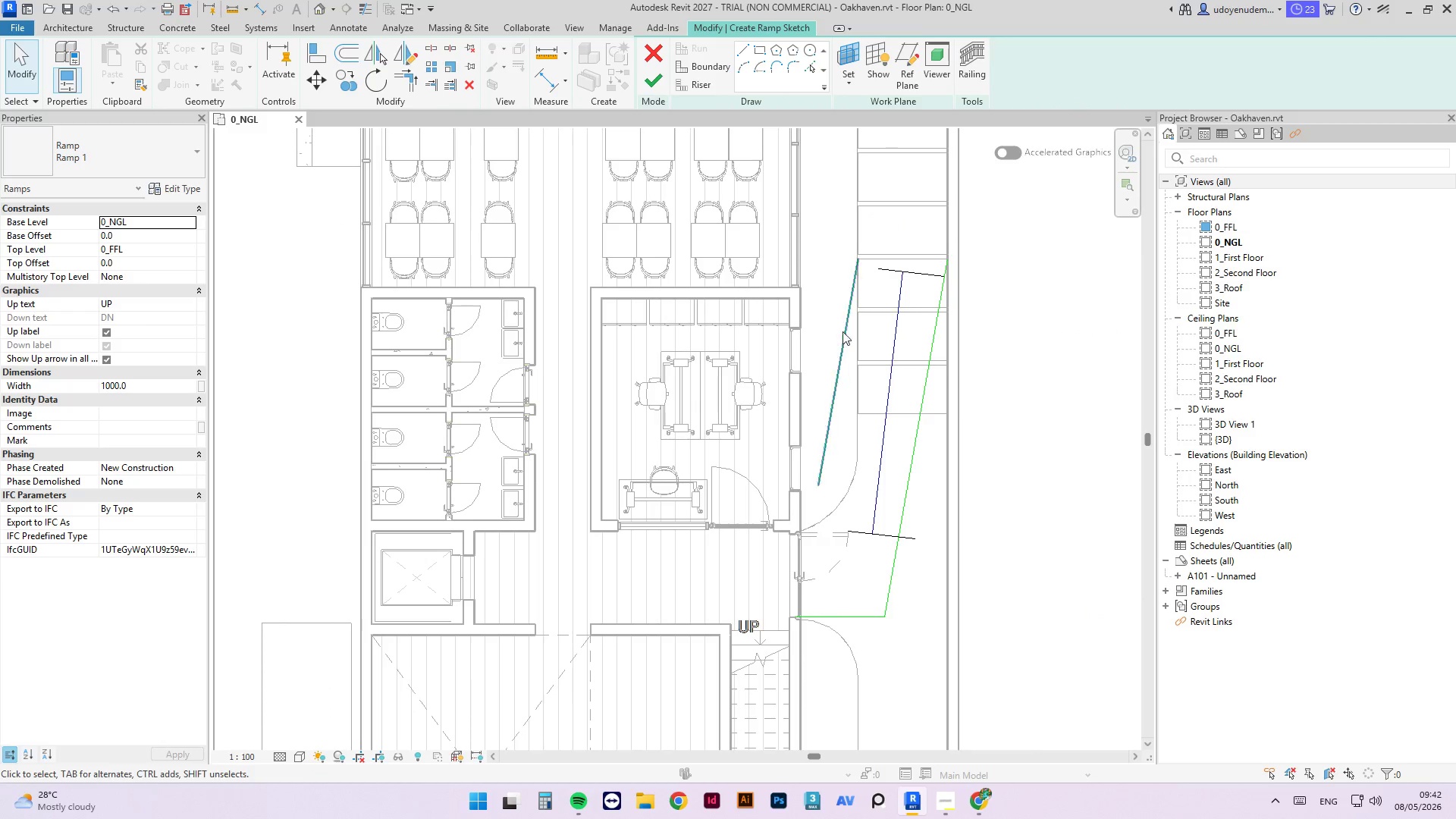 
key(Escape)
 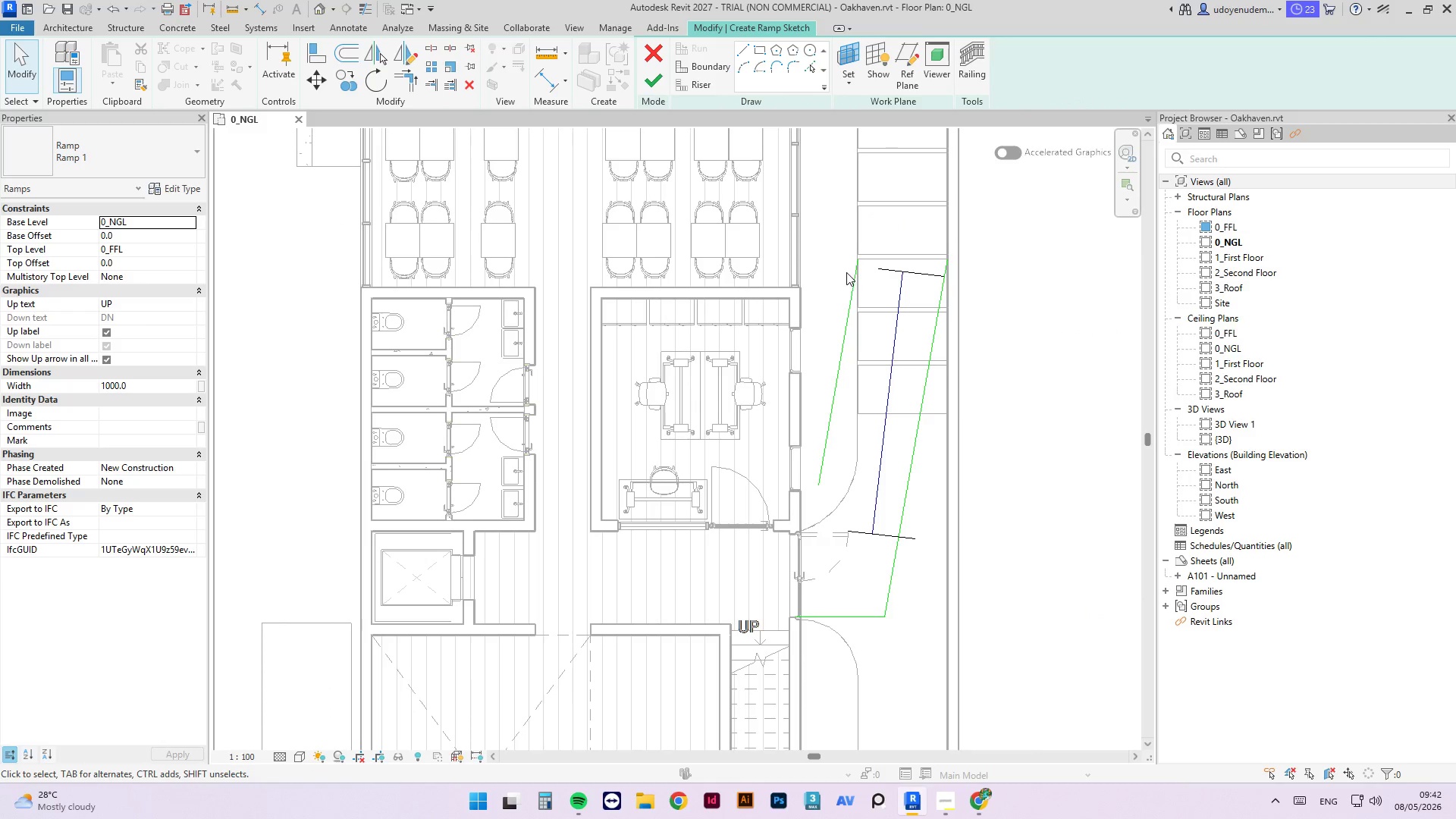 
left_click([980, 330])
 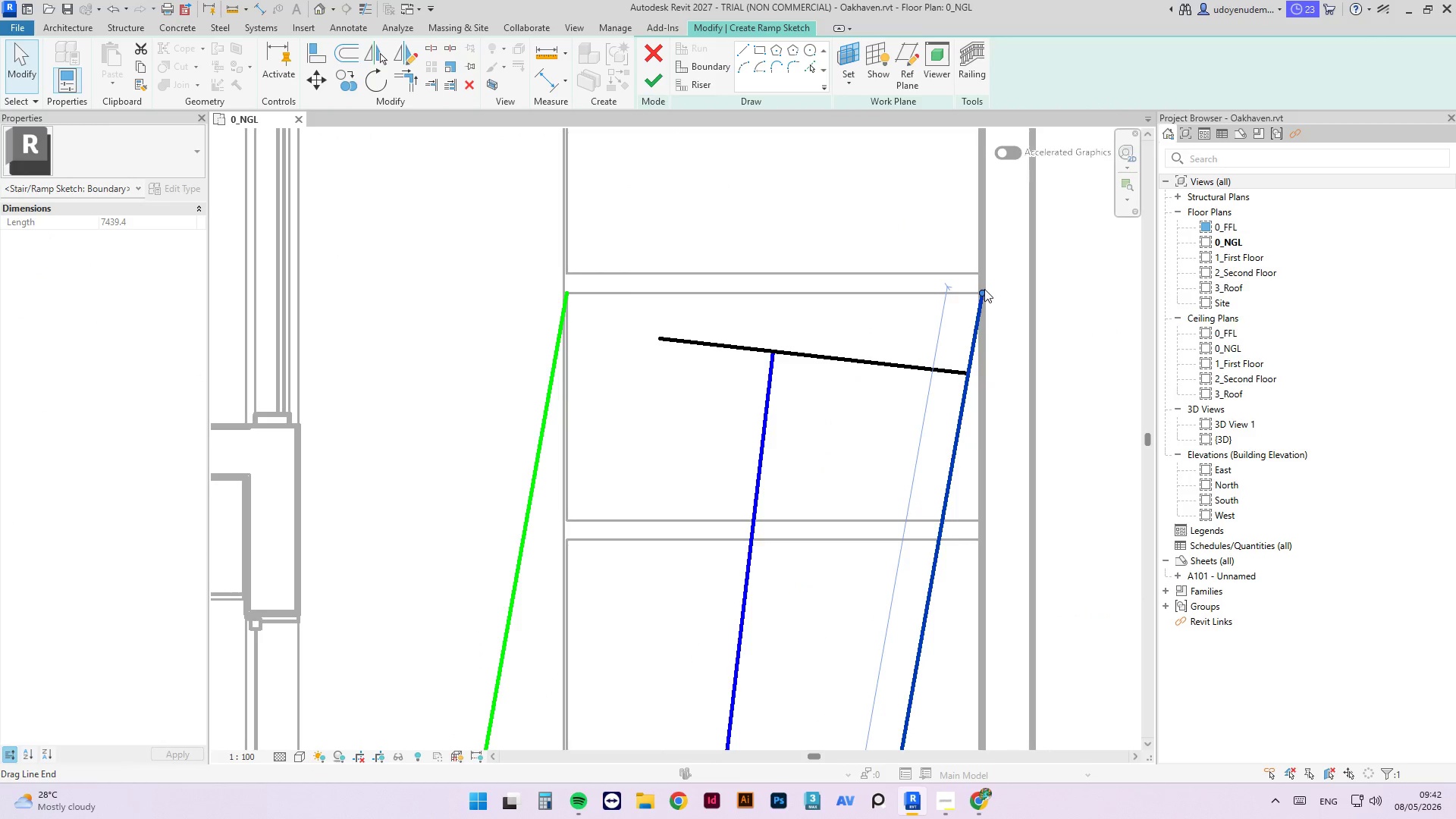 
scroll: coordinate [1013, 278], scroll_direction: up, amount: 11.0
 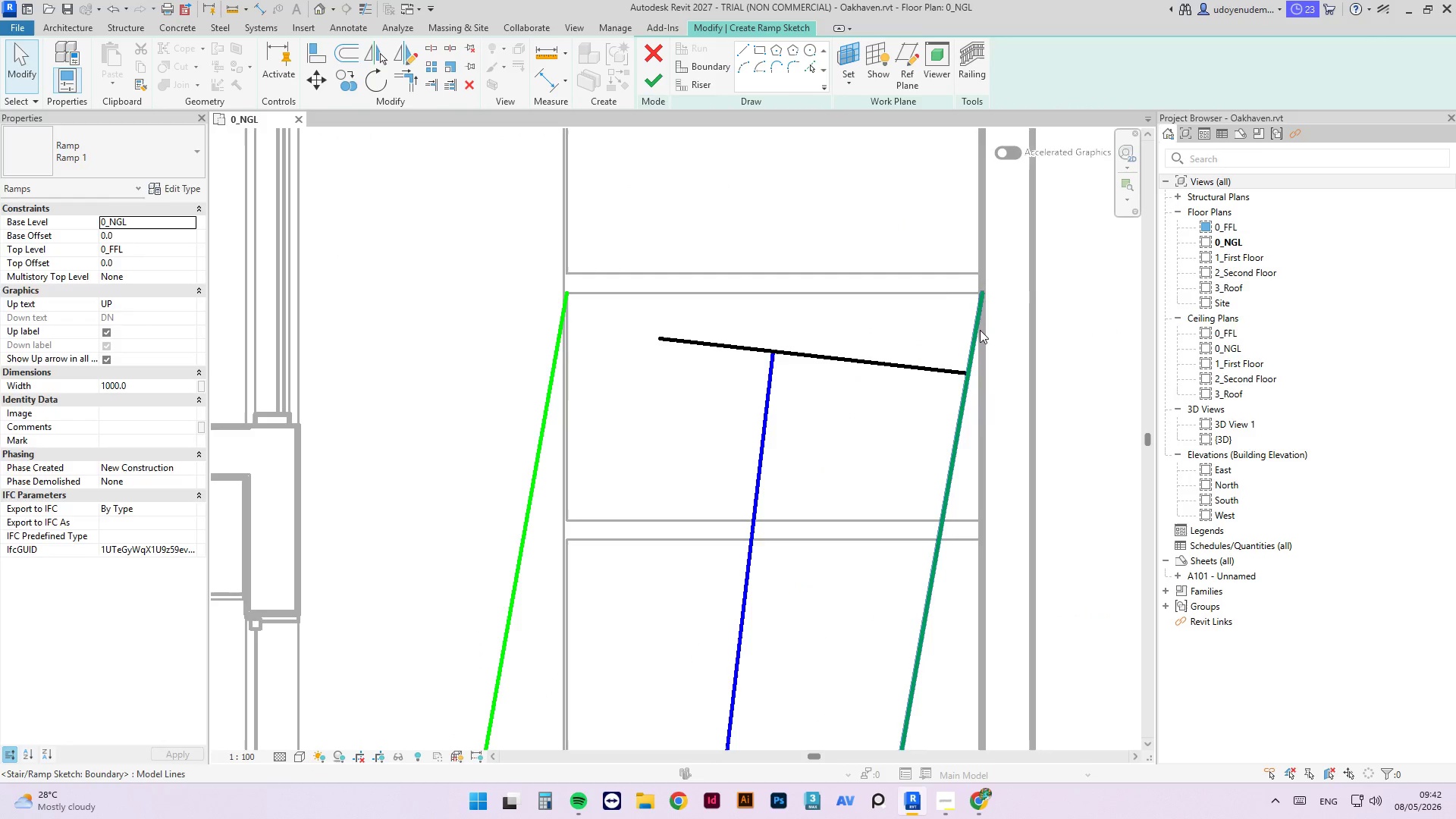 
left_click_drag(start_coordinate=[984, 289], to_coordinate=[981, 296])
 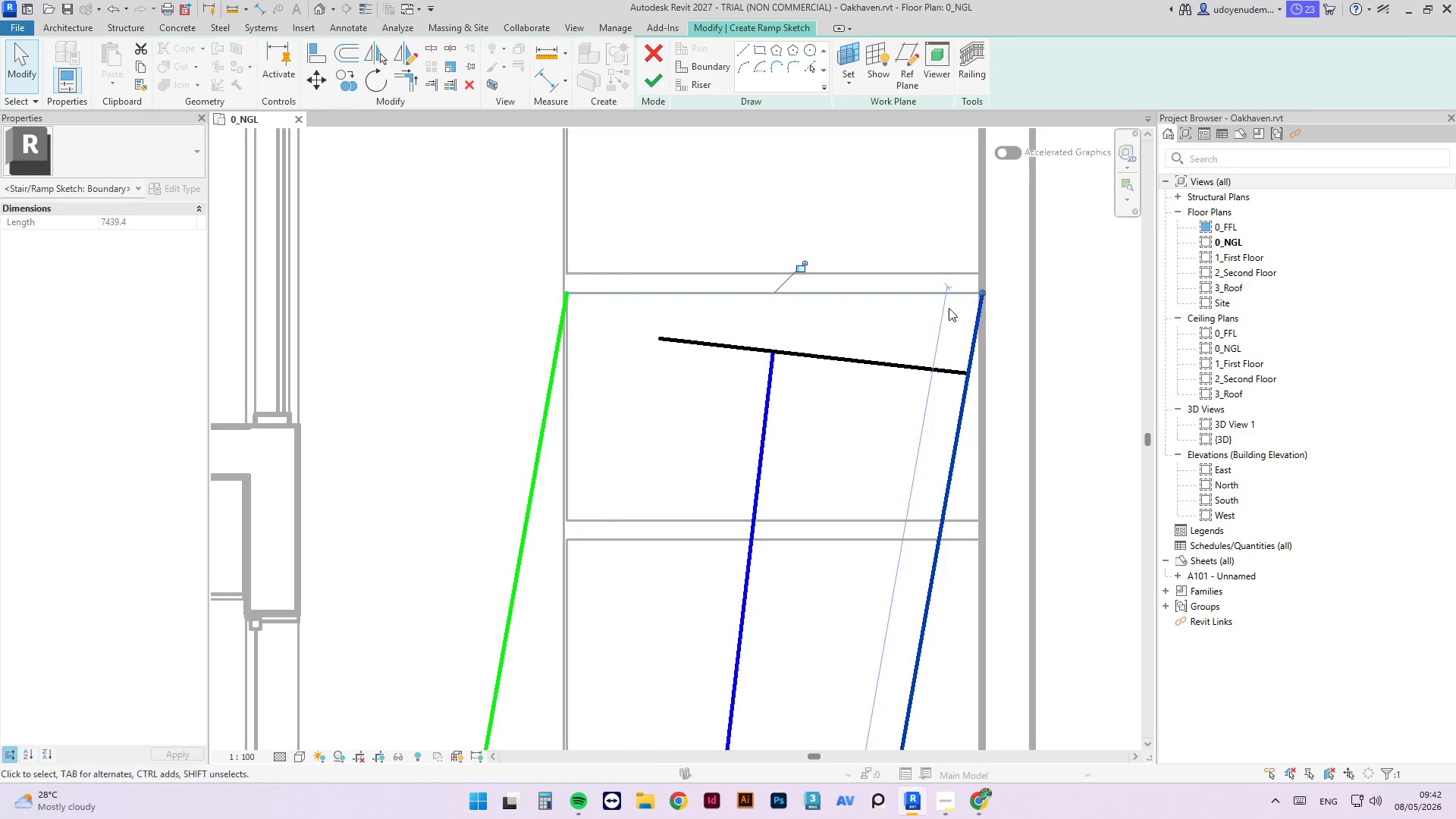 
scroll: coordinate [811, 350], scroll_direction: down, amount: 9.0
 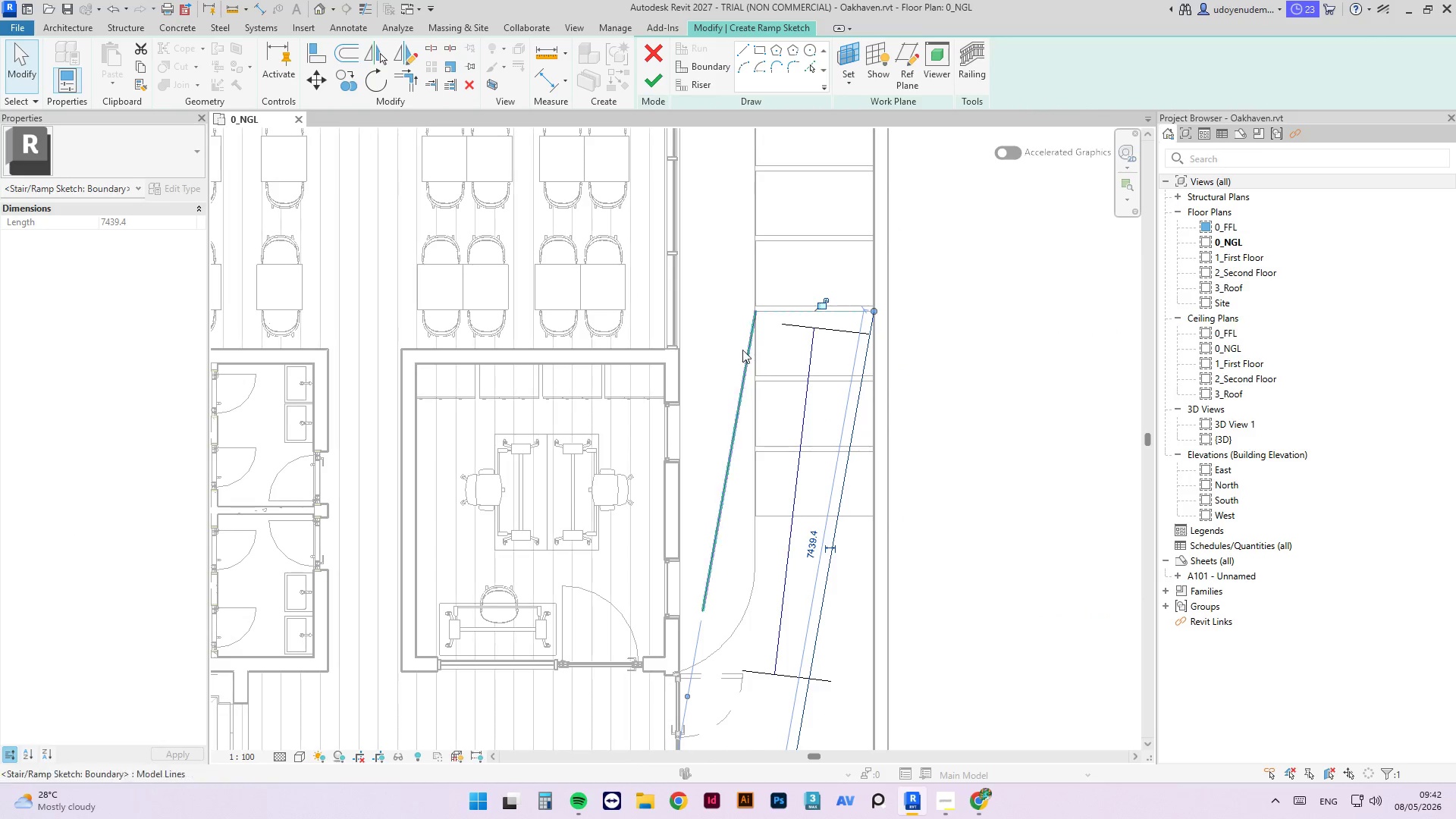 
scroll: coordinate [647, 606], scroll_direction: up, amount: 1.0
 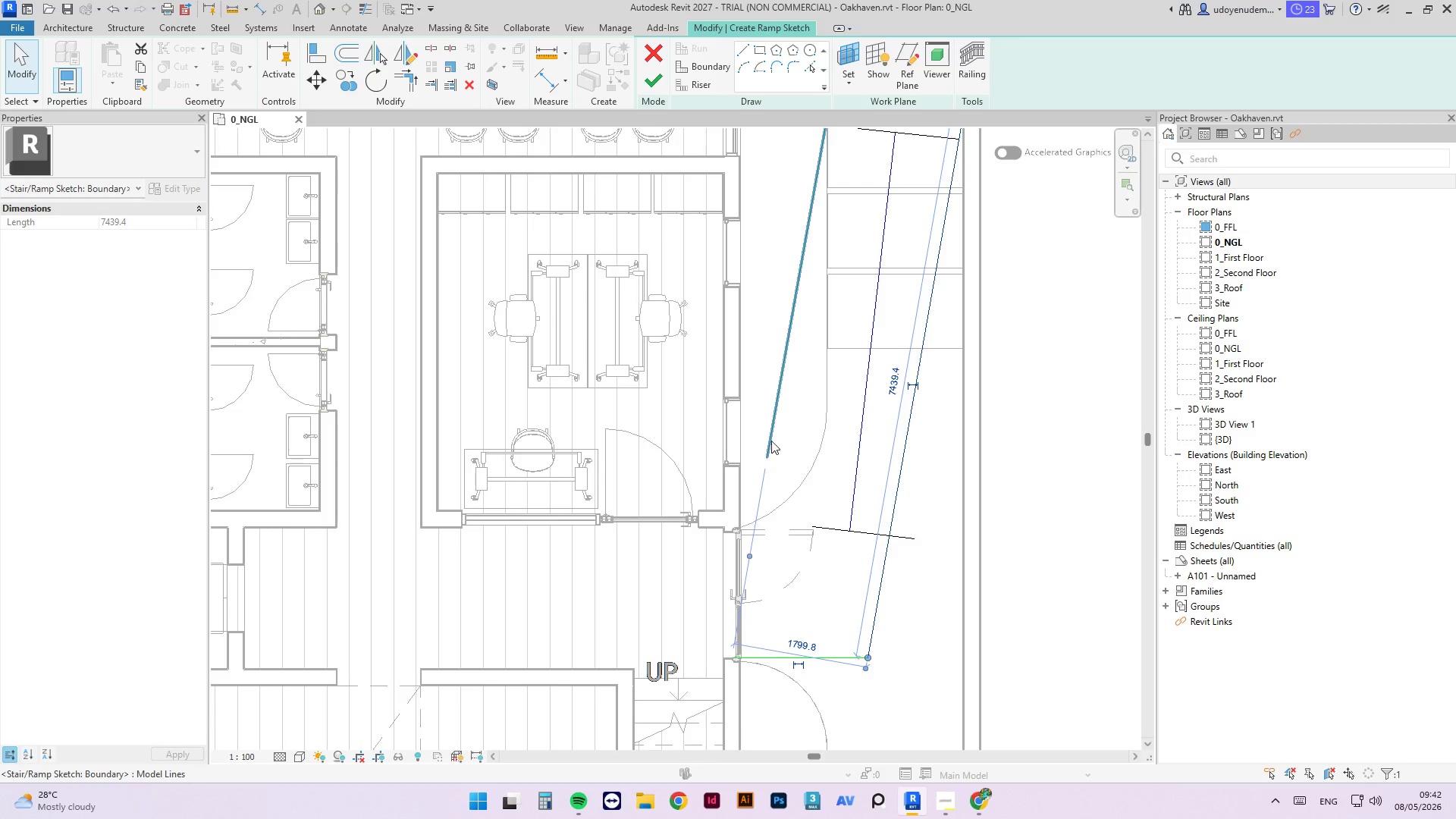 
left_click([772, 441])
 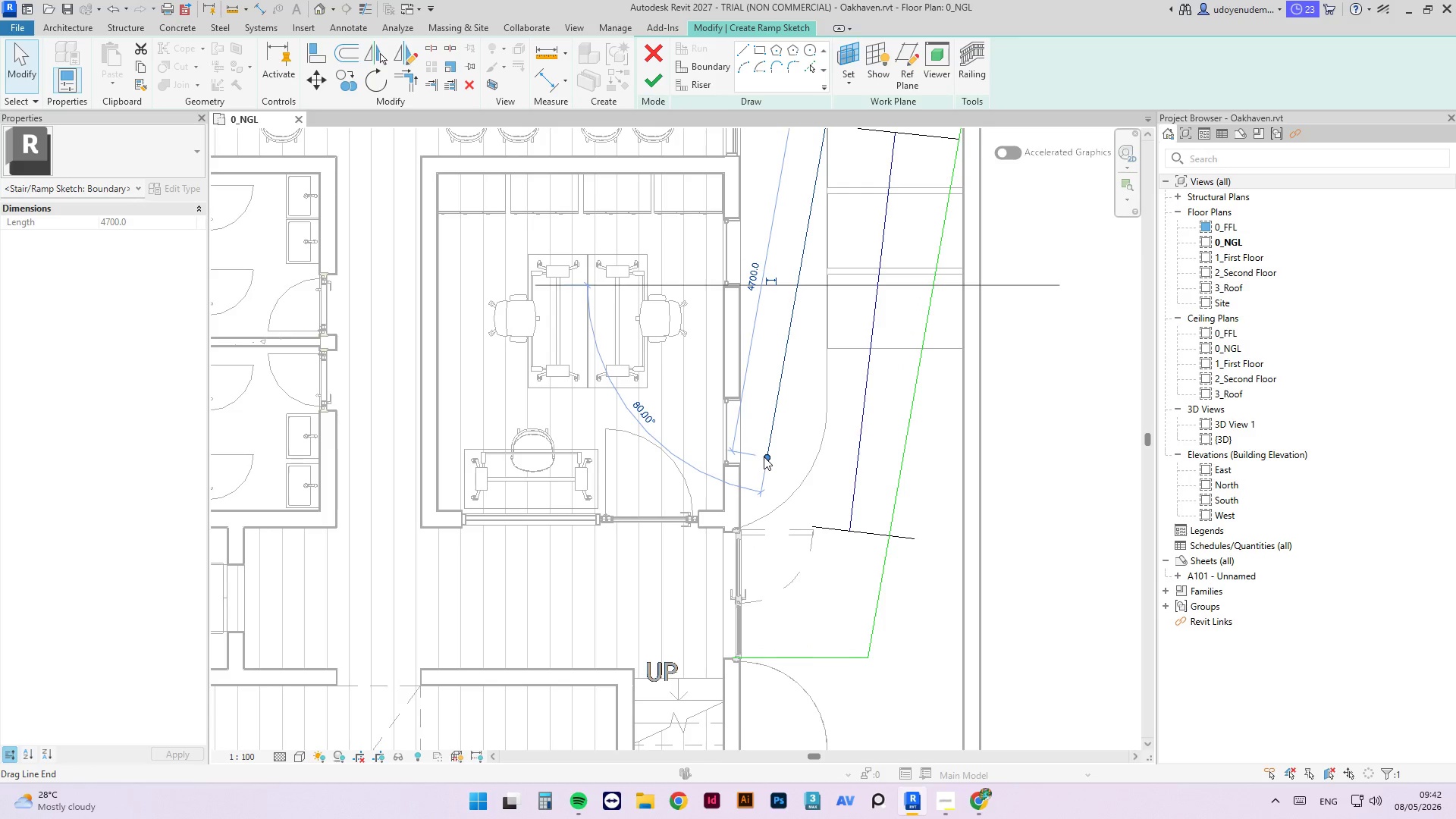 
left_click_drag(start_coordinate=[764, 457], to_coordinate=[747, 526])
 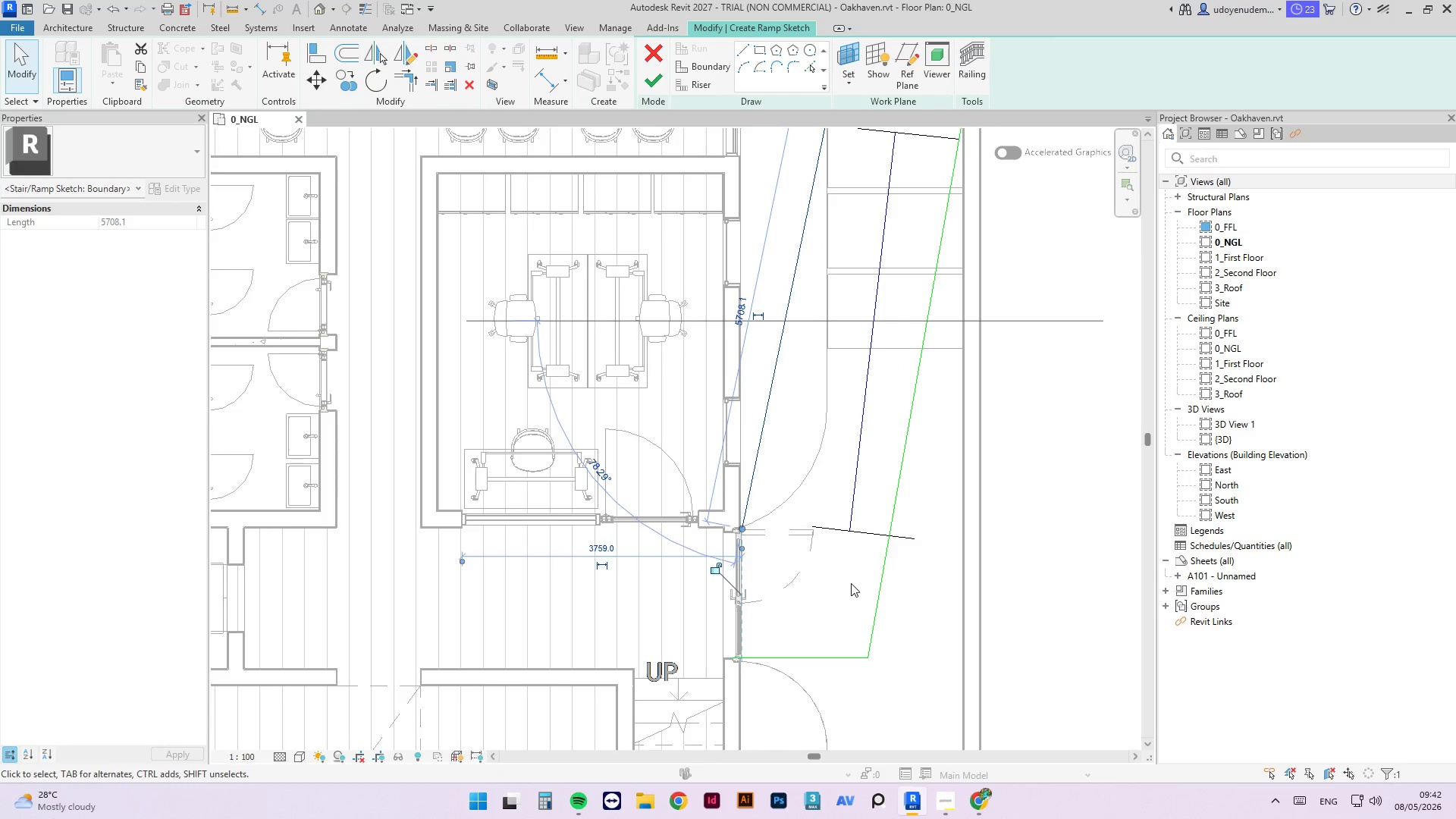 
key(Escape)
 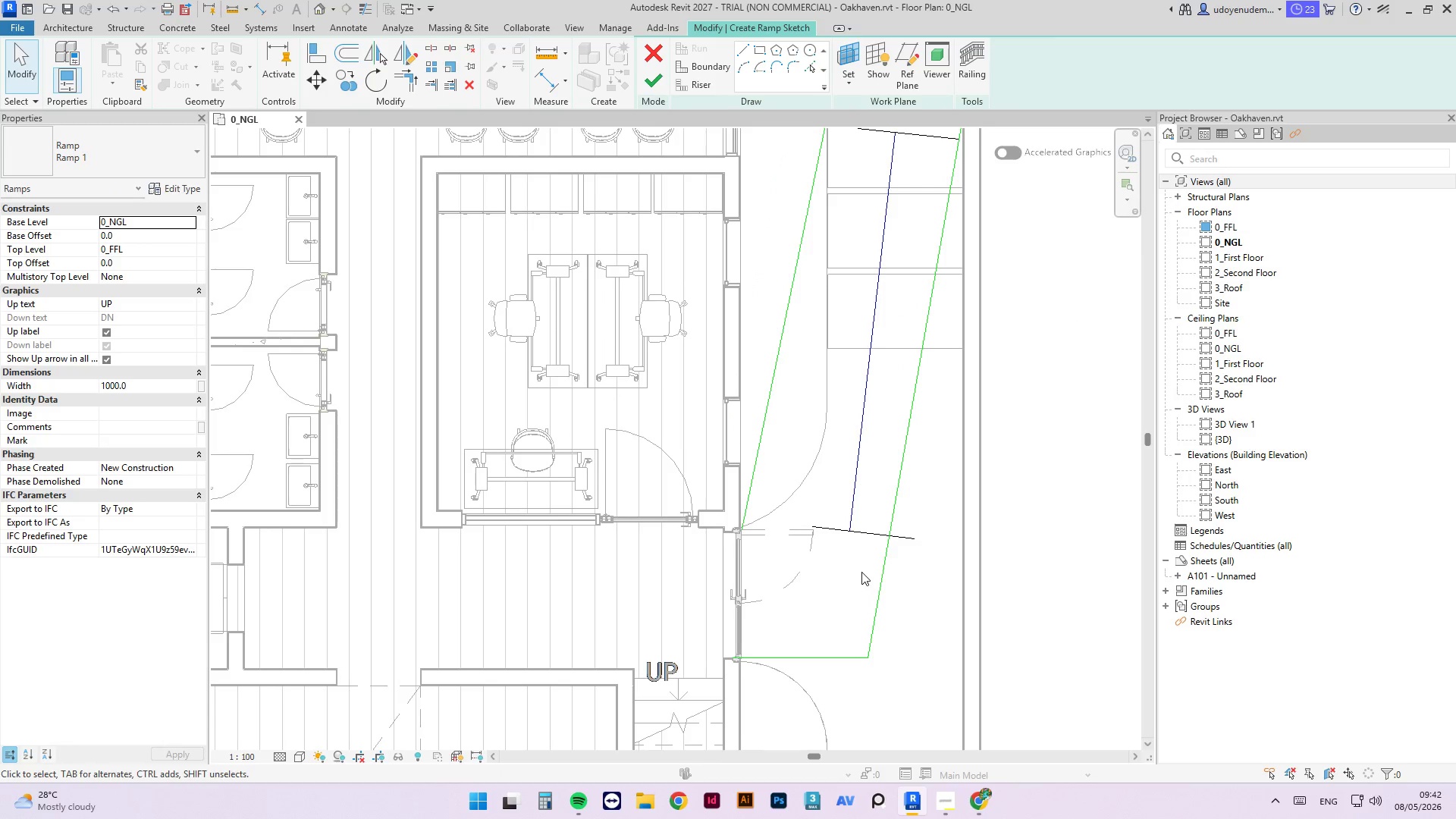 
key(Escape)
 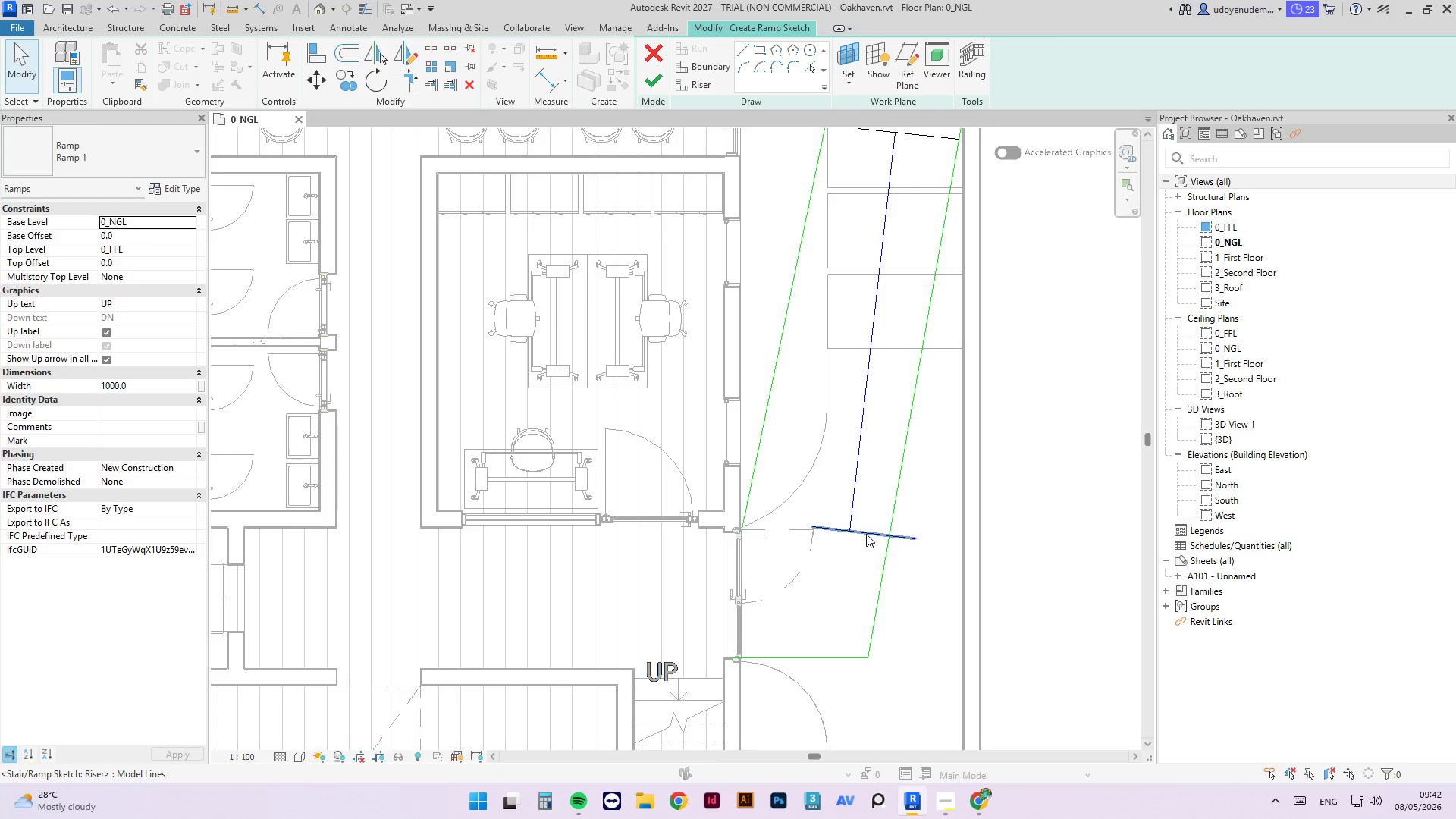 
left_click([866, 534])
 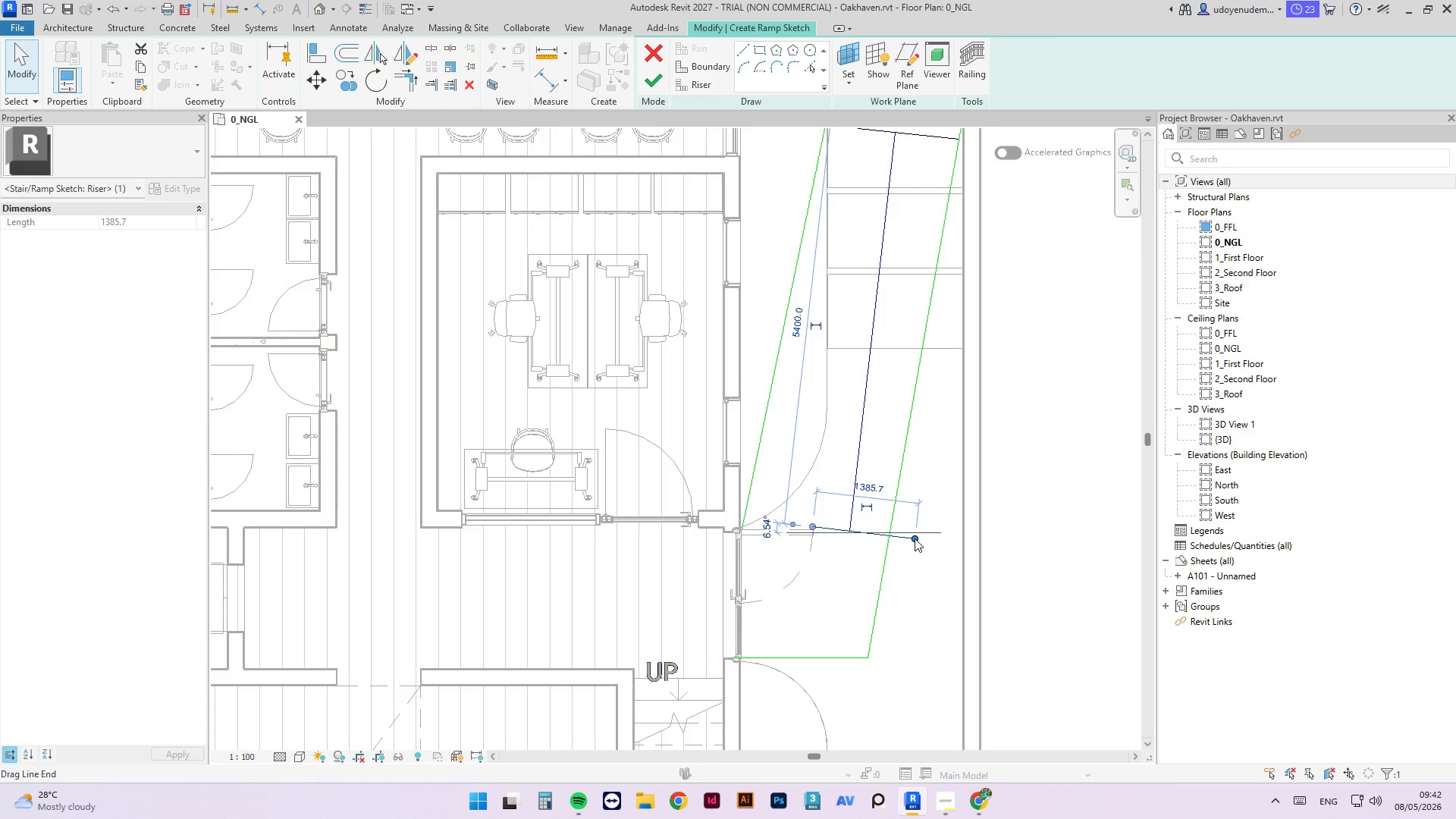 
left_click_drag(start_coordinate=[915, 538], to_coordinate=[871, 663])
 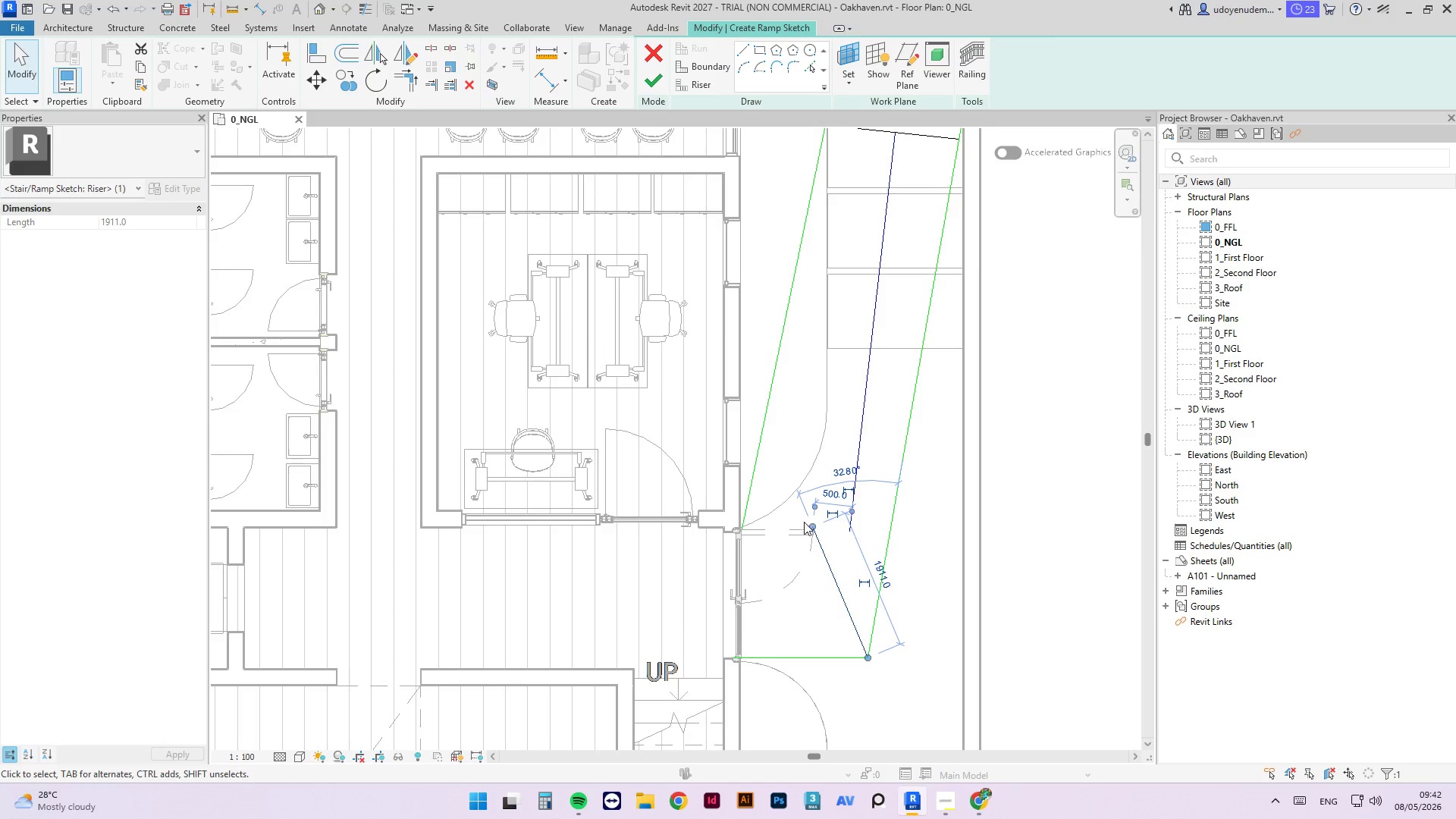 
left_click_drag(start_coordinate=[814, 527], to_coordinate=[742, 530])
 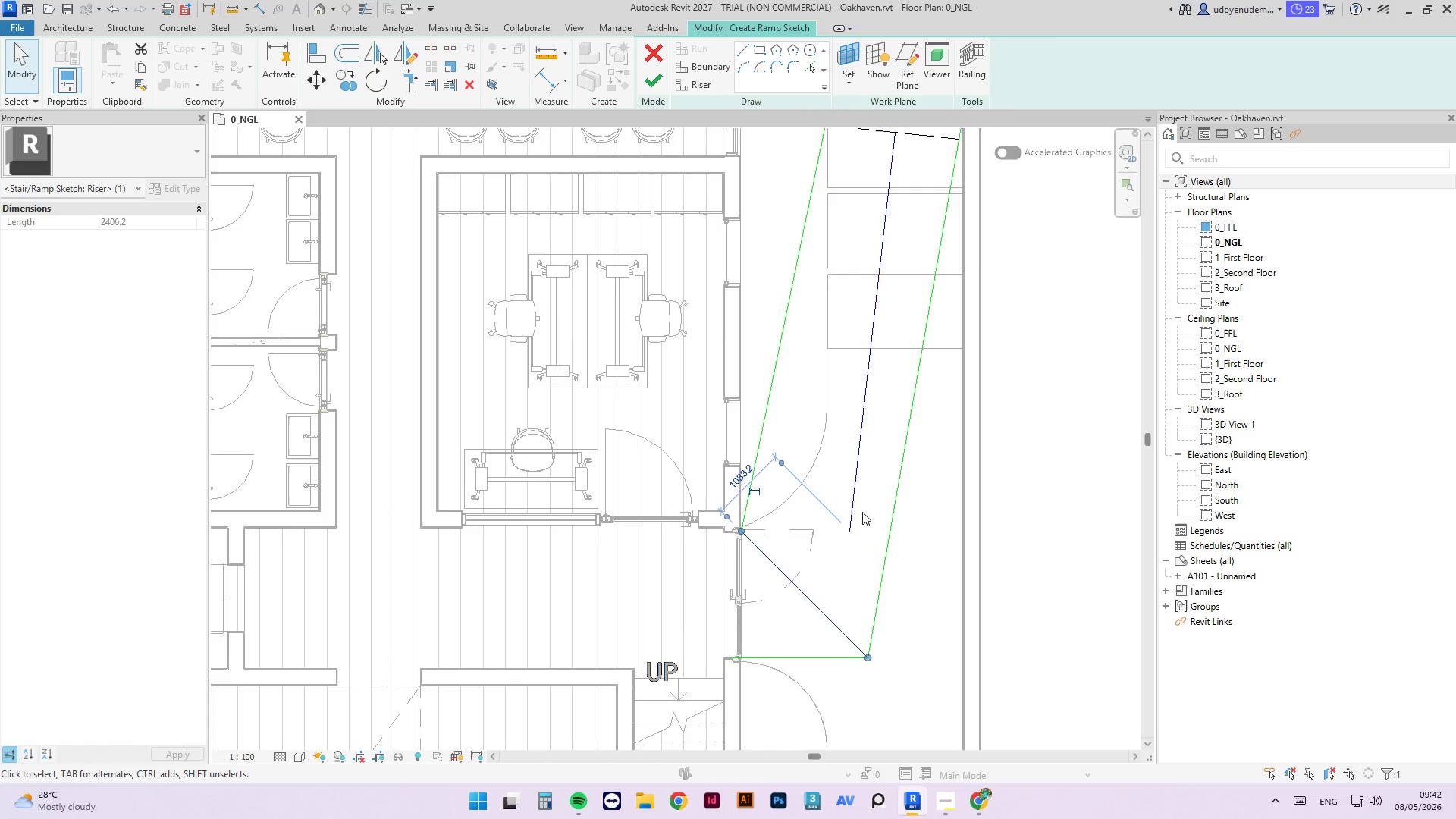 
left_click([850, 507])
 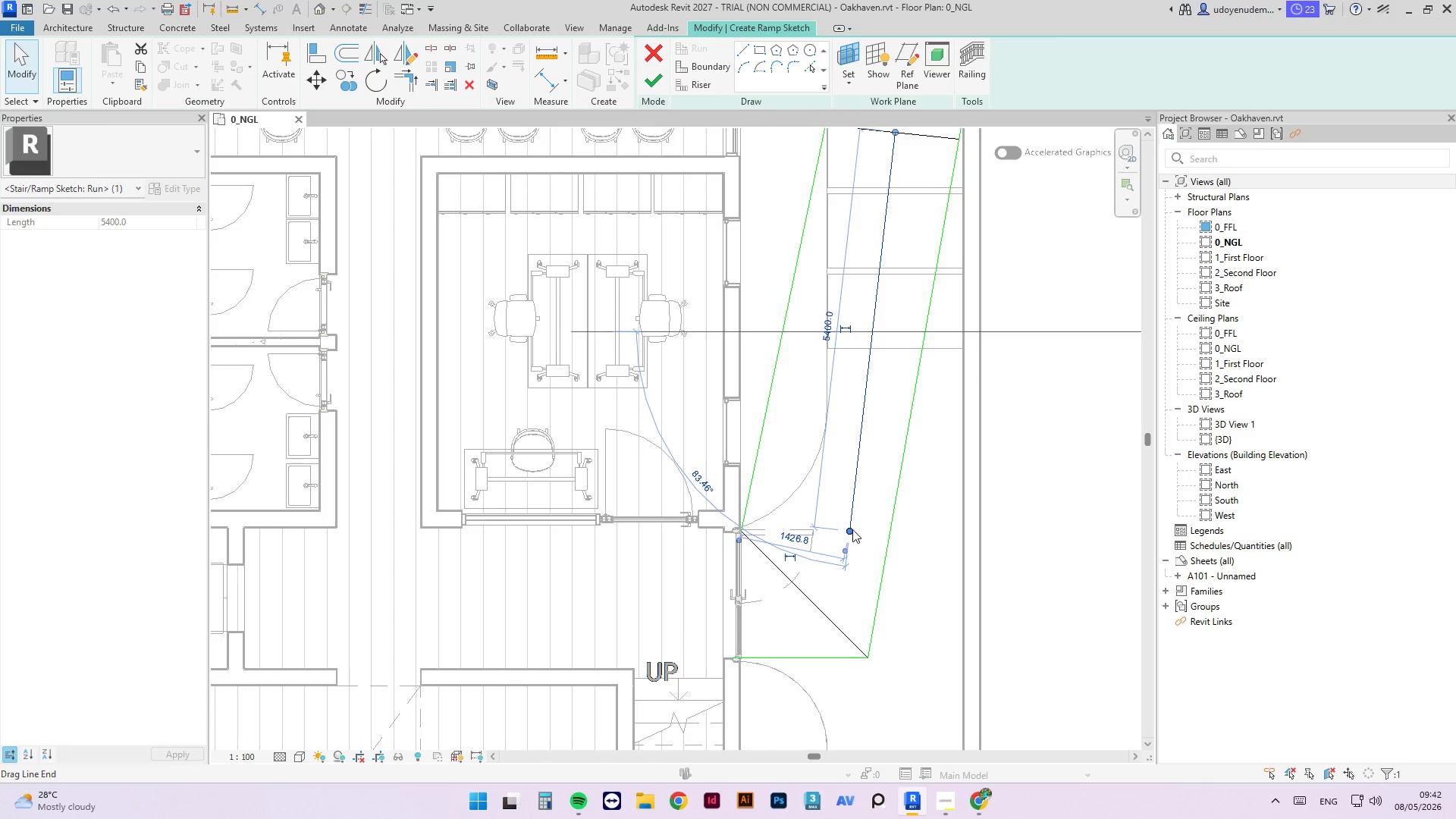 
left_click_drag(start_coordinate=[852, 529], to_coordinate=[795, 588])
 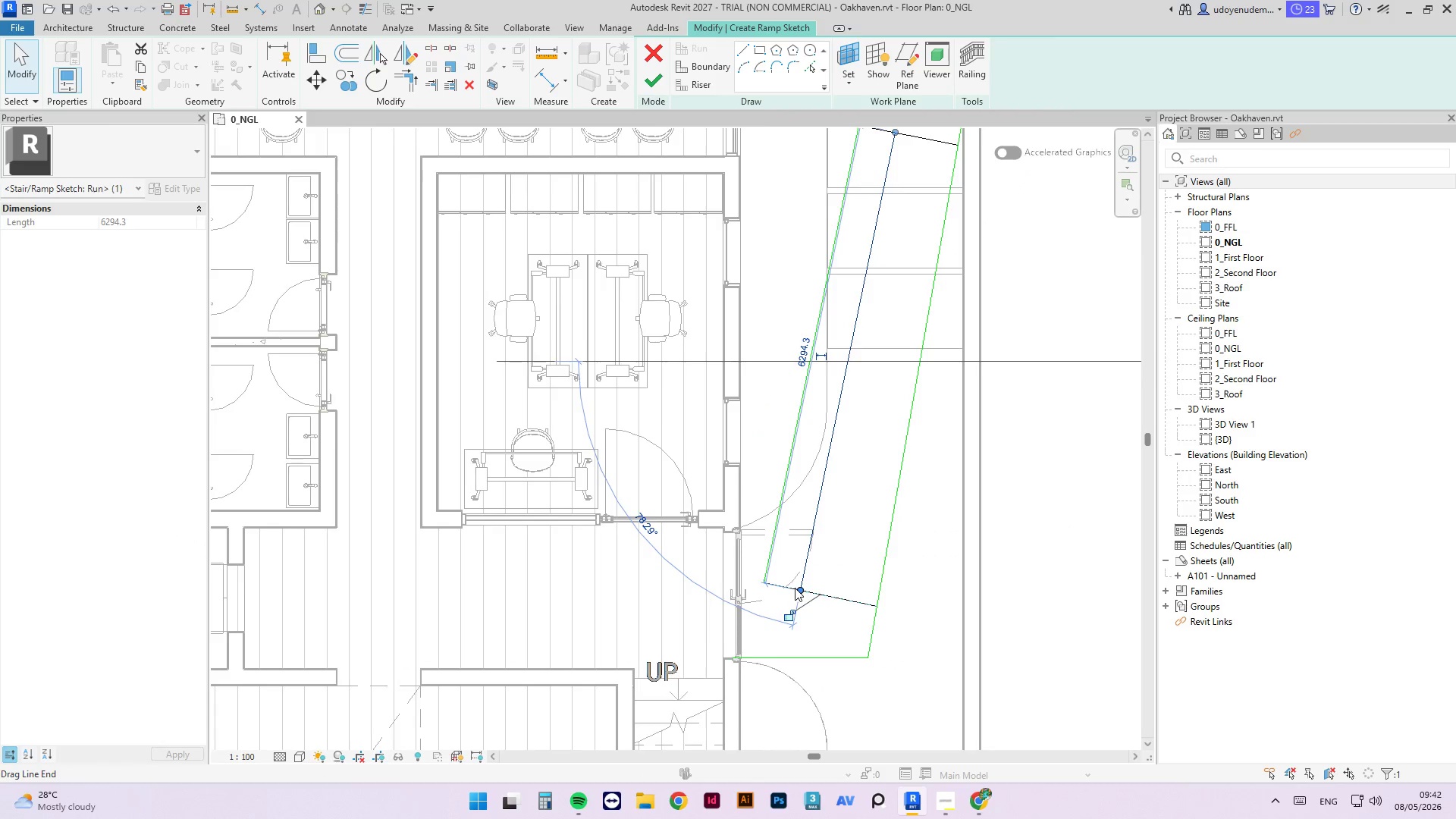 
scroll: coordinate [798, 597], scroll_direction: down, amount: 4.0
 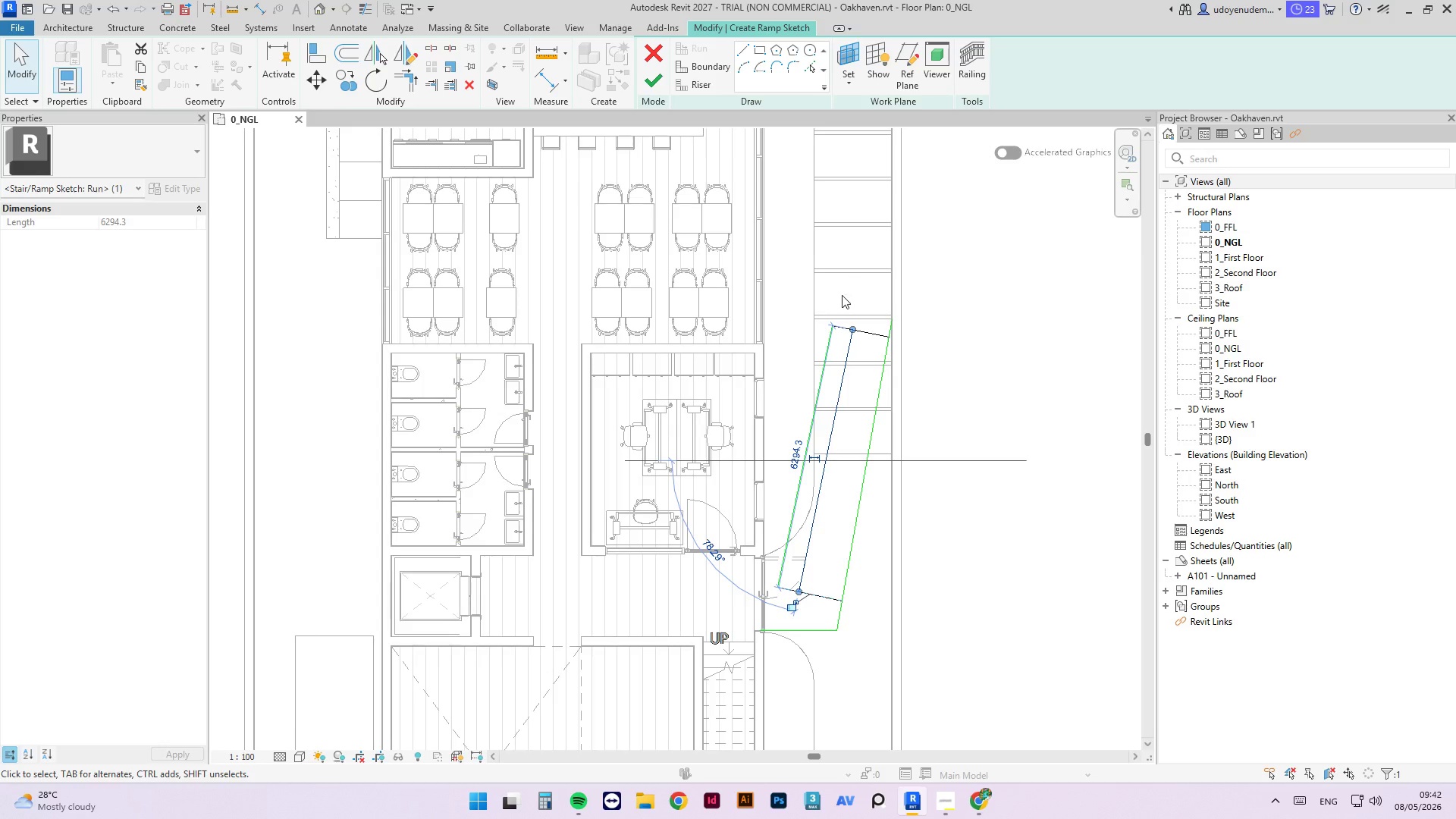 
scroll: coordinate [834, 312], scroll_direction: up, amount: 3.0
 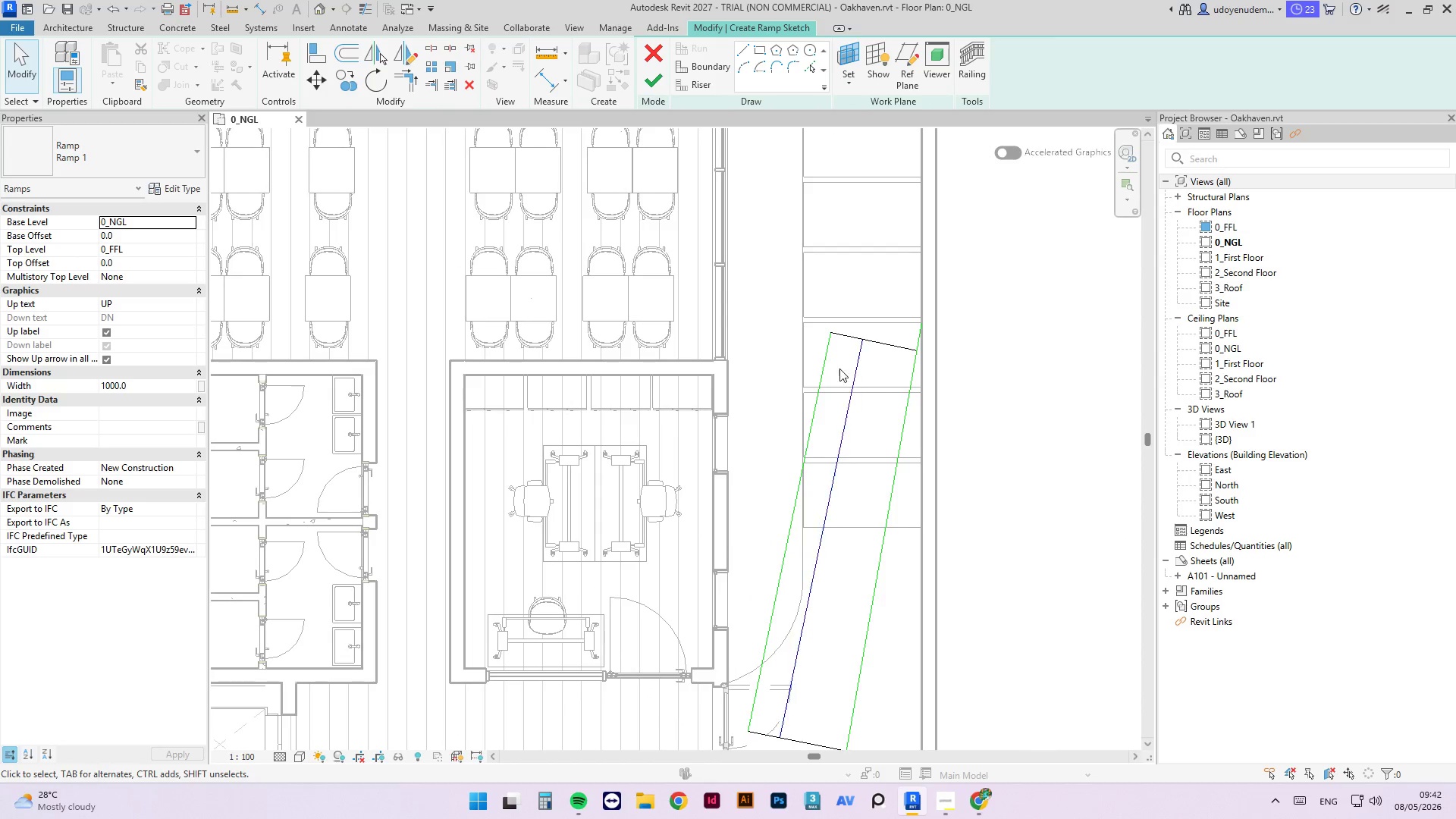 
left_click([828, 355])
 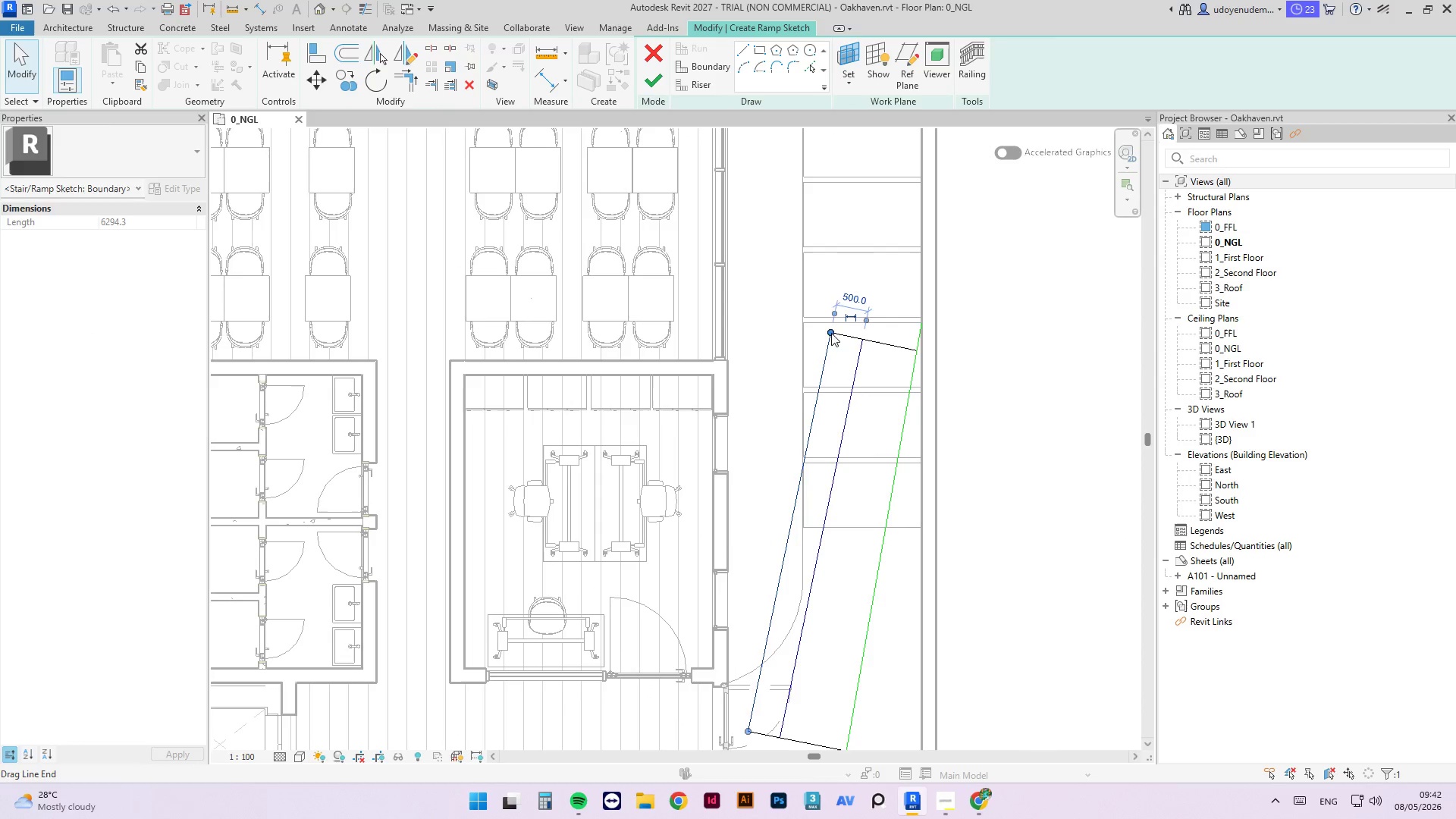 
left_click_drag(start_coordinate=[831, 331], to_coordinate=[800, 324])
 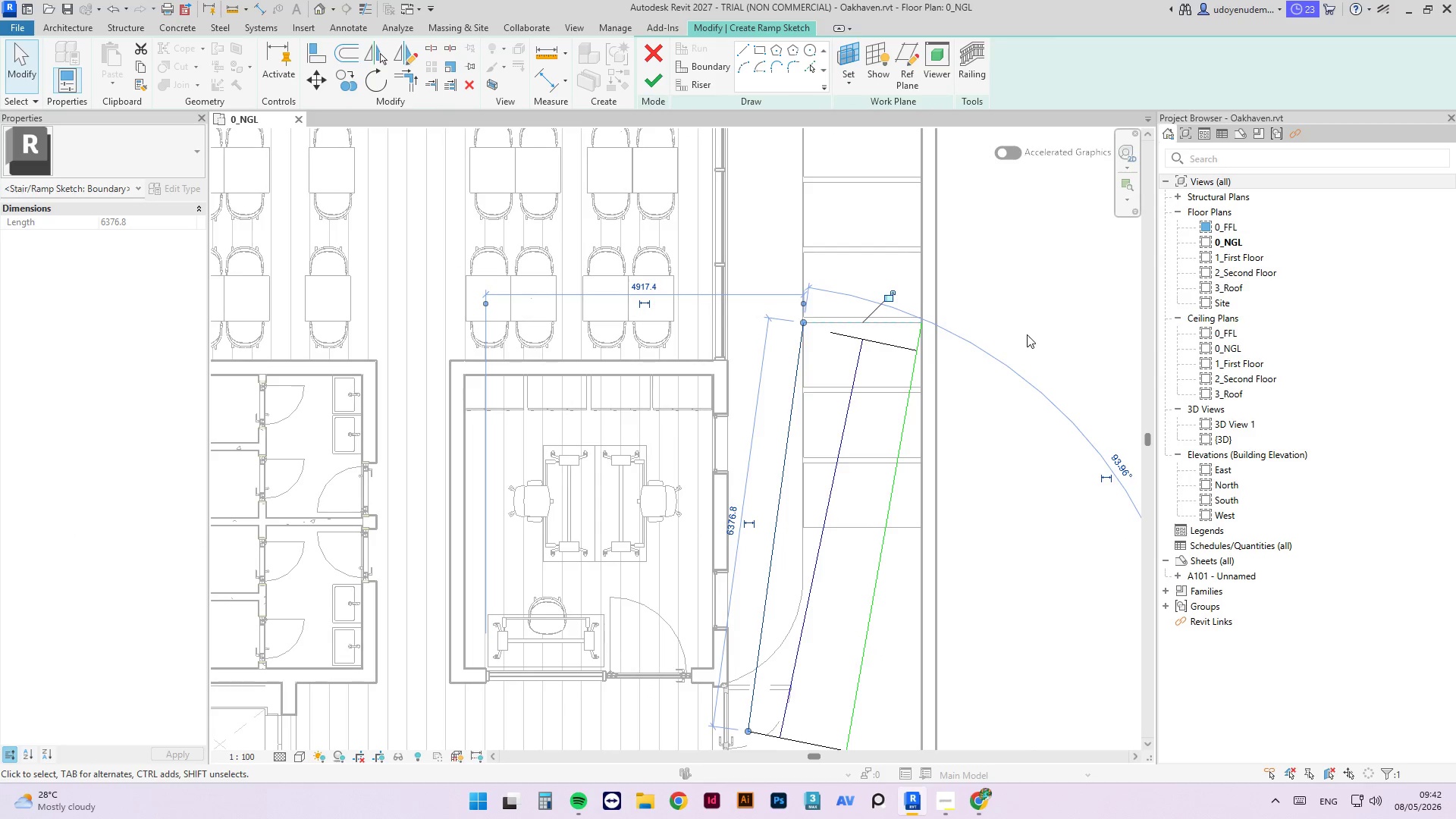 
left_click([1003, 301])
 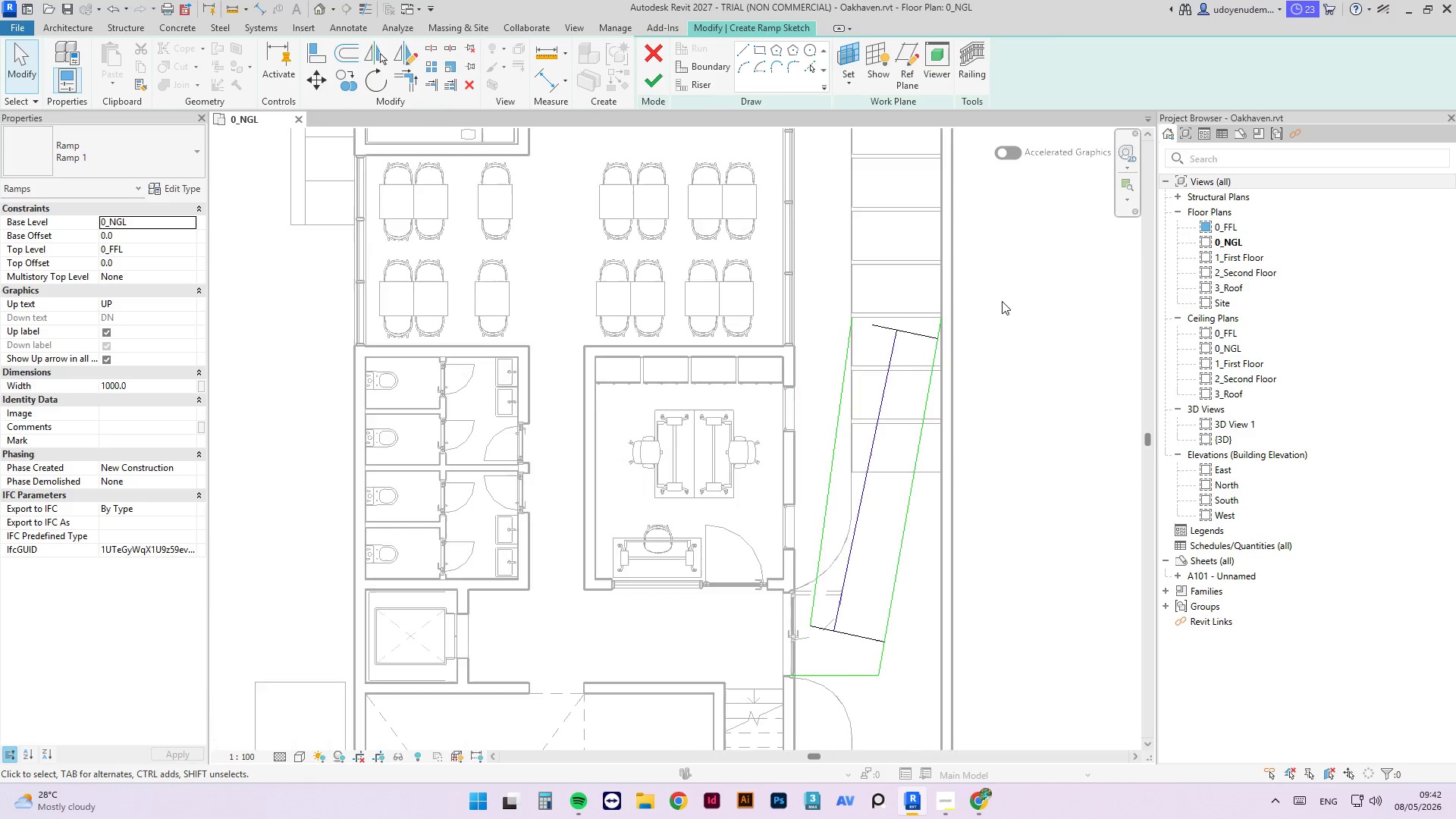 
scroll: coordinate [1002, 301], scroll_direction: down, amount: 2.0
 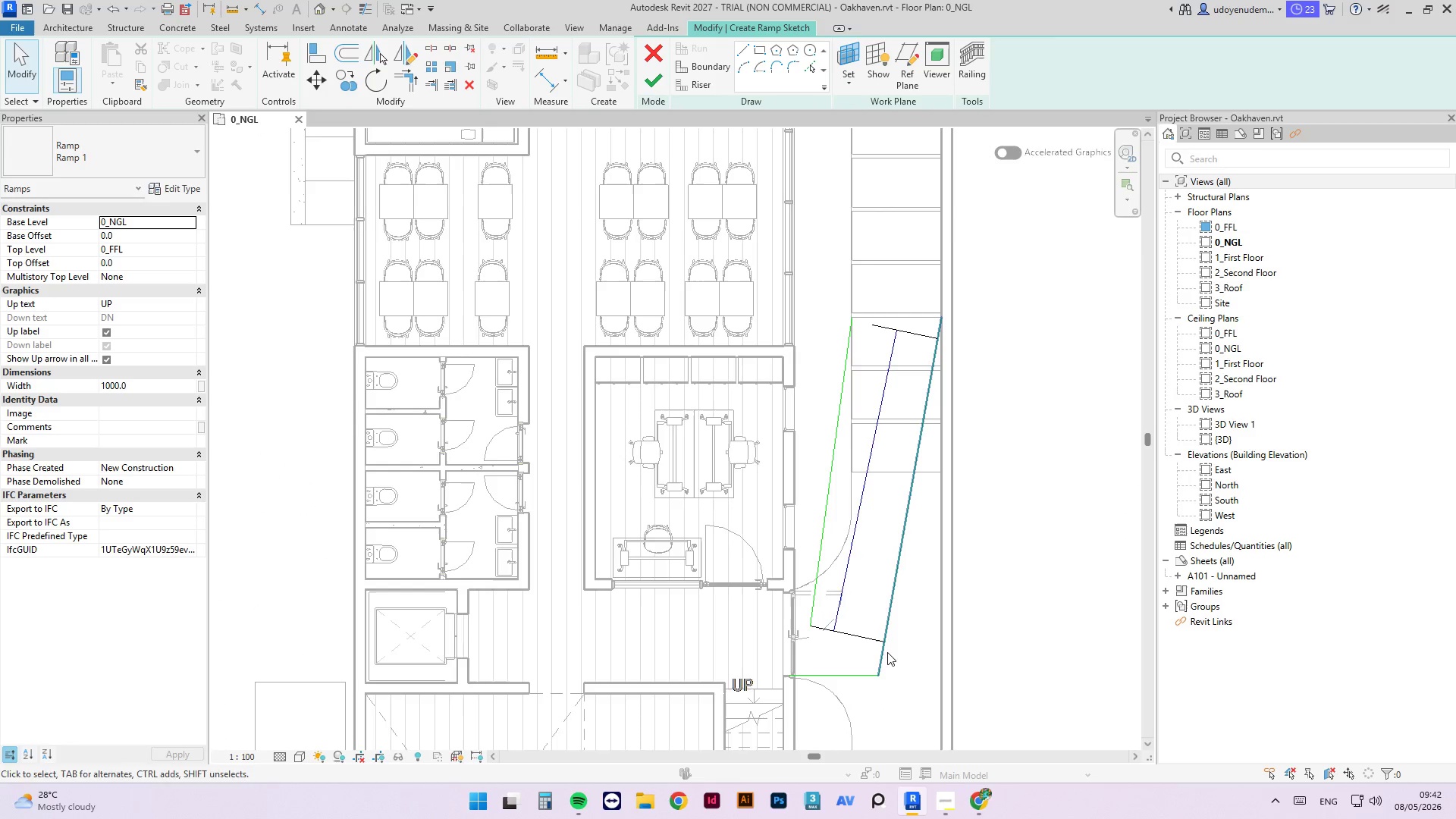 
scroll: coordinate [886, 657], scroll_direction: up, amount: 2.0
 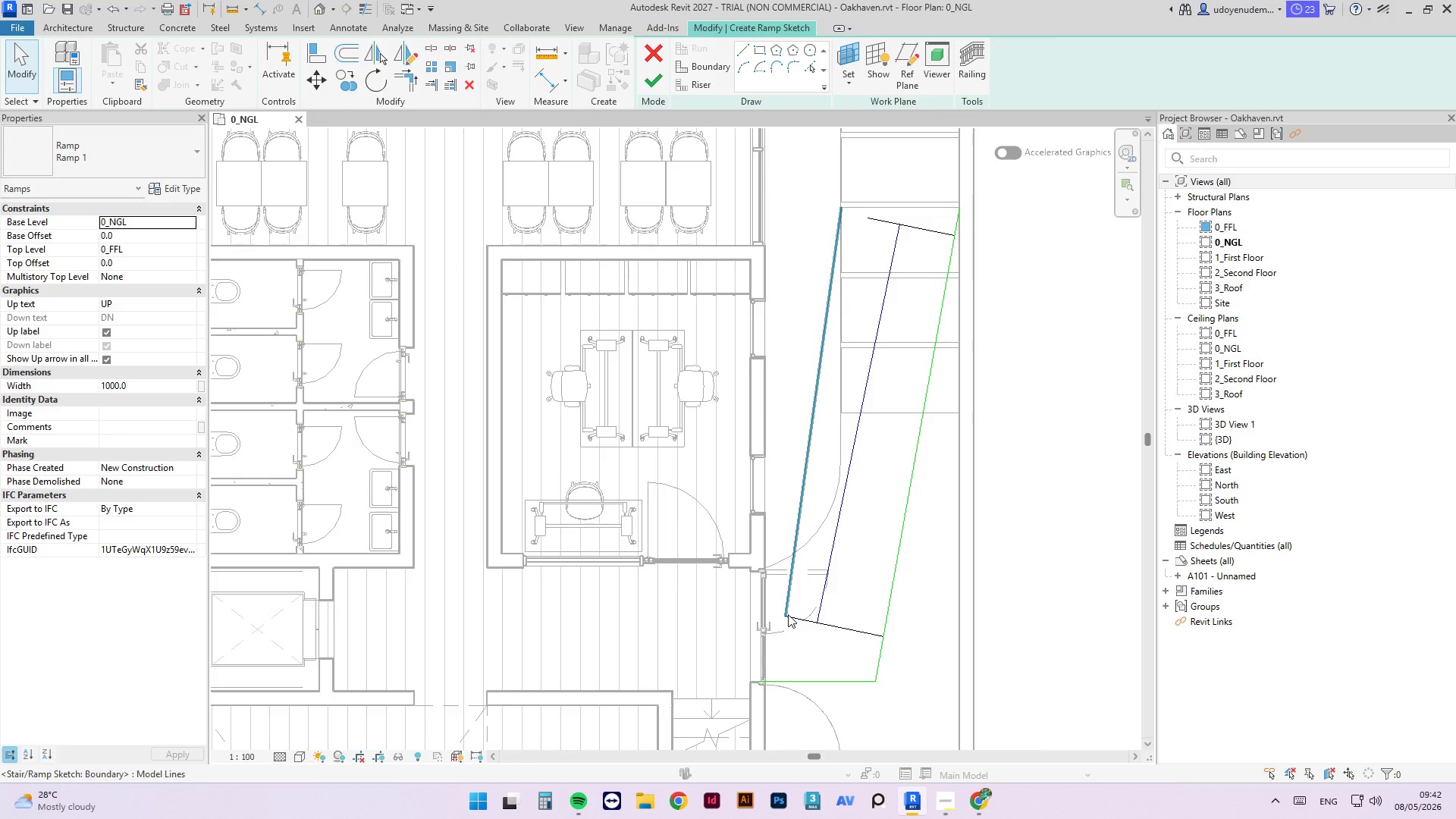 
left_click_drag(start_coordinate=[802, 620], to_coordinate=[830, 562])
 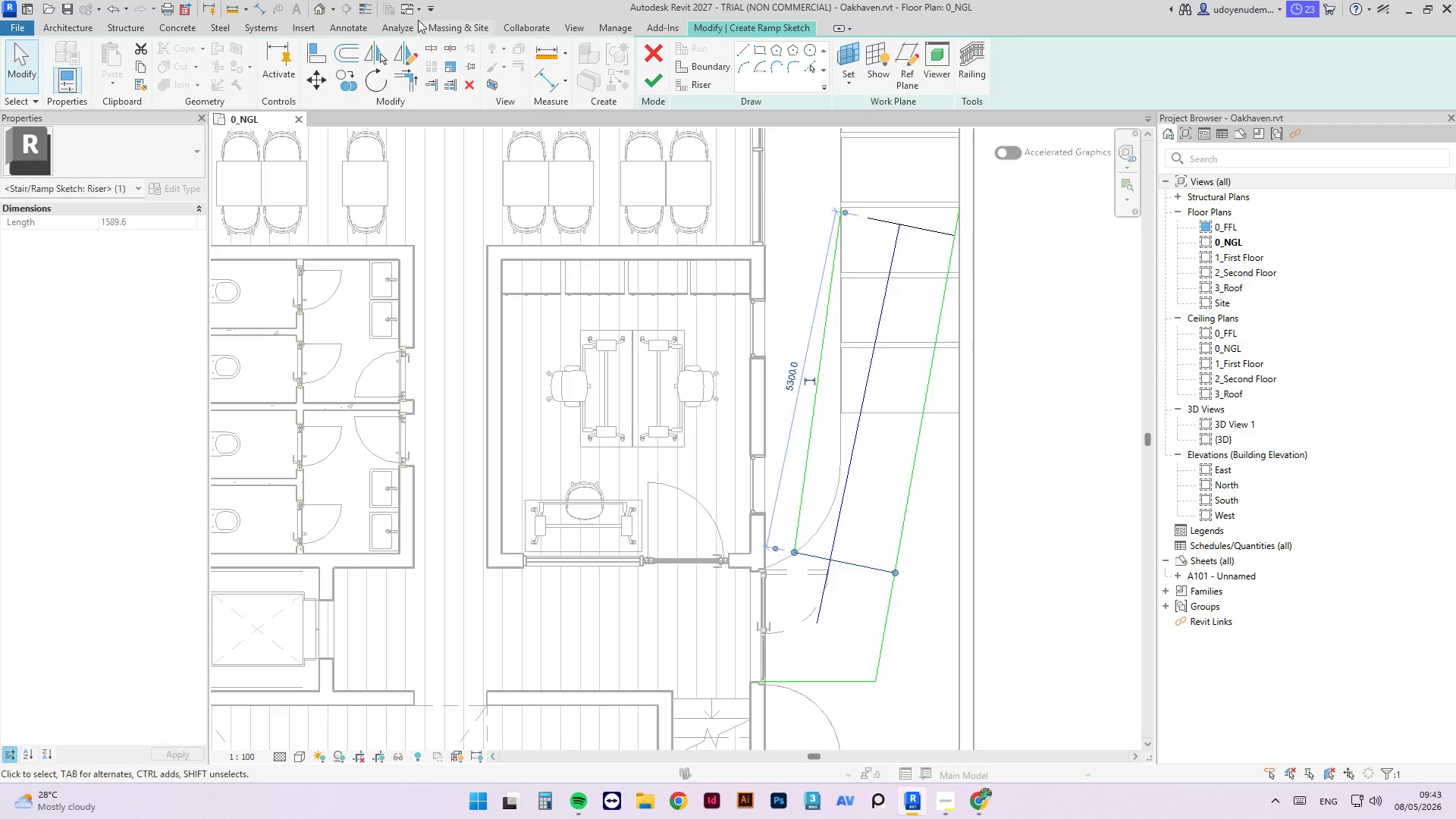 
left_click([256, 7])
 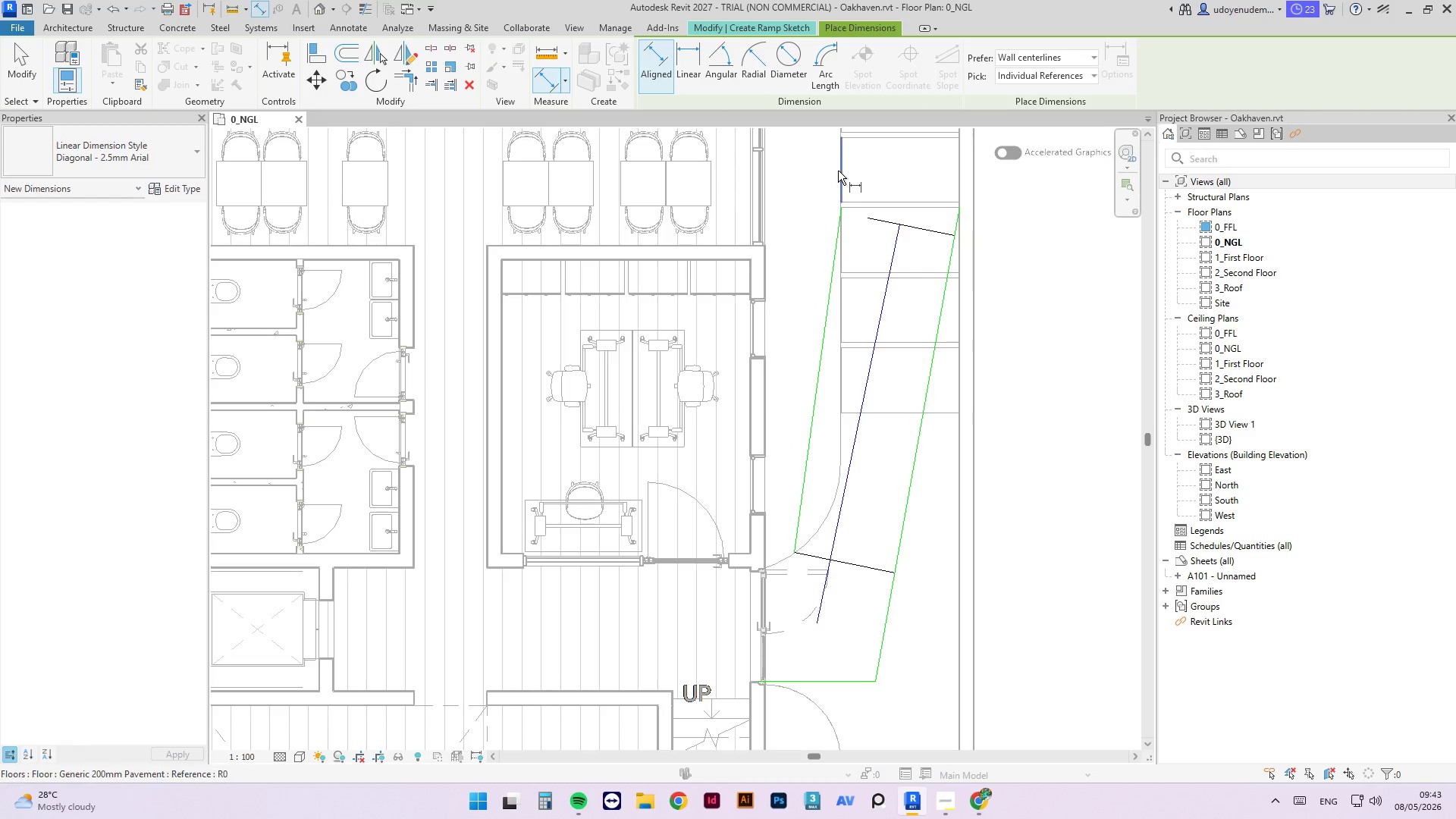 
left_click([838, 171])
 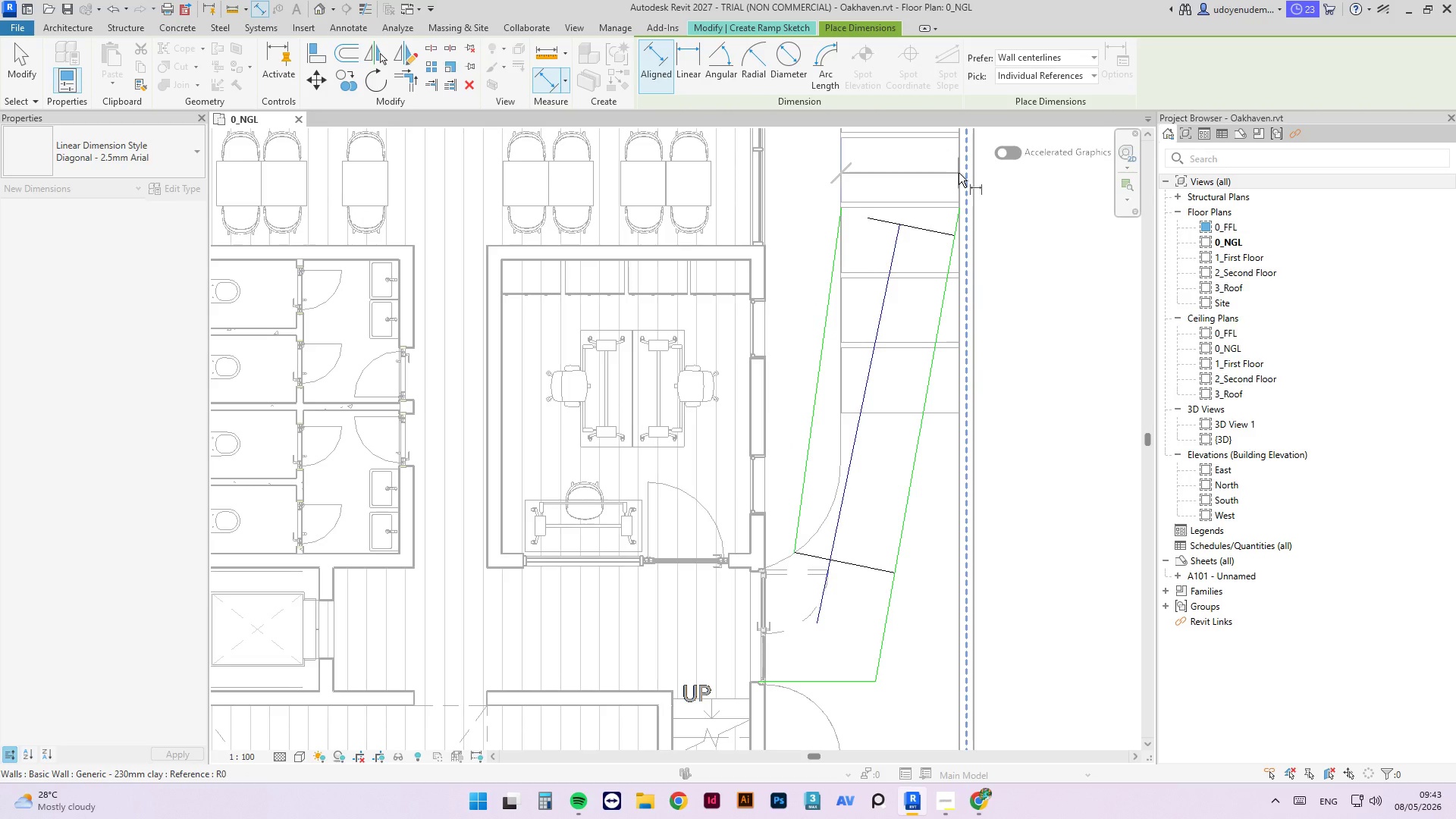 
key(Tab)
 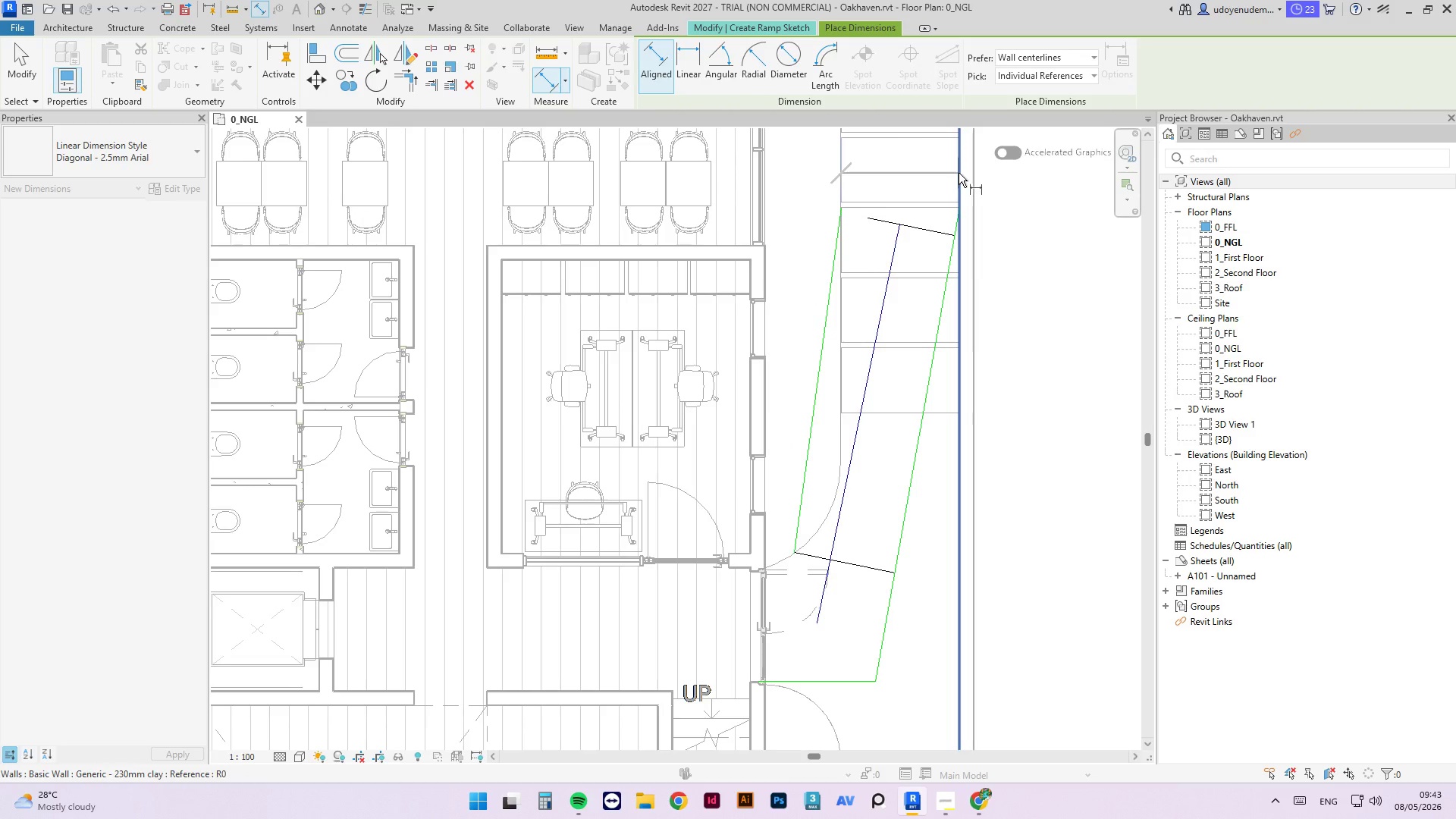 
left_click([959, 173])
 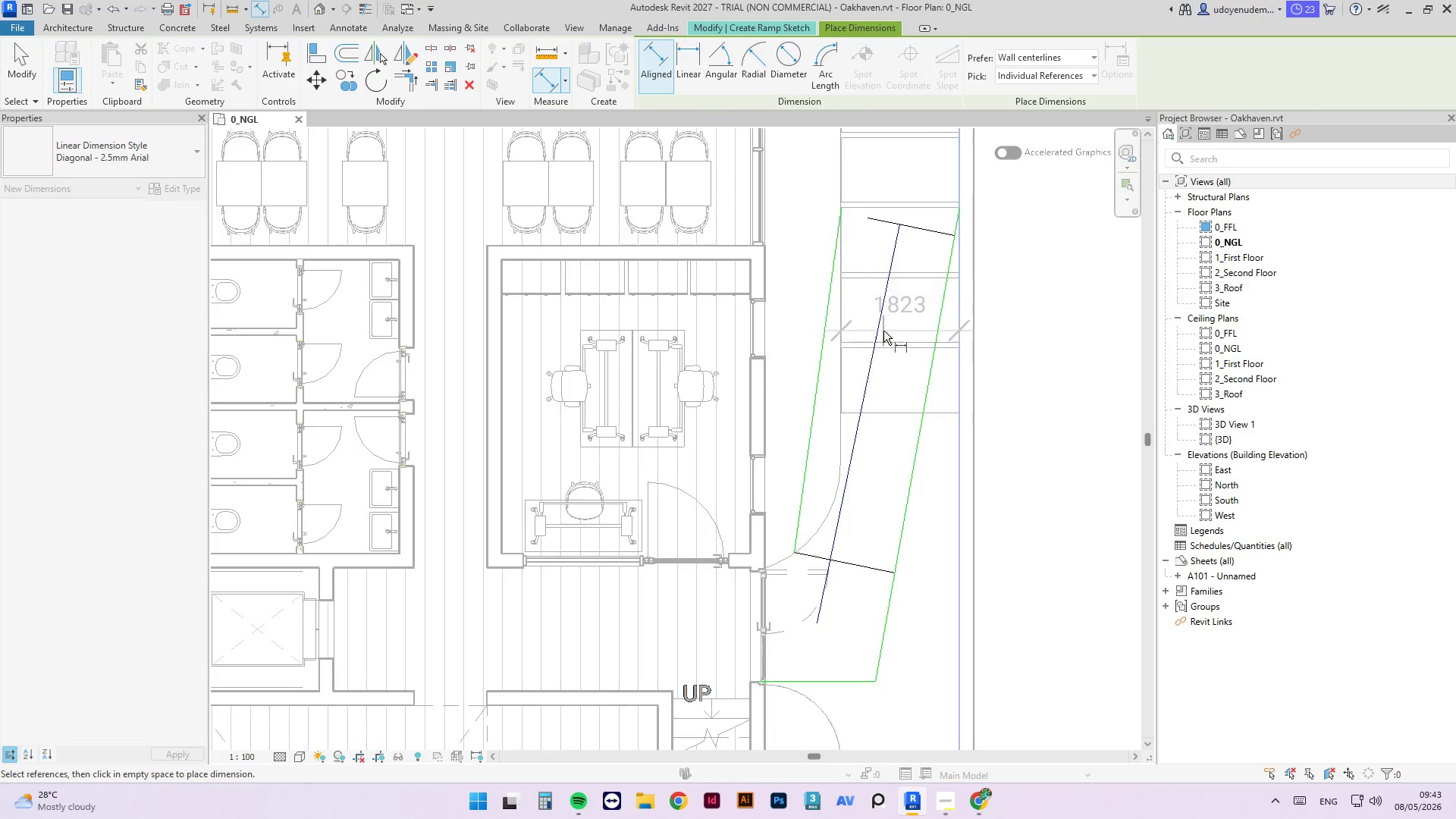 
hold_key(key=Escape, duration=0.38)
 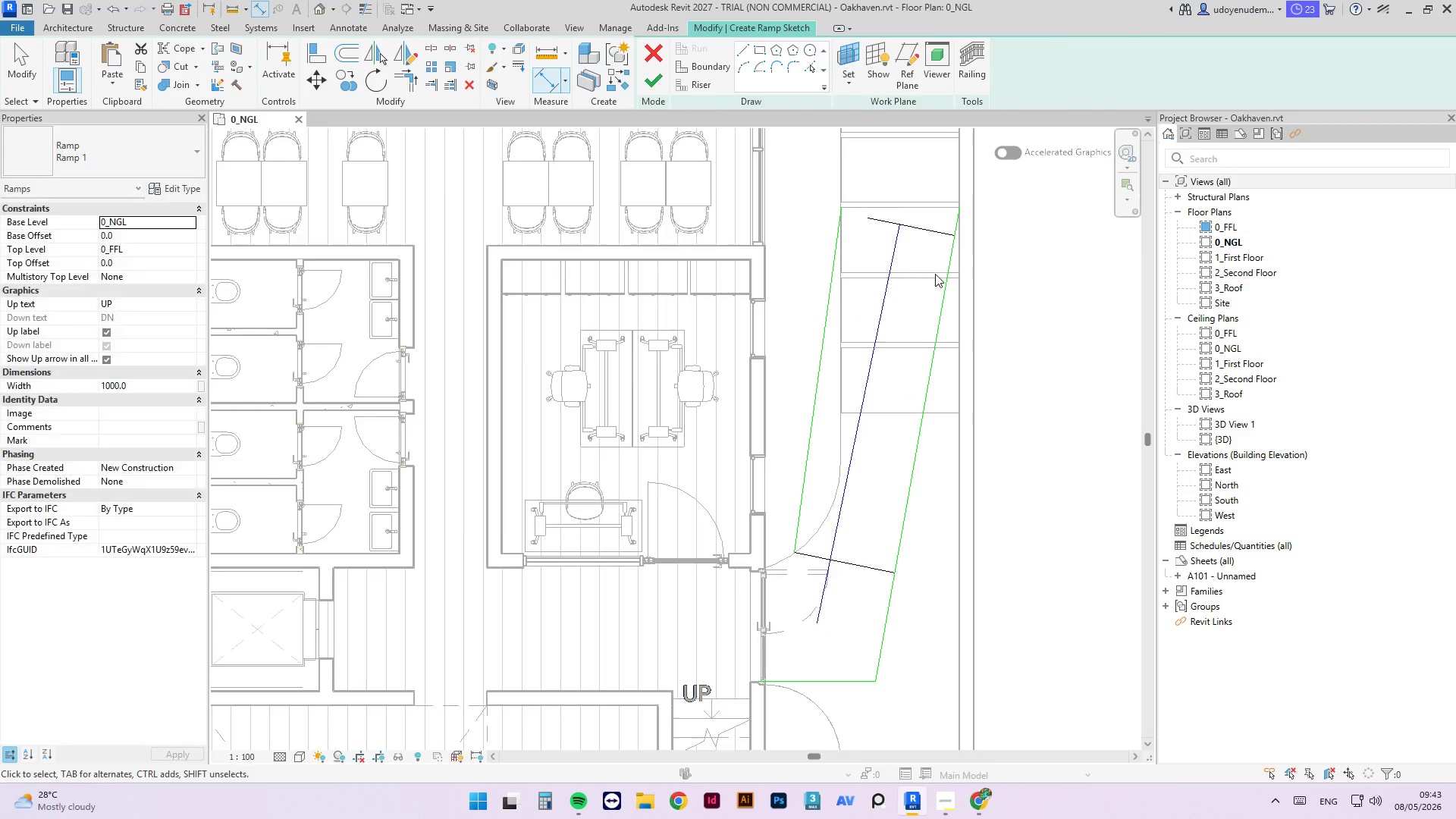 
scroll: coordinate [883, 349], scroll_direction: down, amount: 6.0
 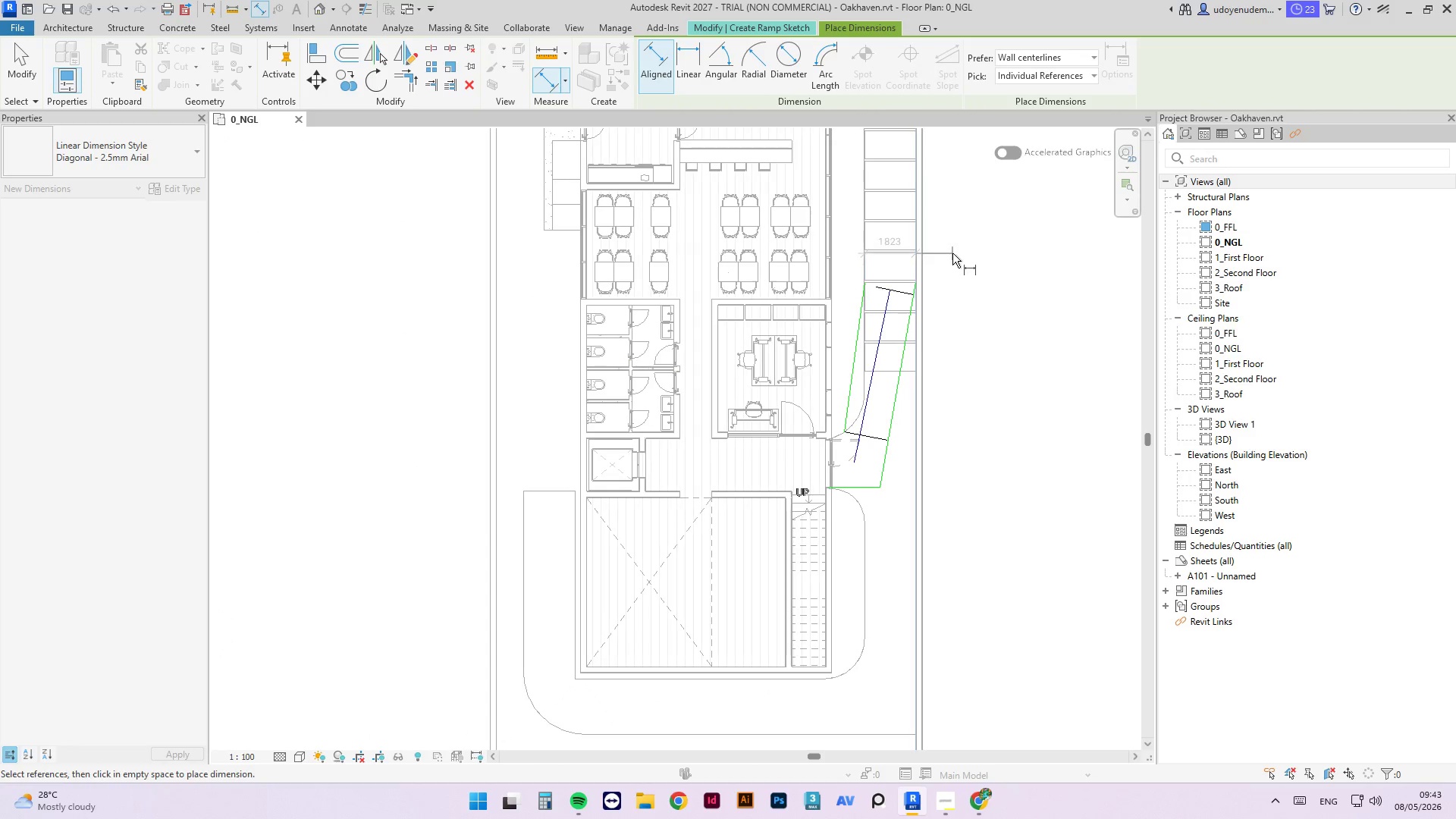 
scroll: coordinate [934, 278], scroll_direction: up, amount: 1.0
 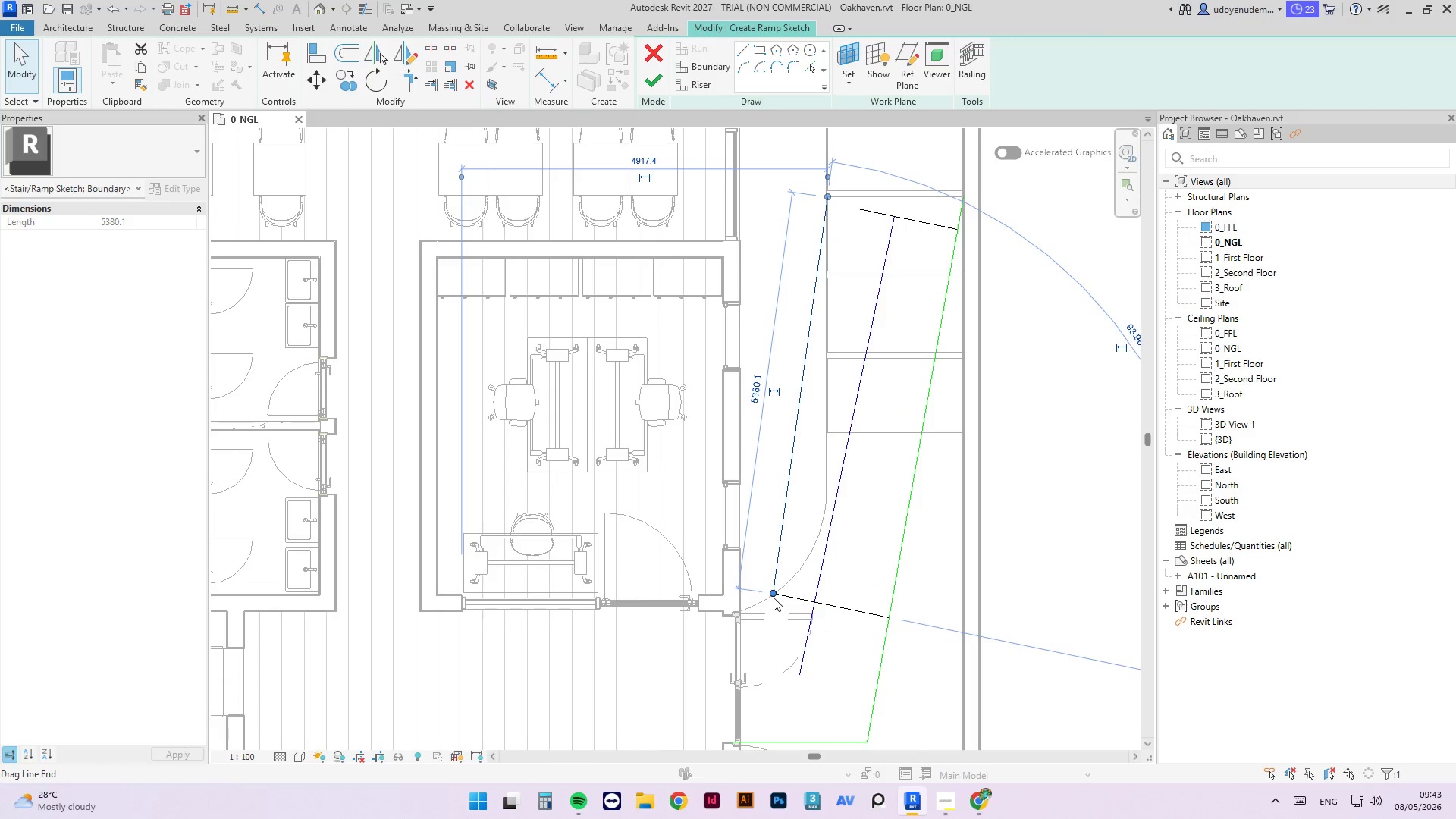 
scroll: coordinate [718, 564], scroll_direction: down, amount: 3.0
 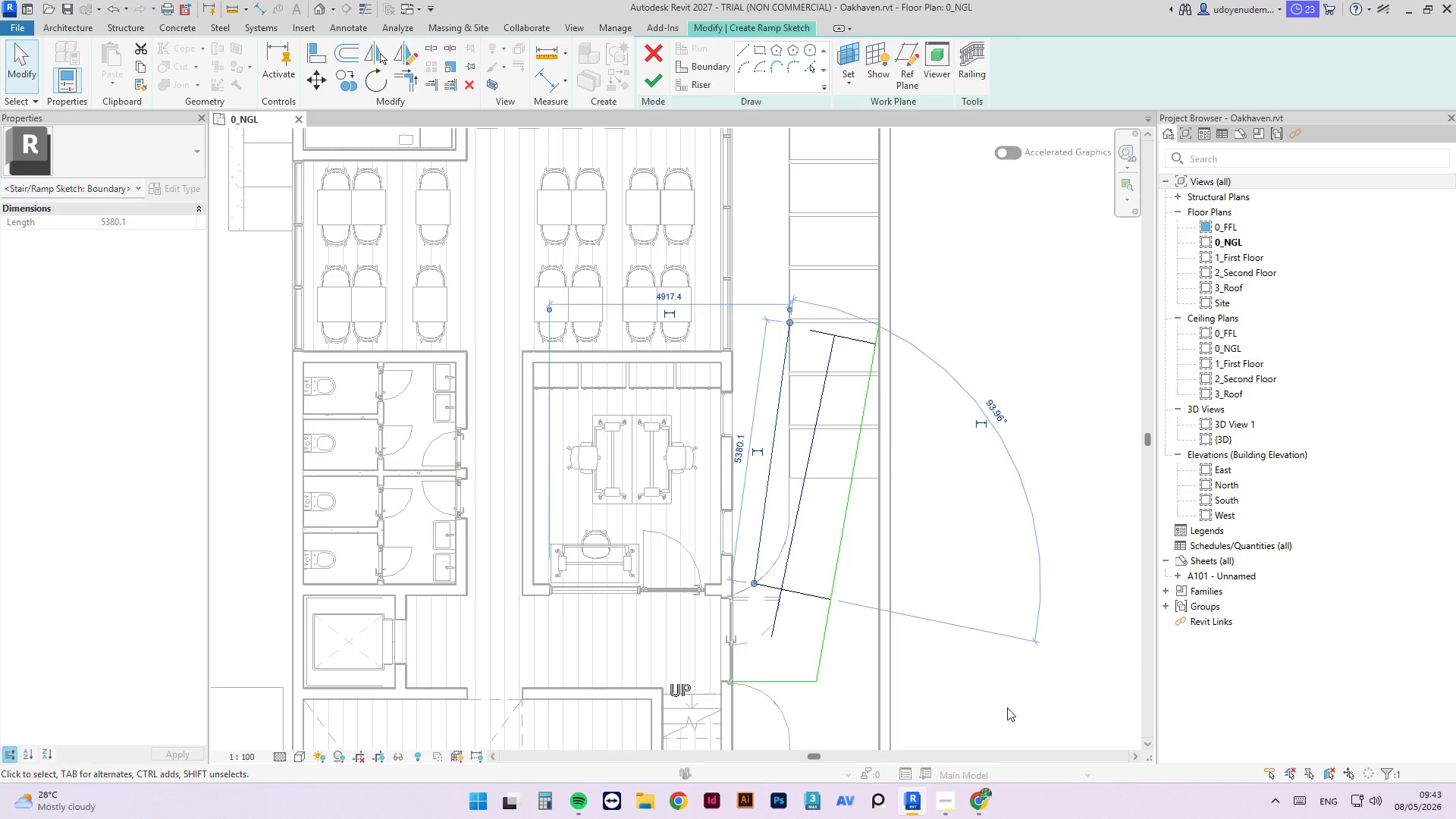 
left_click([827, 620])
 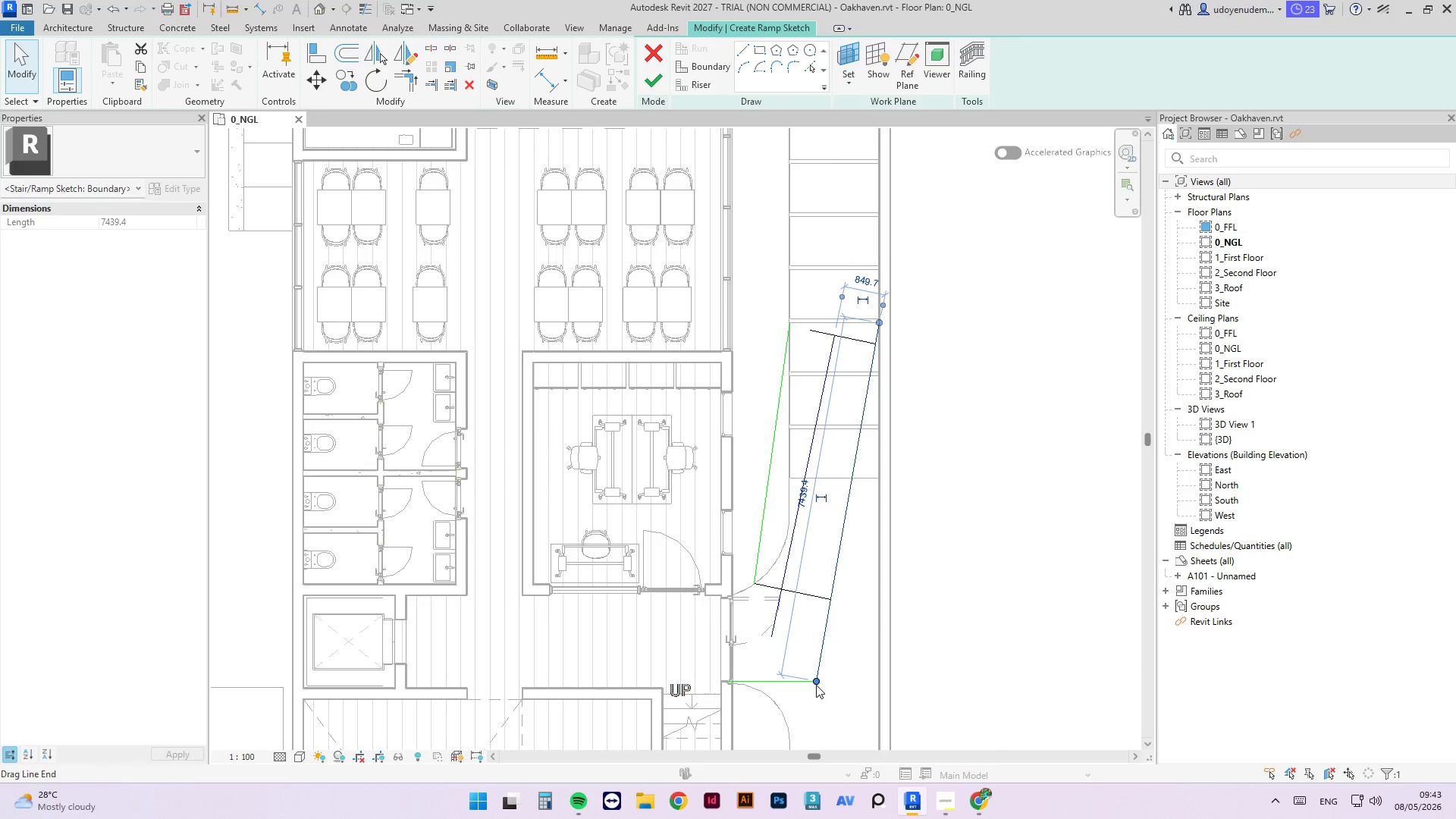 
left_click_drag(start_coordinate=[817, 682], to_coordinate=[830, 682])
 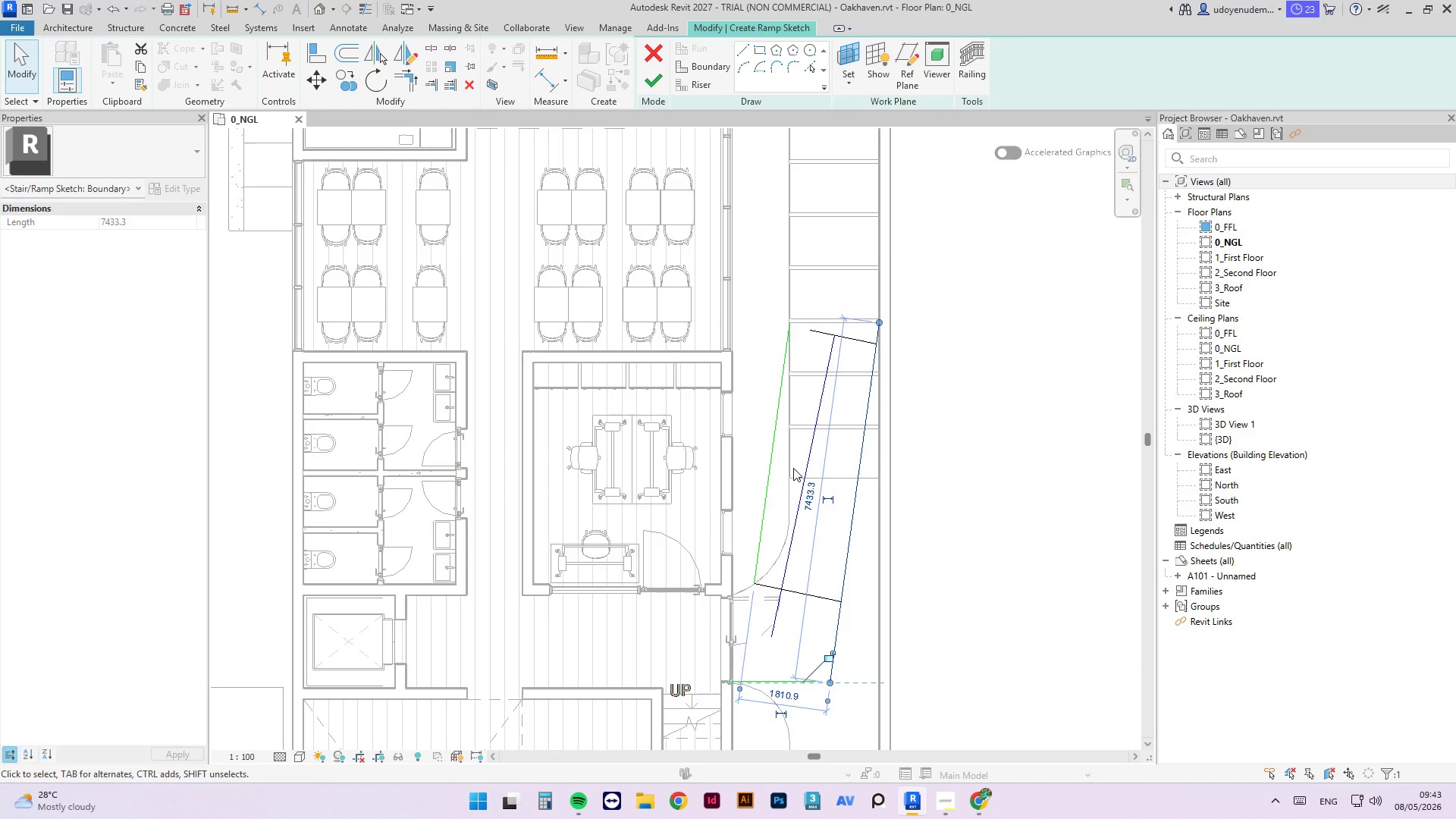 
left_click([874, 607])
 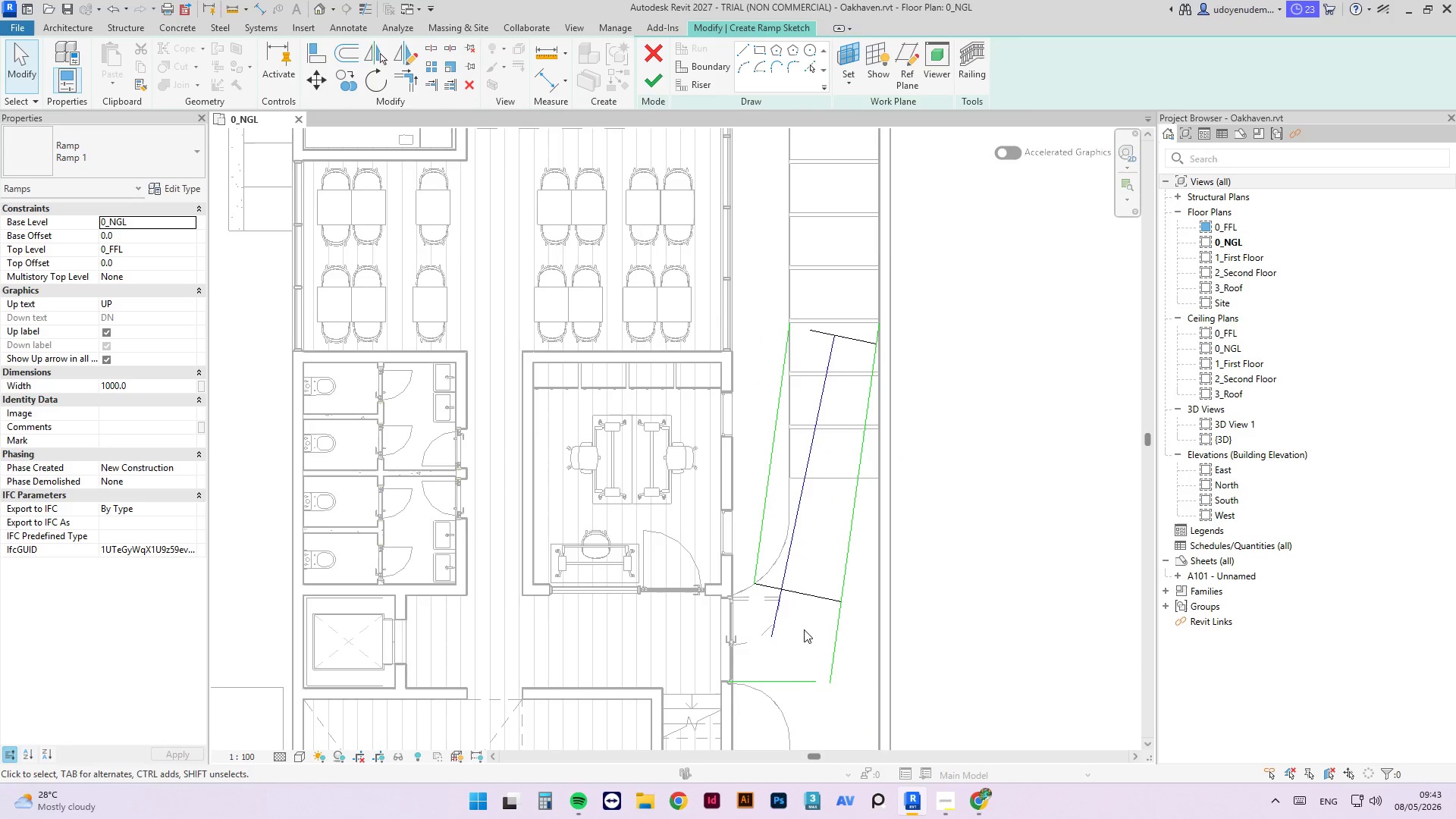 
left_click([803, 685])
 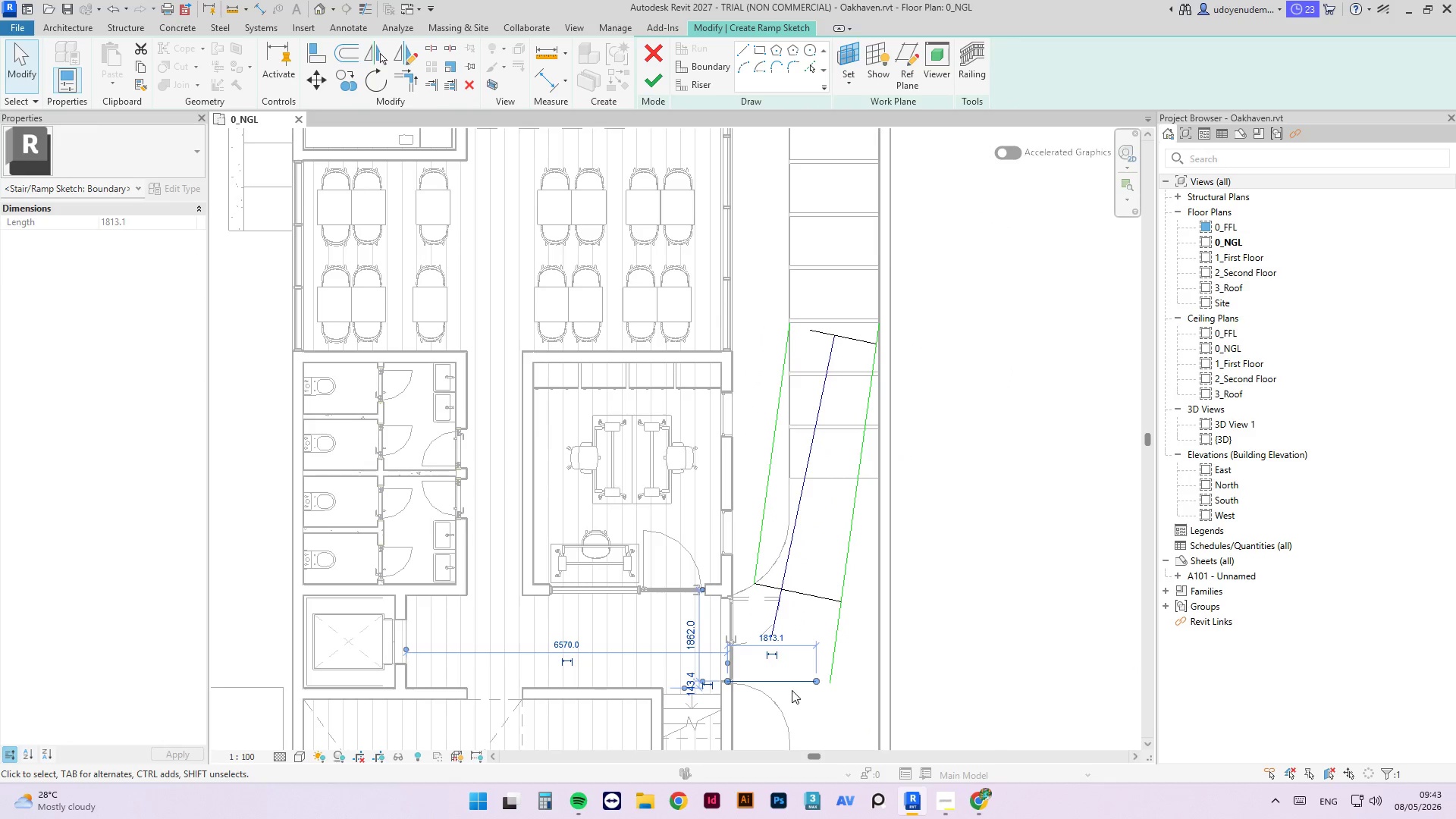 
key(Delete)
 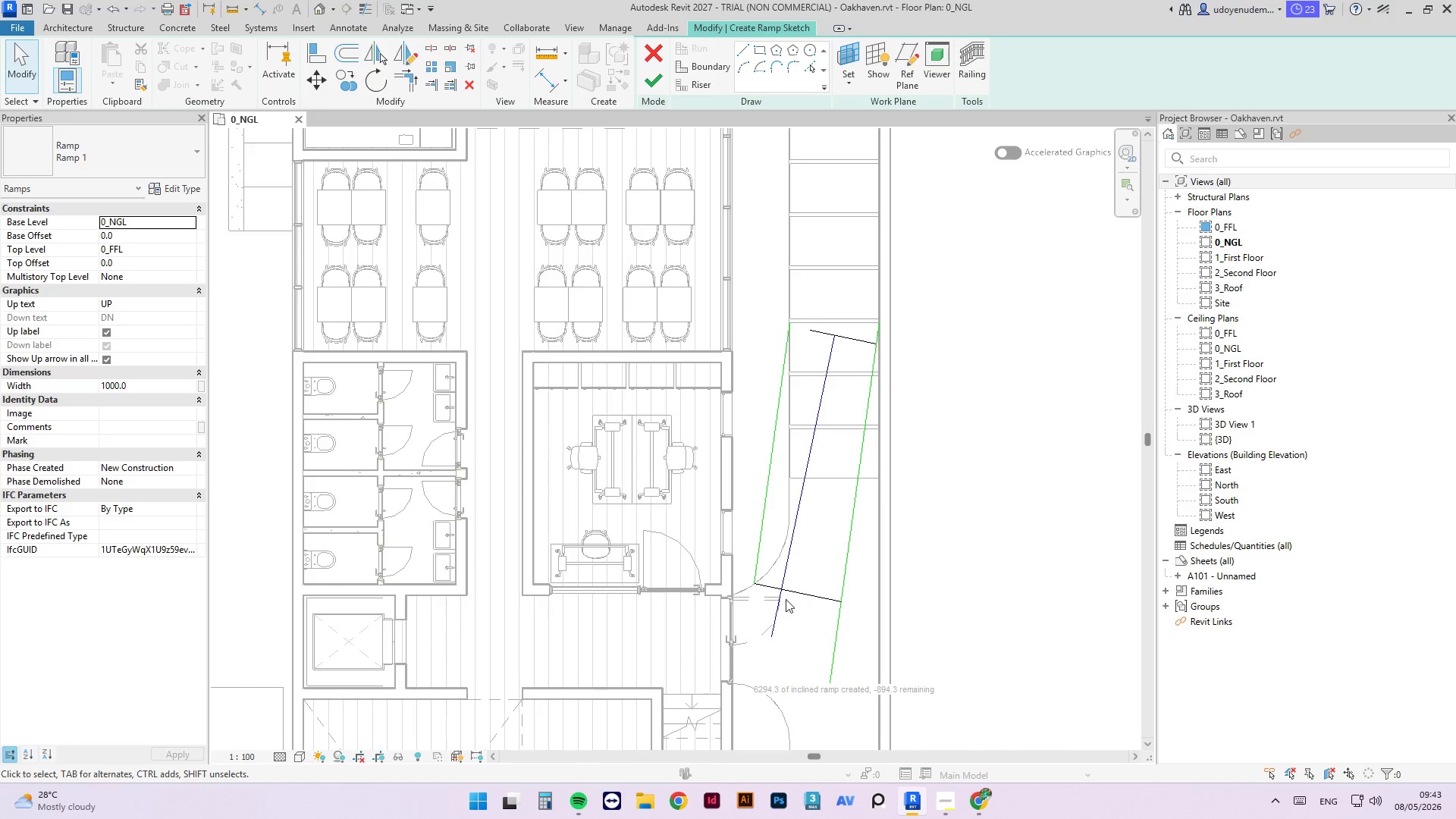 
scroll: coordinate [791, 618], scroll_direction: up, amount: 2.0
 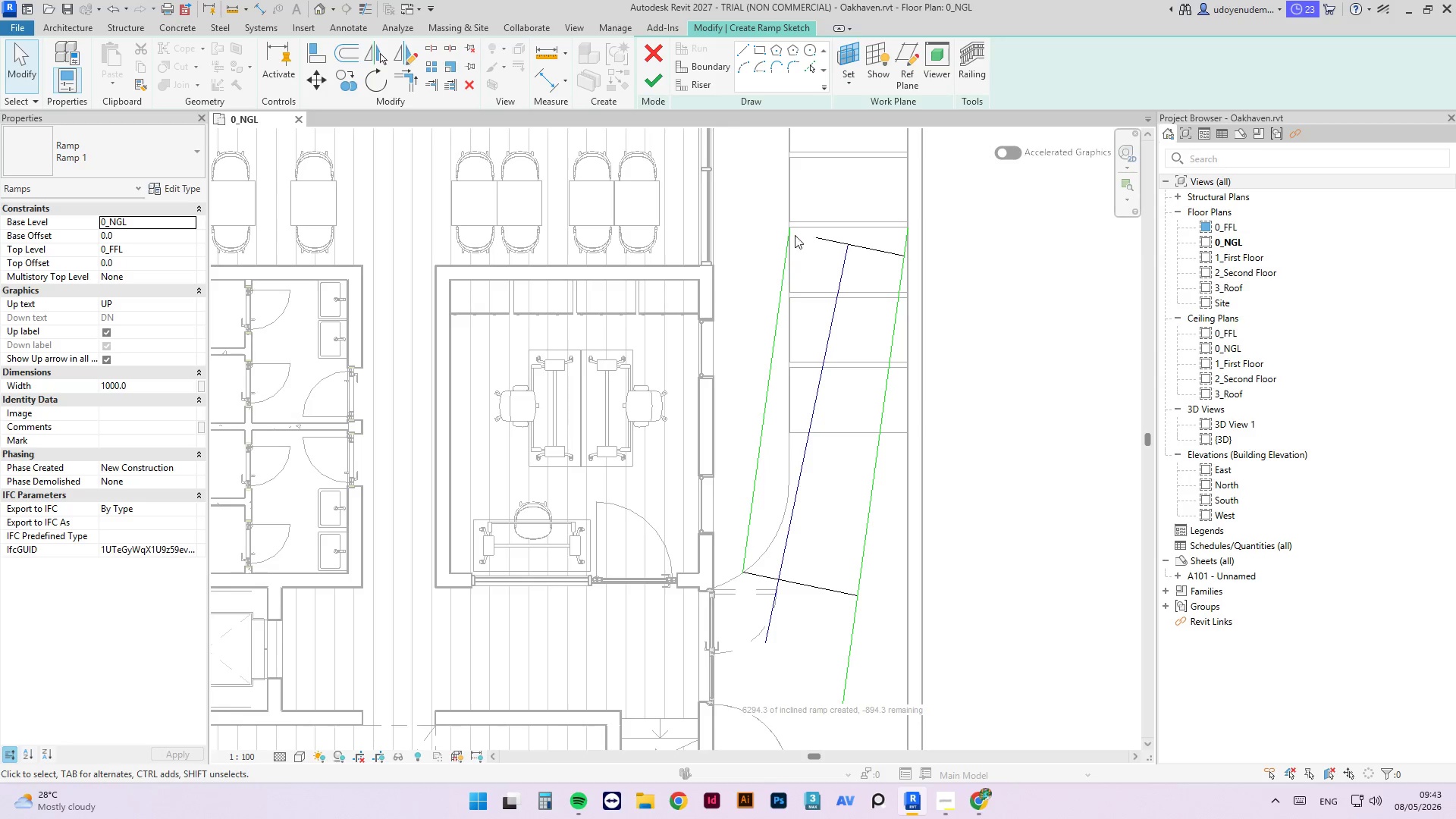 
left_click([788, 246])
 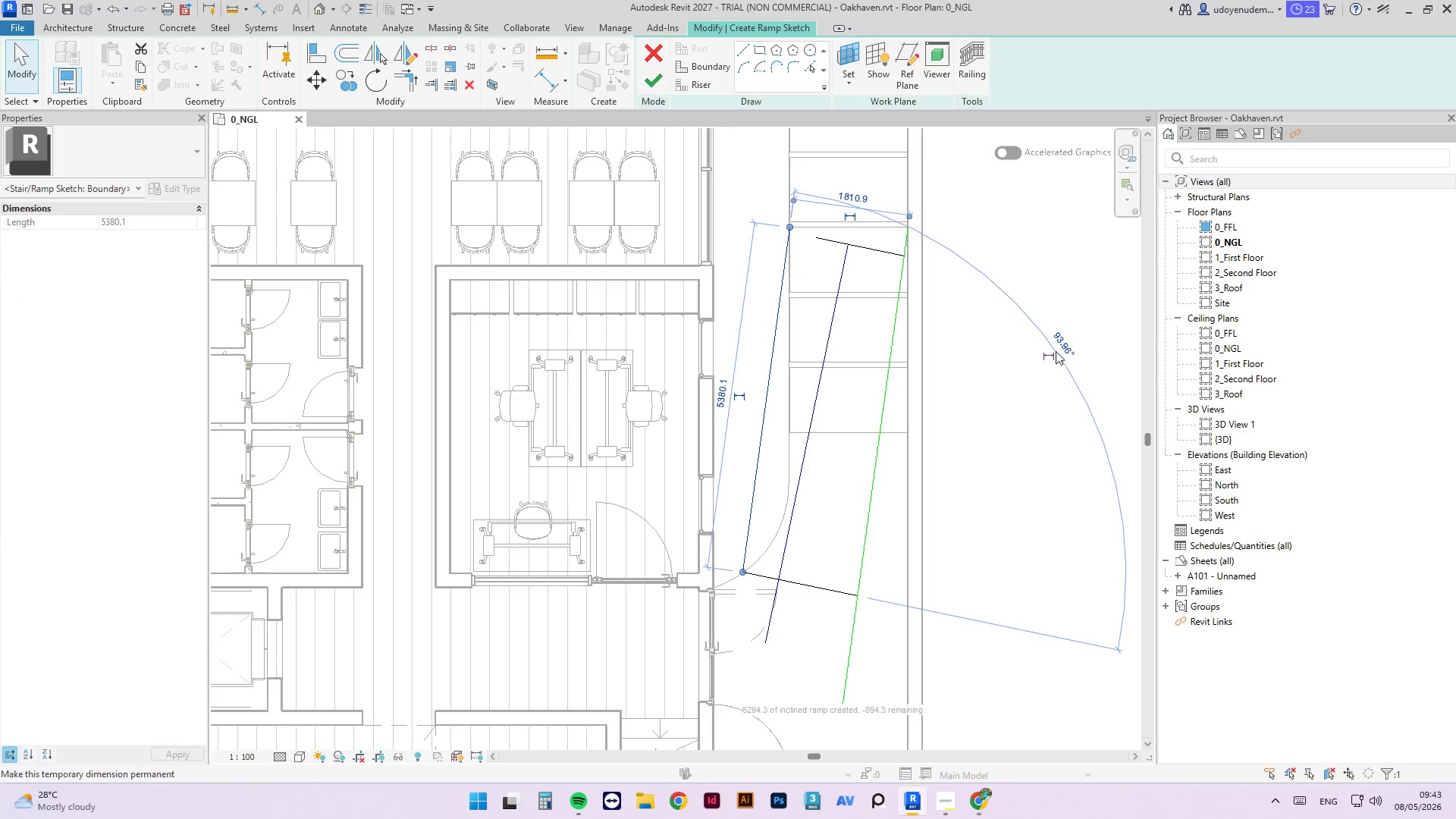 
left_click([1062, 337])
 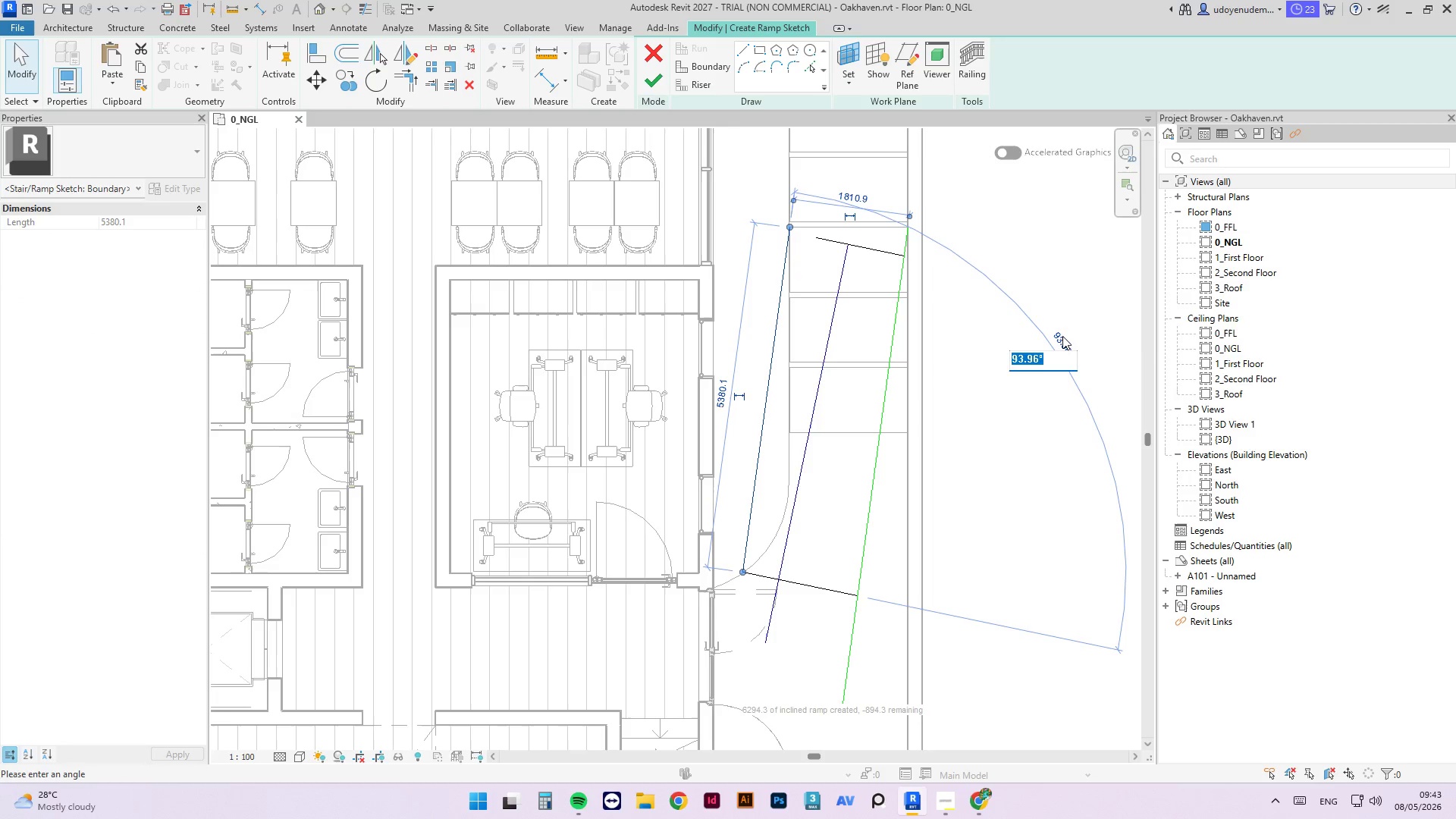 
key(Numpad9)
 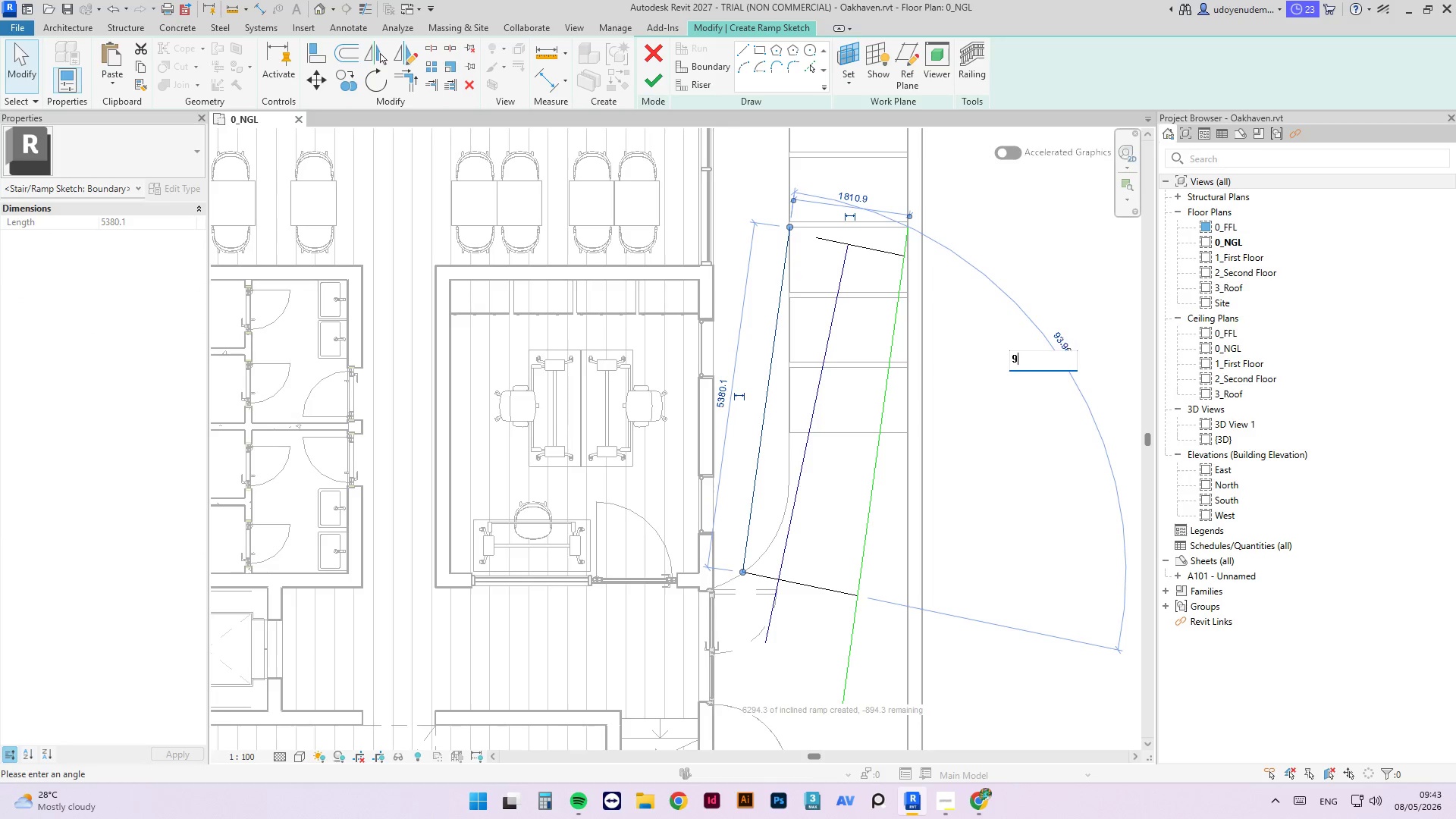 
key(Numpad0)
 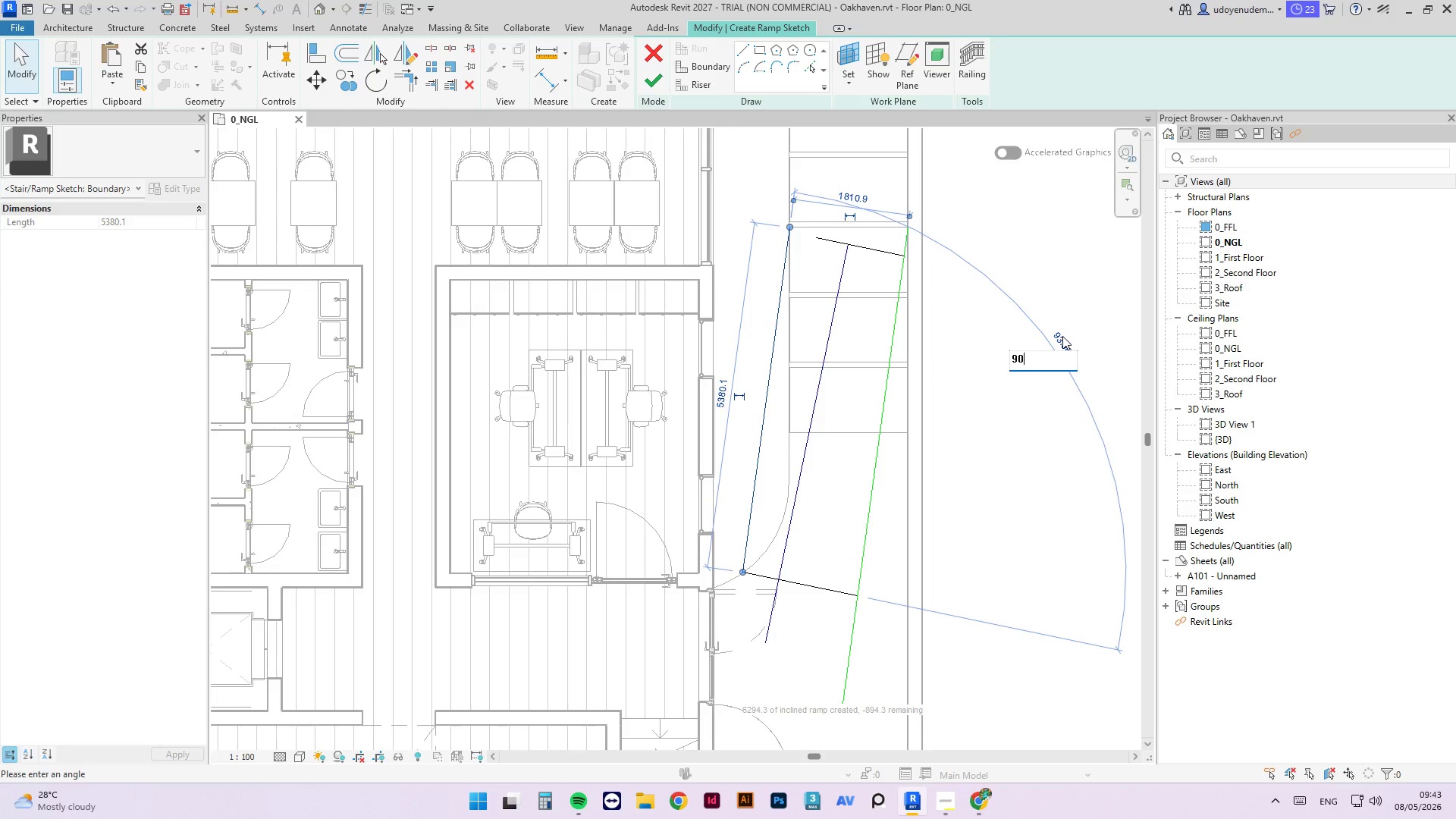 
key(NumpadEnter)
 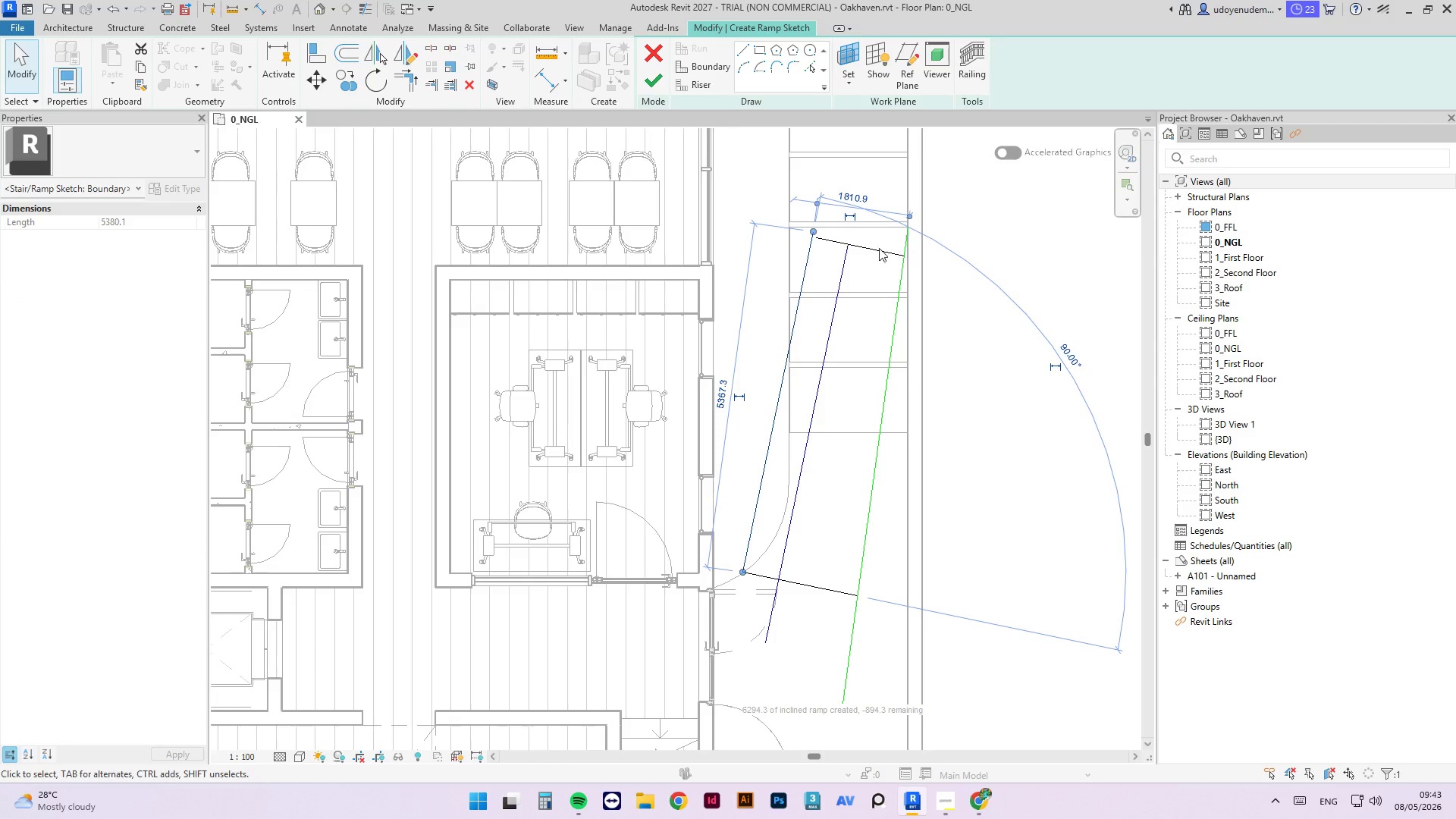 
left_click([1013, 197])
 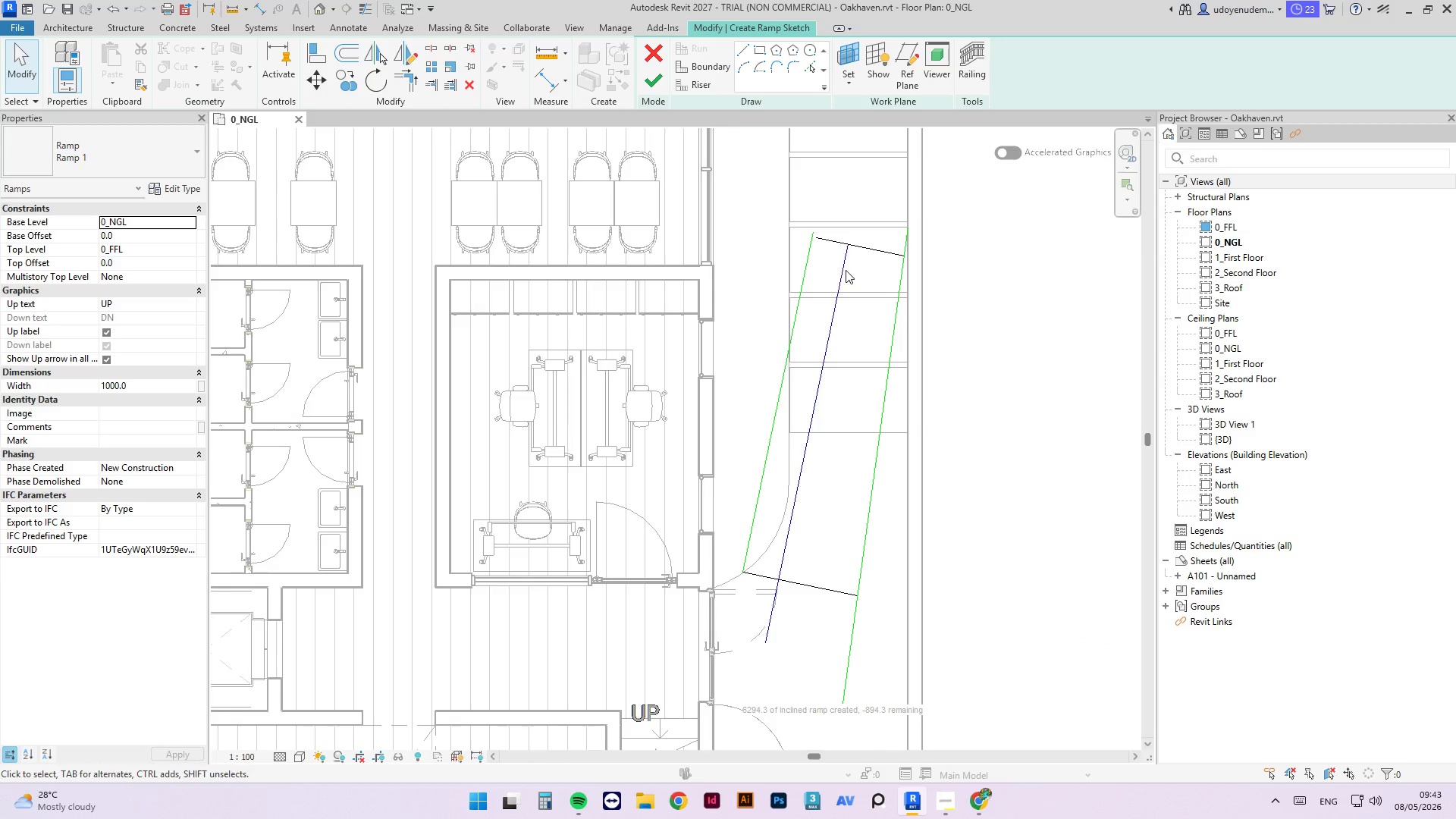 
left_click_drag(start_coordinate=[808, 253], to_coordinate=[778, 243])
 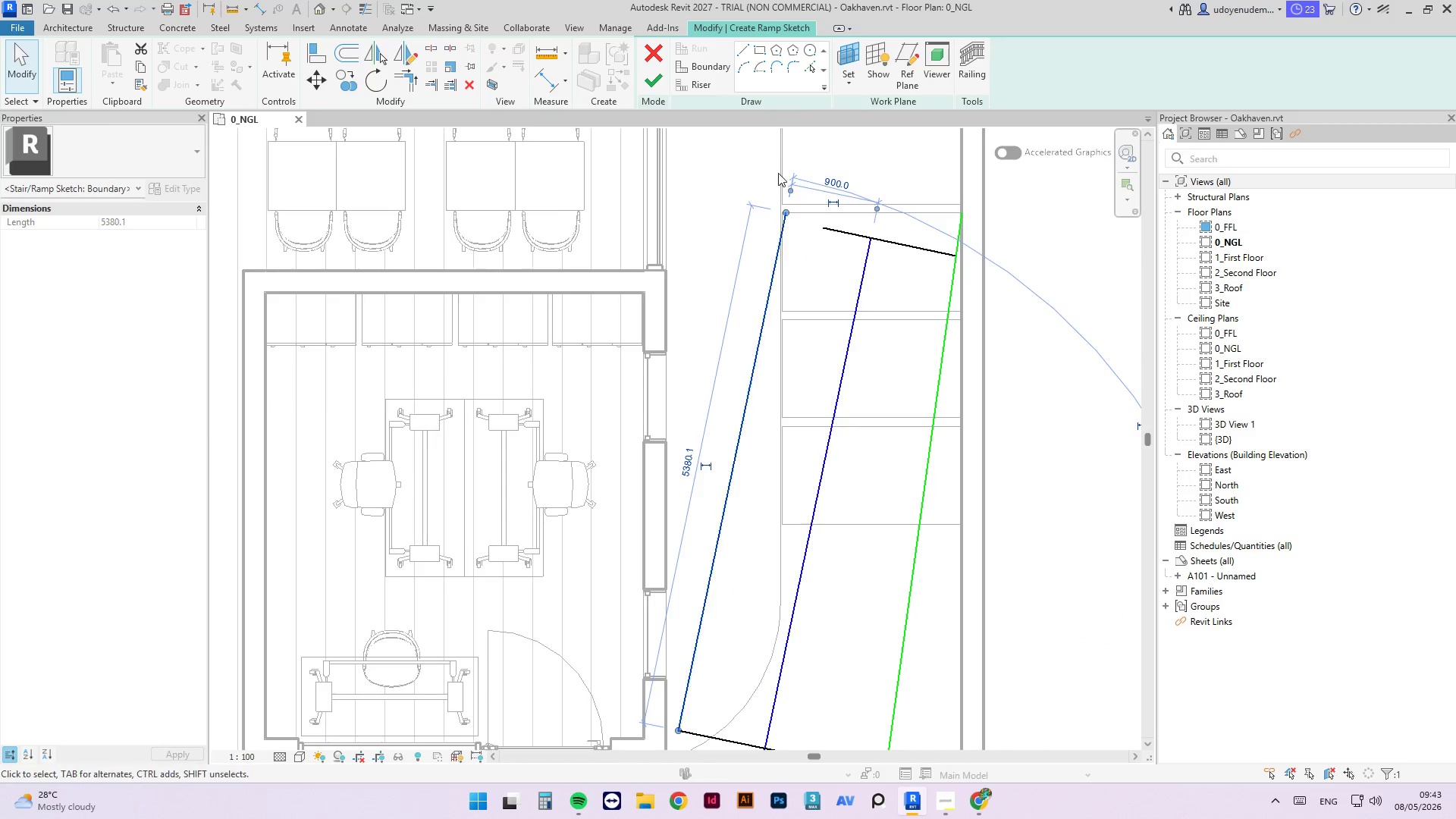 
scroll: coordinate [805, 256], scroll_direction: up, amount: 3.0
 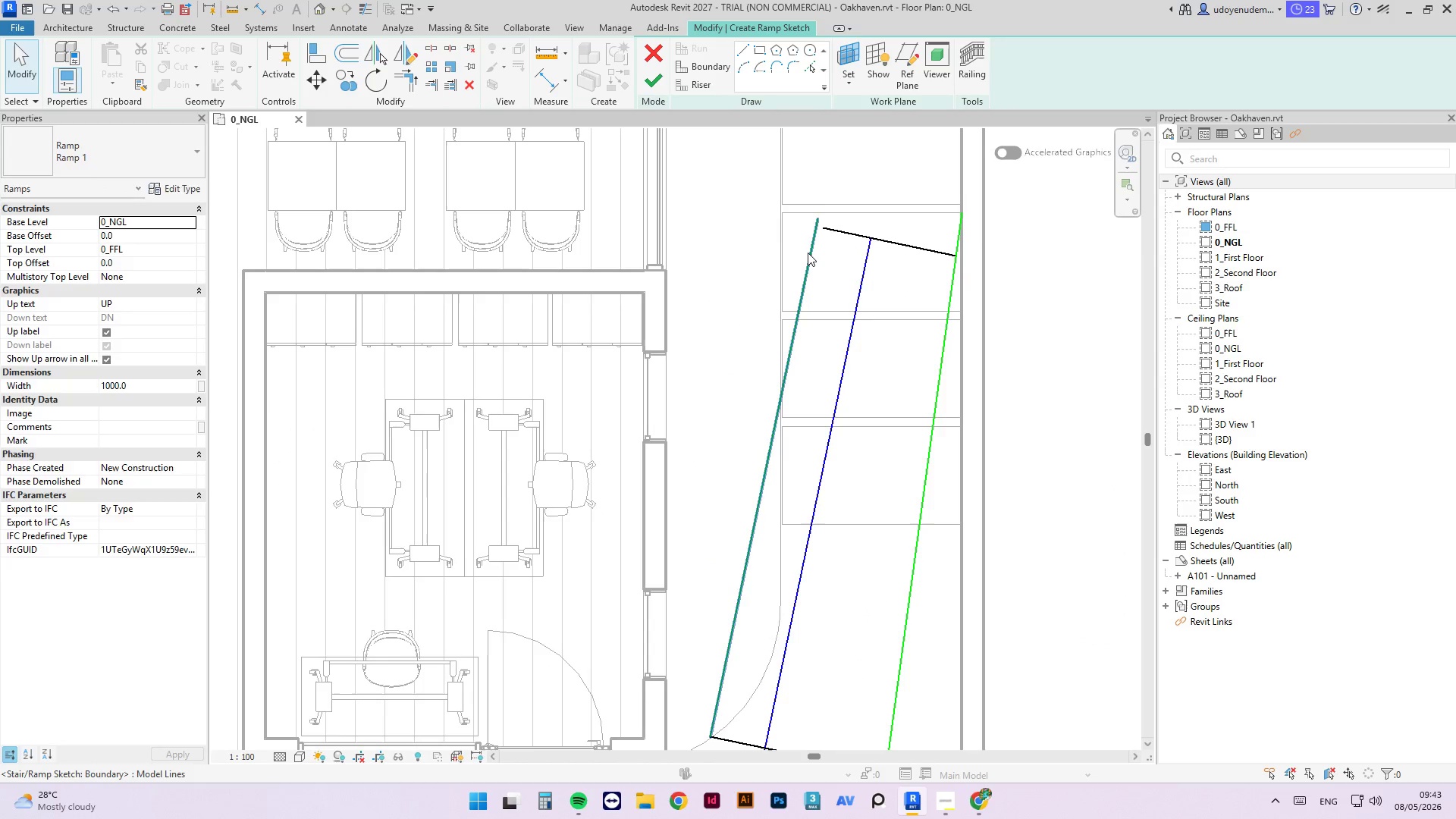 
scroll: coordinate [778, 171], scroll_direction: down, amount: 3.0
 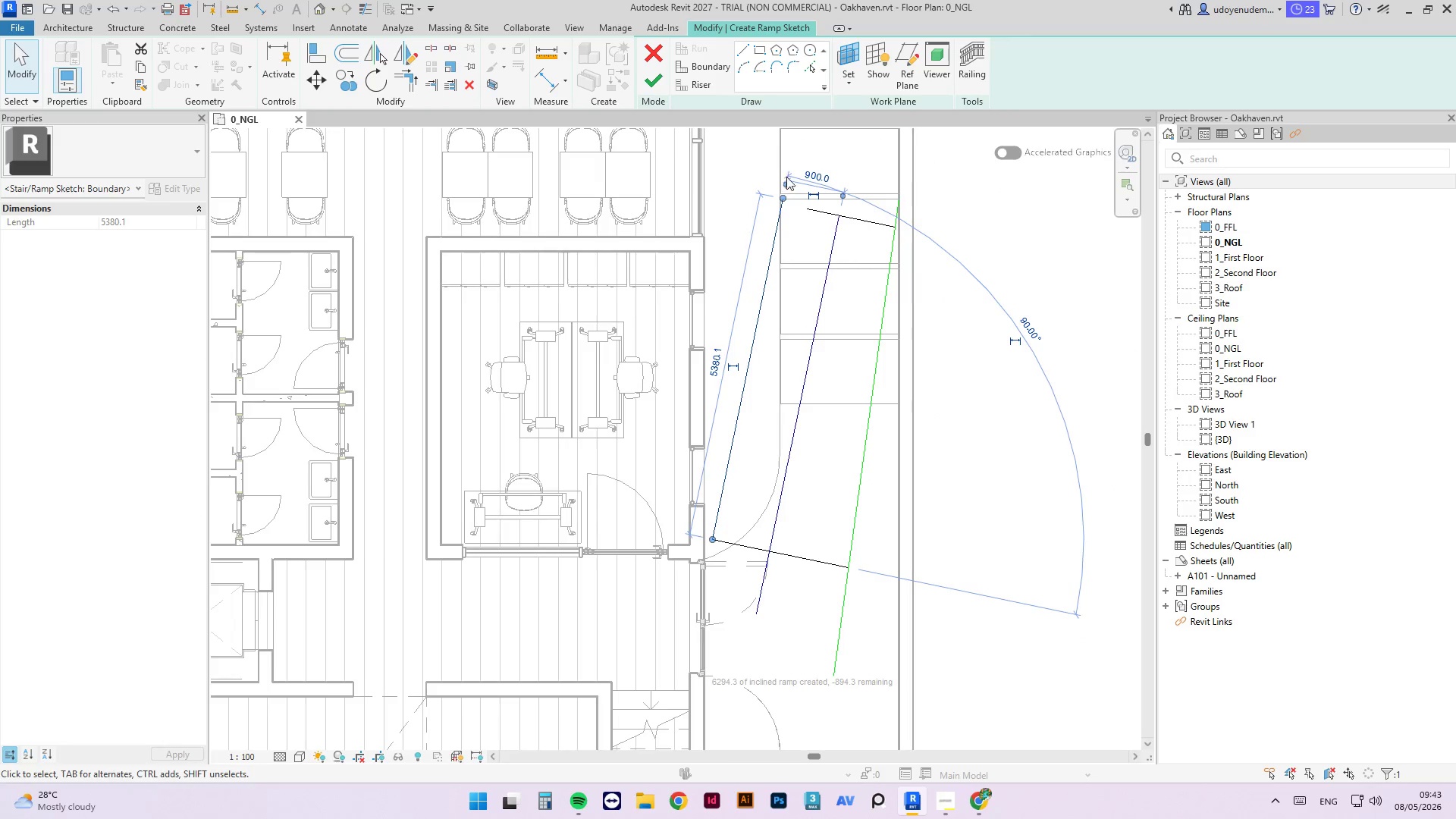 
scroll: coordinate [777, 247], scroll_direction: up, amount: 2.0
 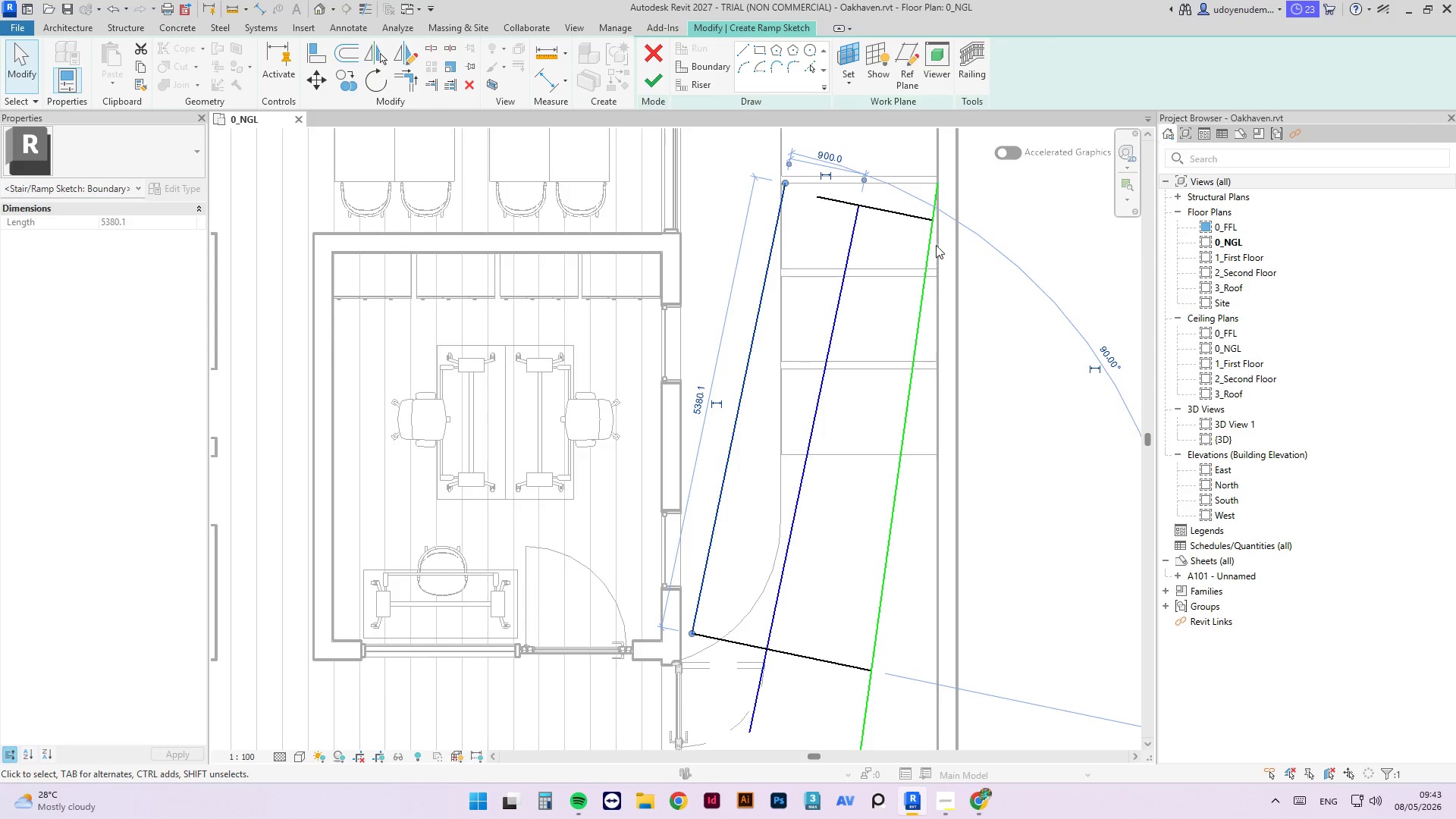 
left_click([935, 240])
 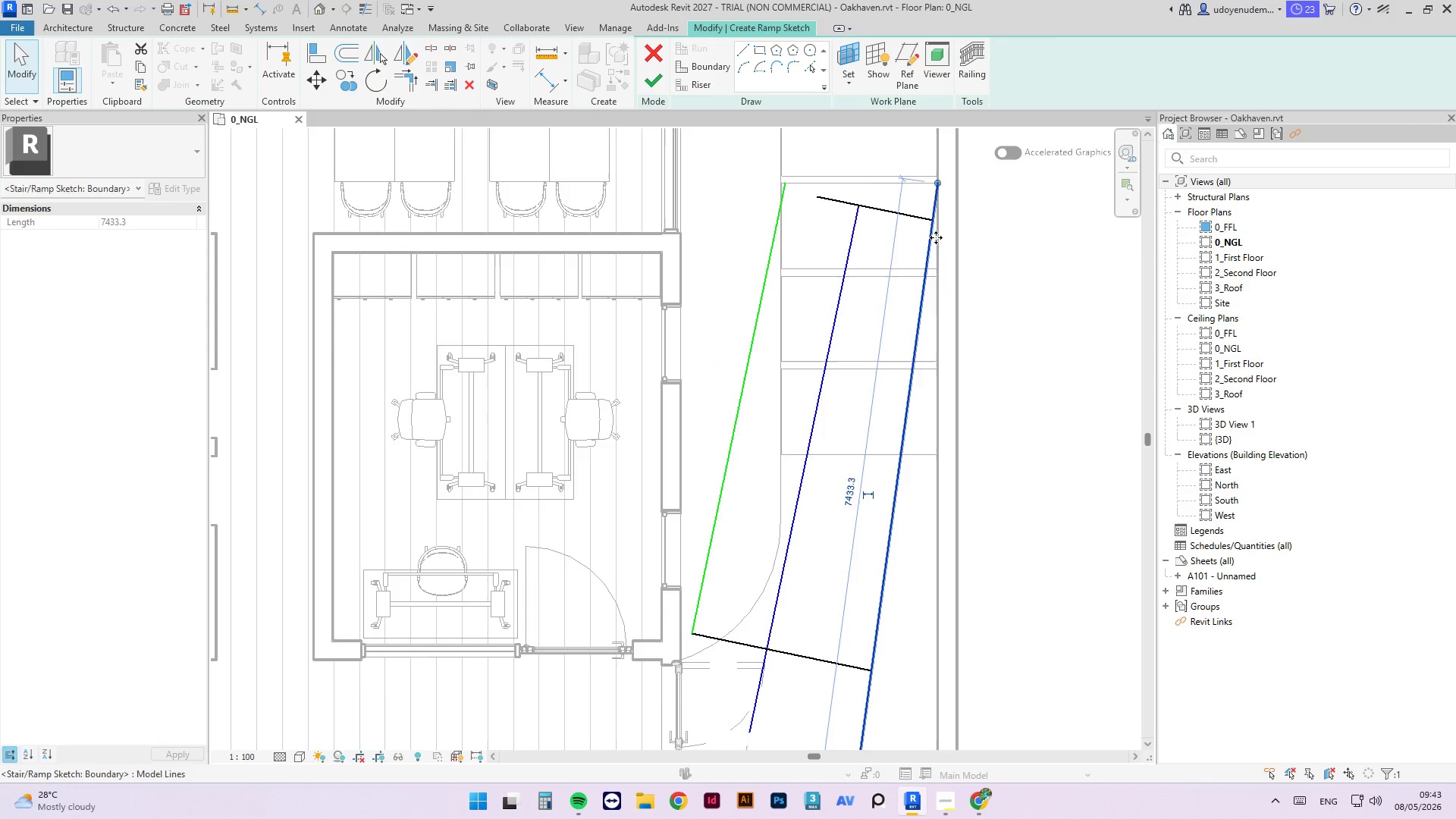 
key(Delete)
 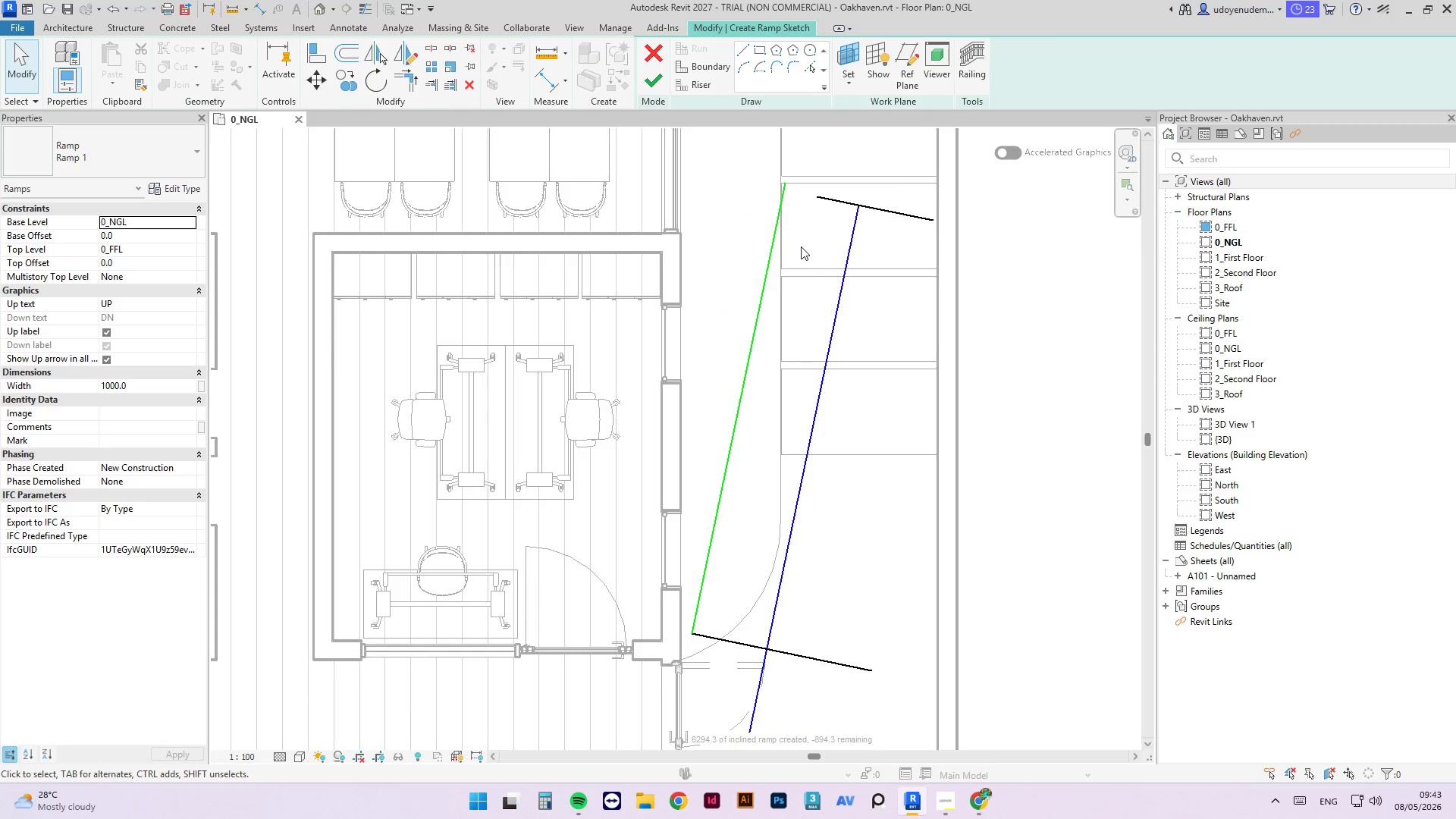 
left_click([772, 250])
 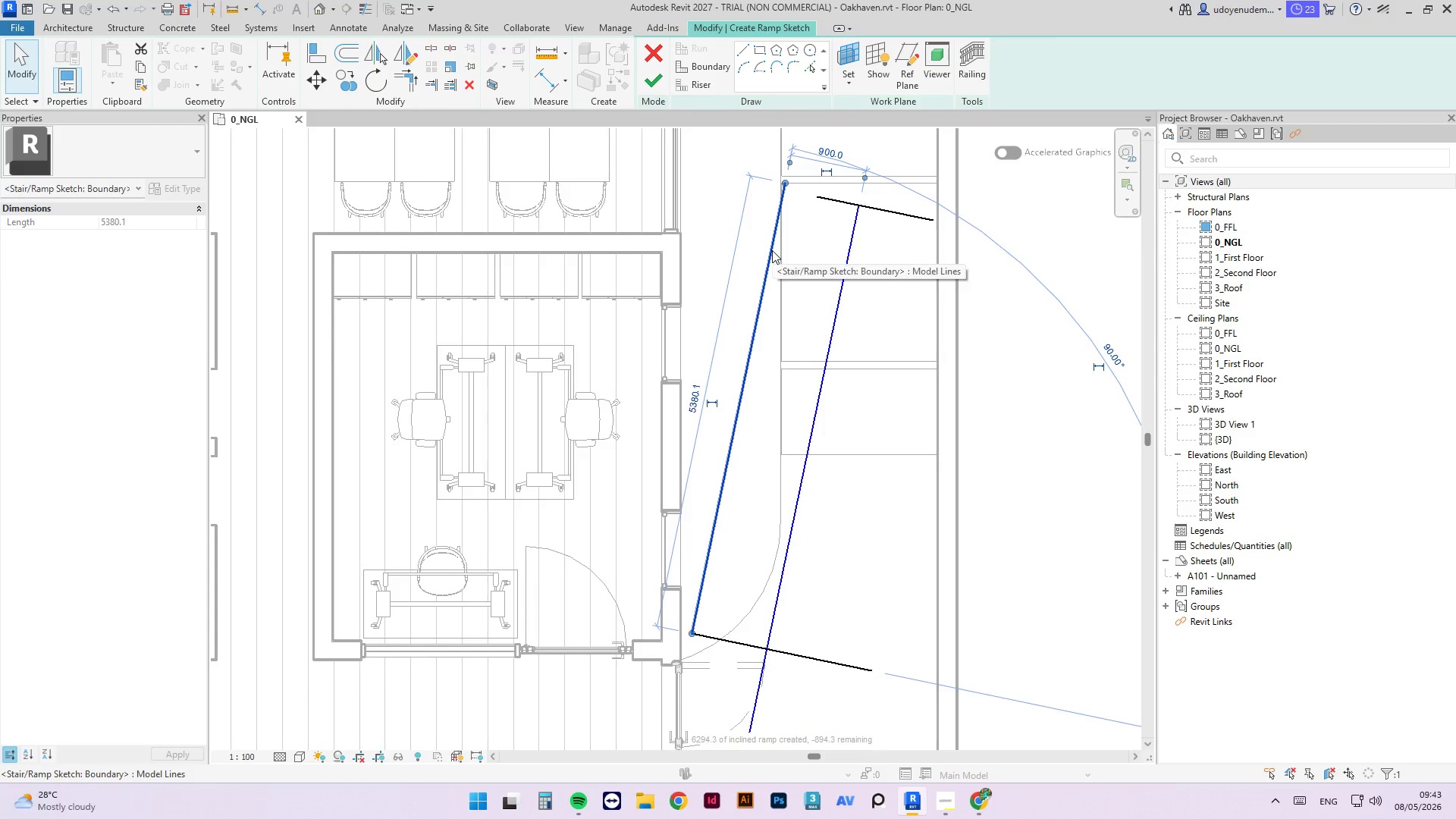 
type(of)
 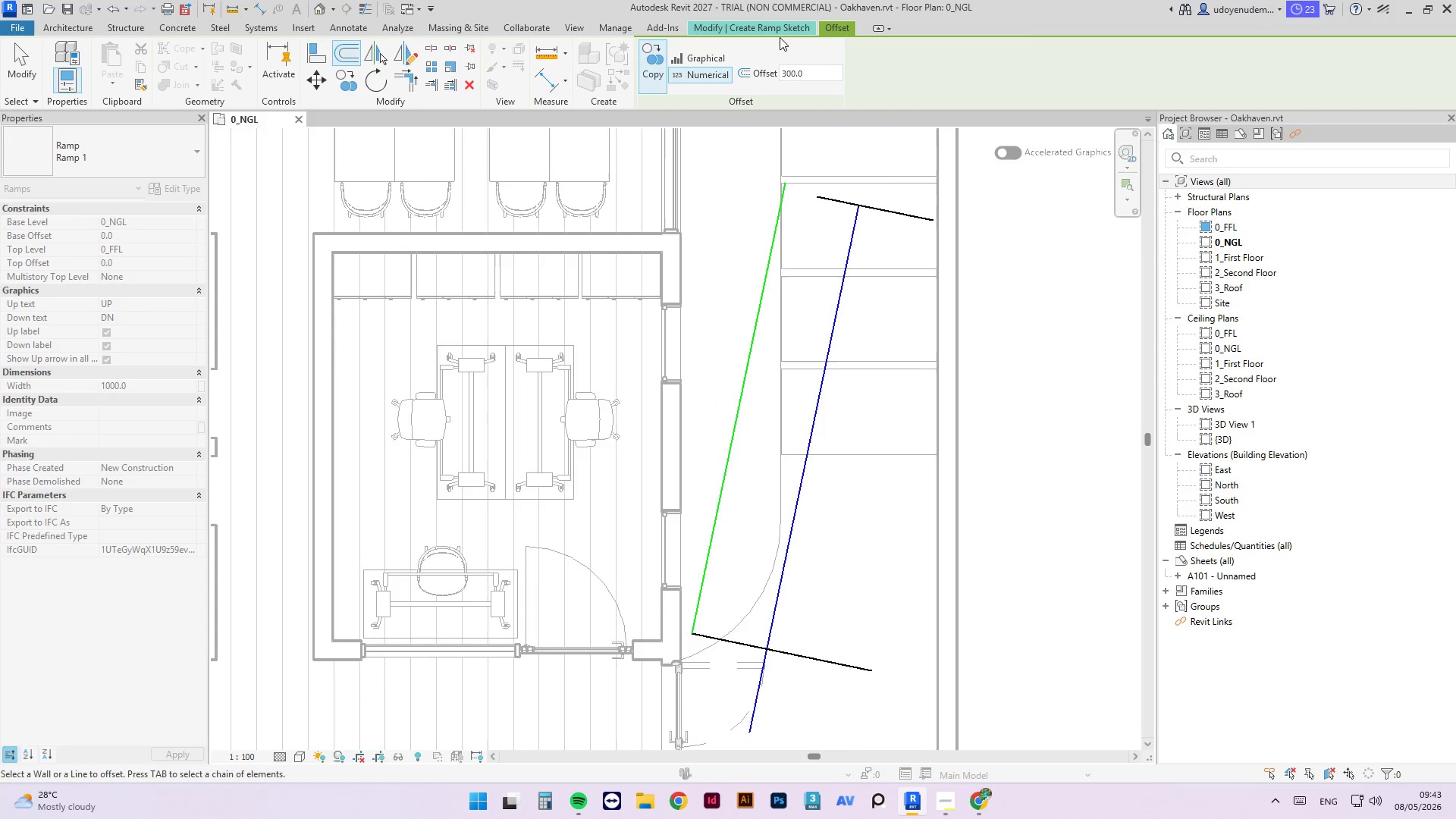 
left_click_drag(start_coordinate=[826, 74], to_coordinate=[698, 79])
 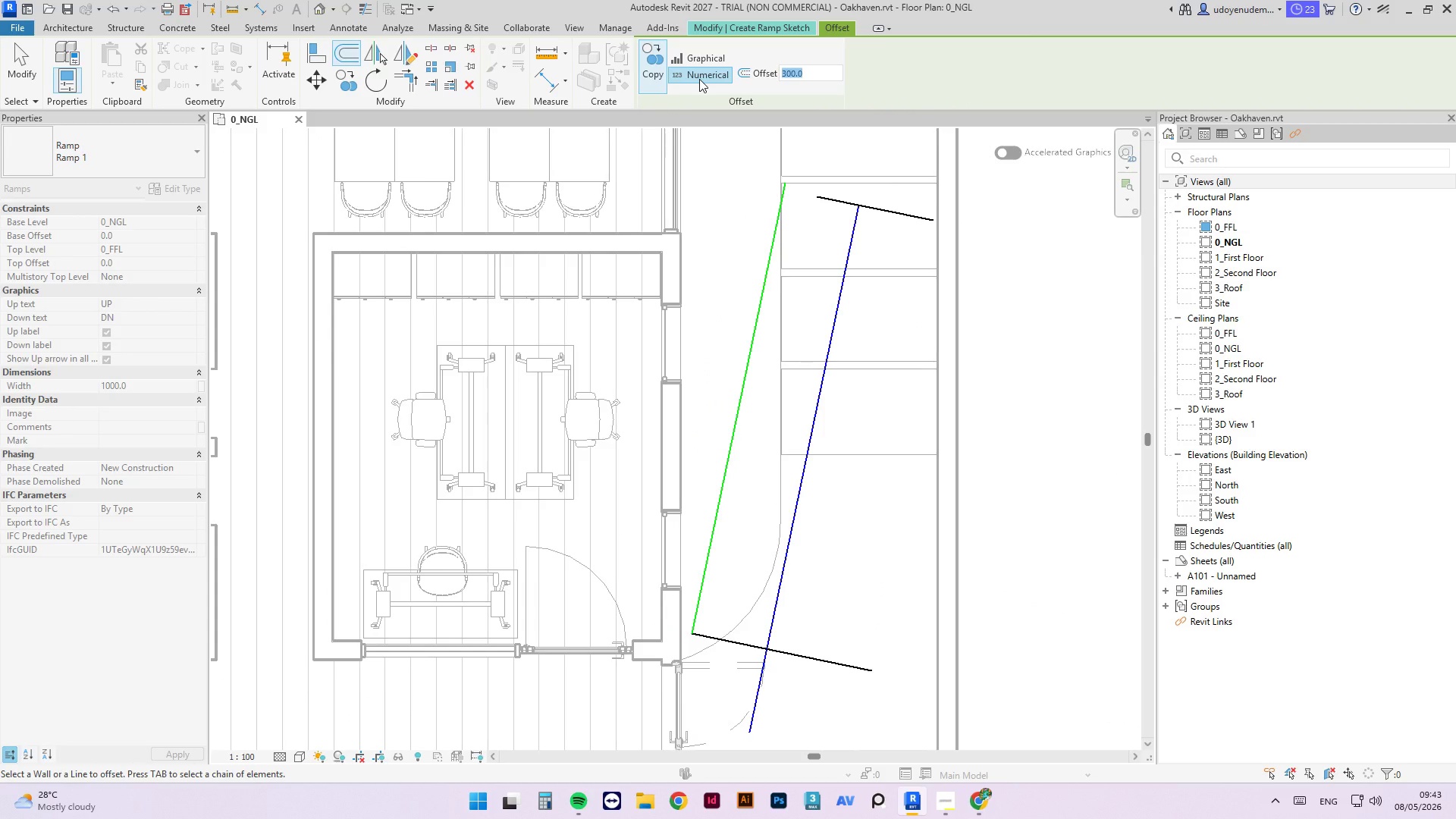 
key(Numpad1)
 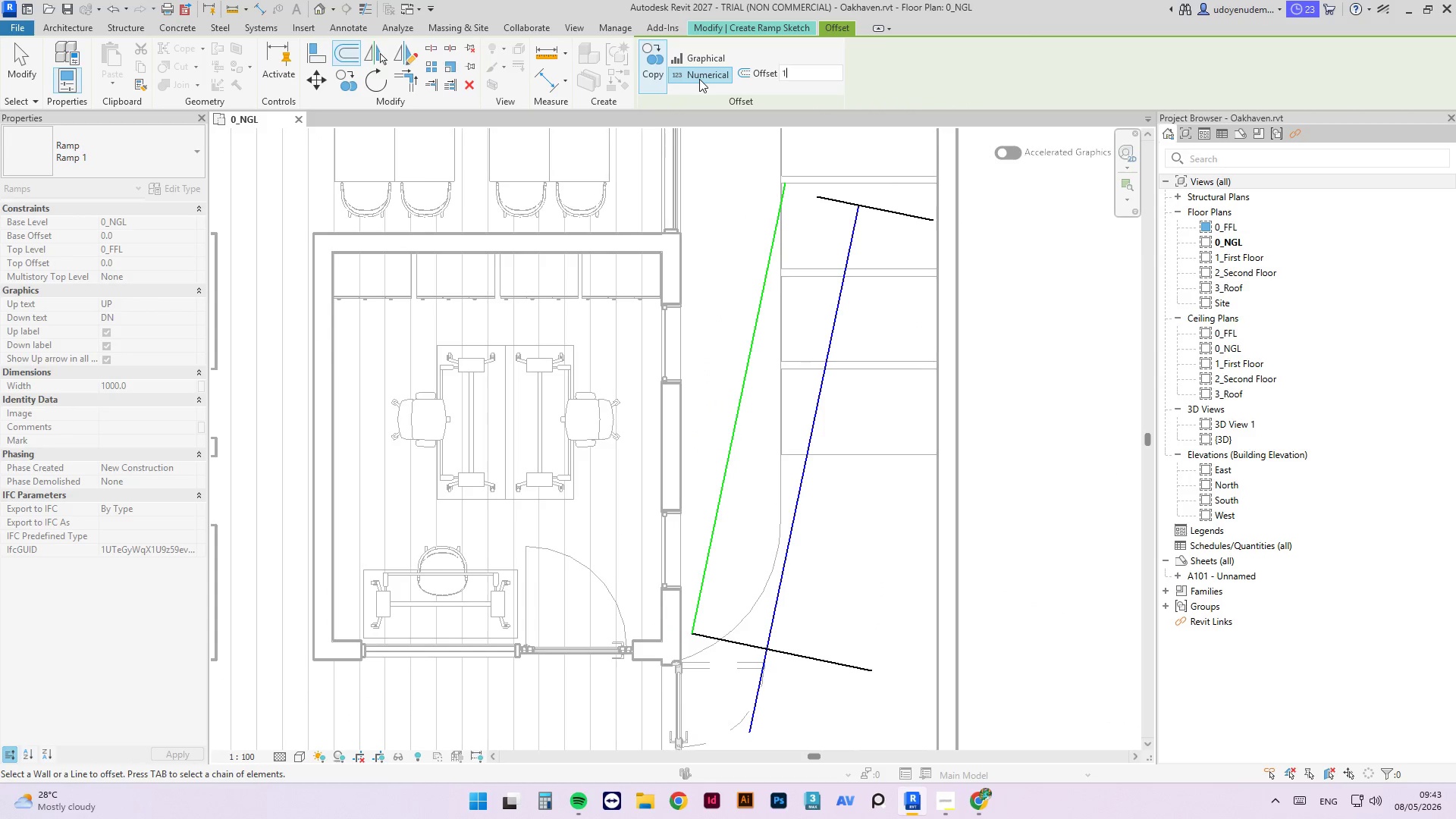 
key(Numpad8)
 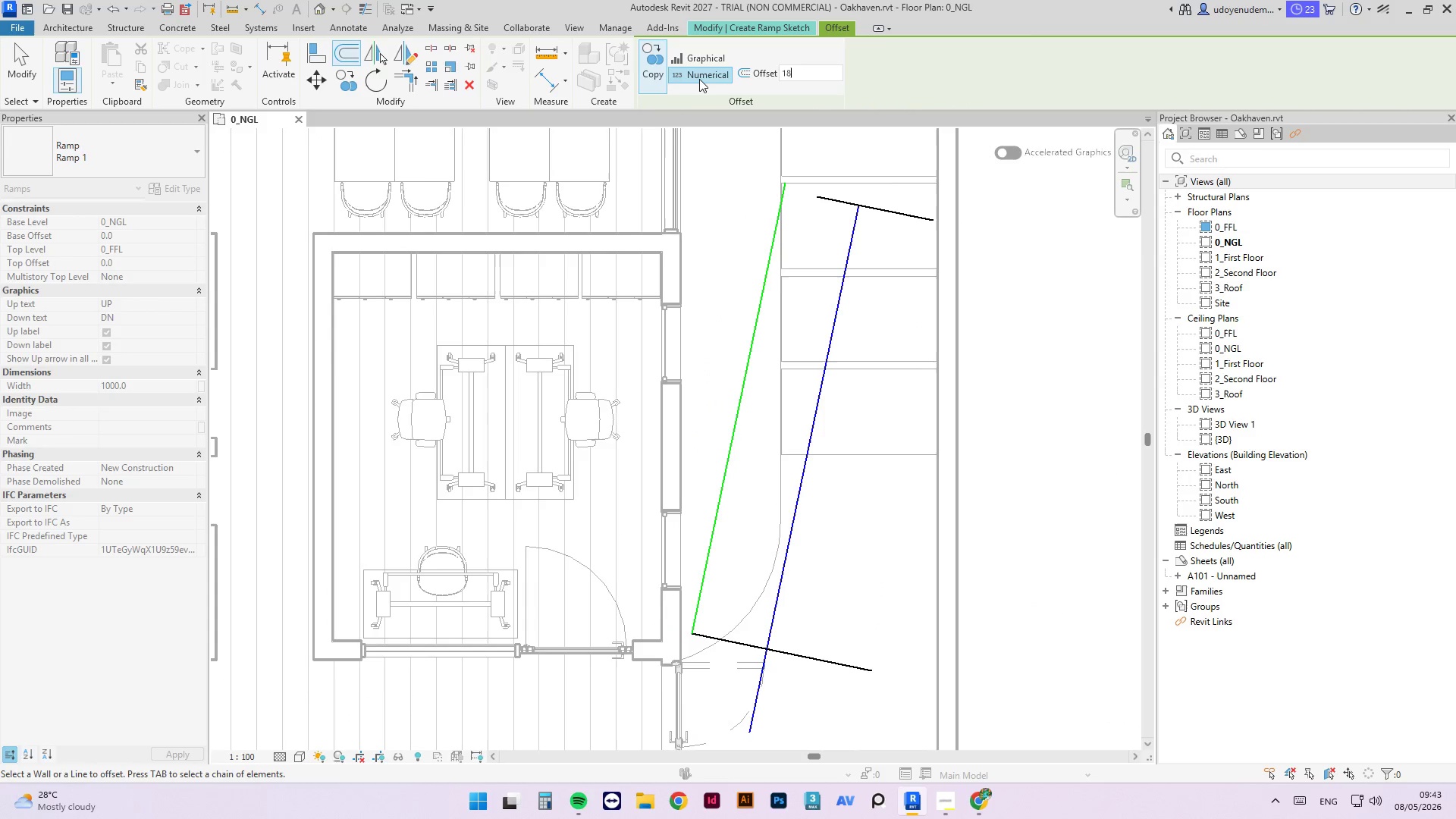 
key(Numpad0)
 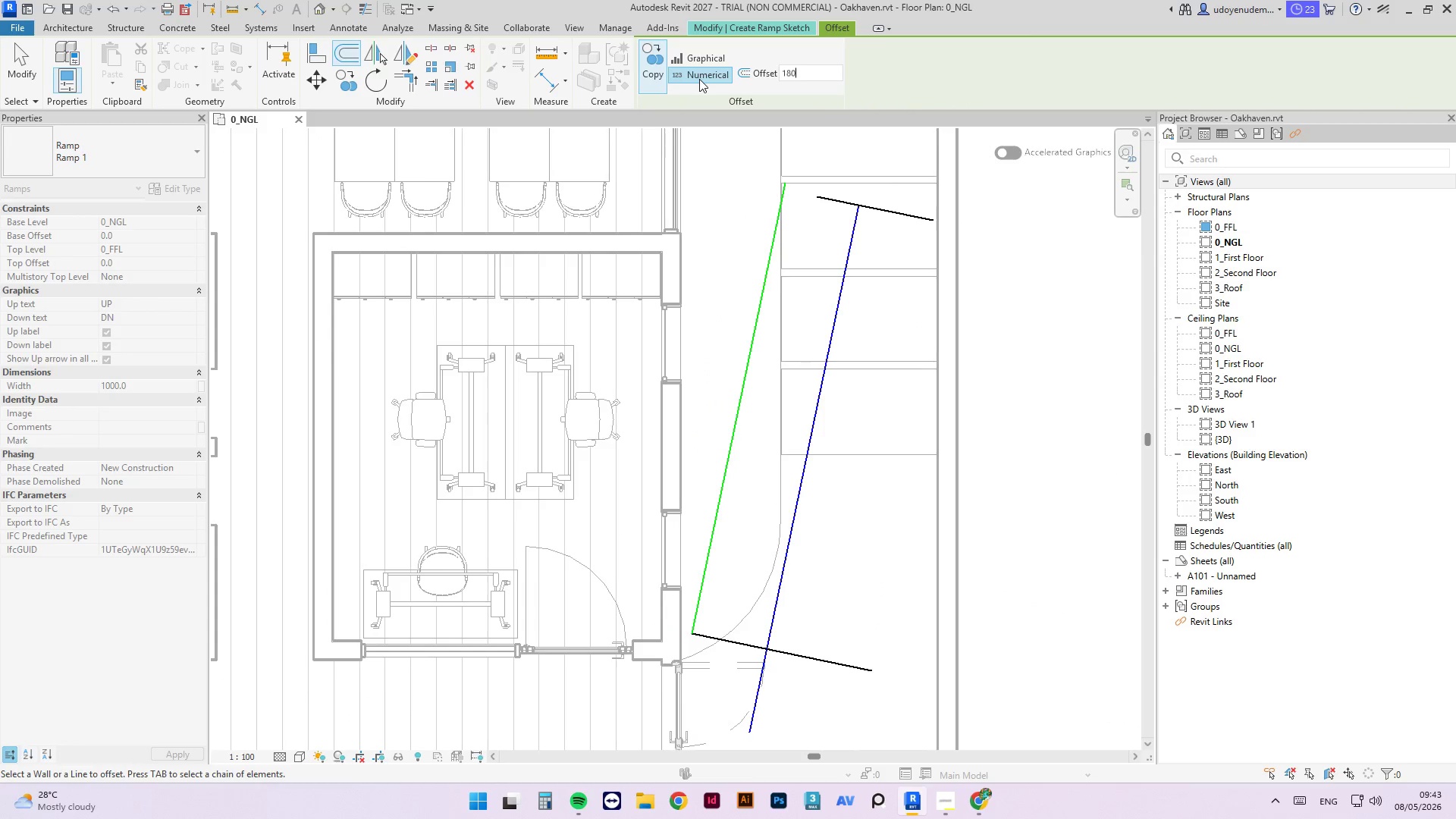 
key(Numpad0)
 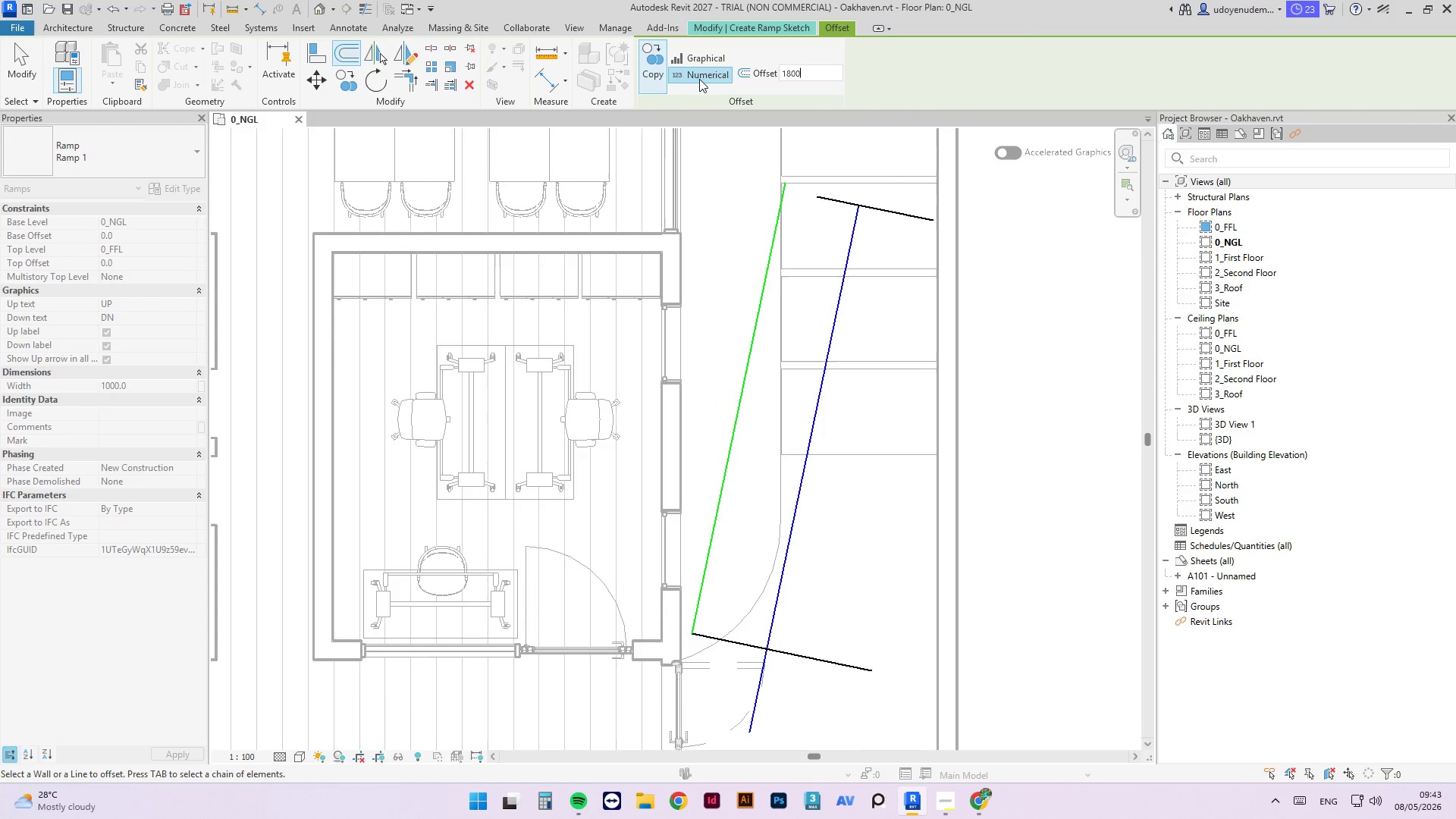 
key(NumpadEnter)
 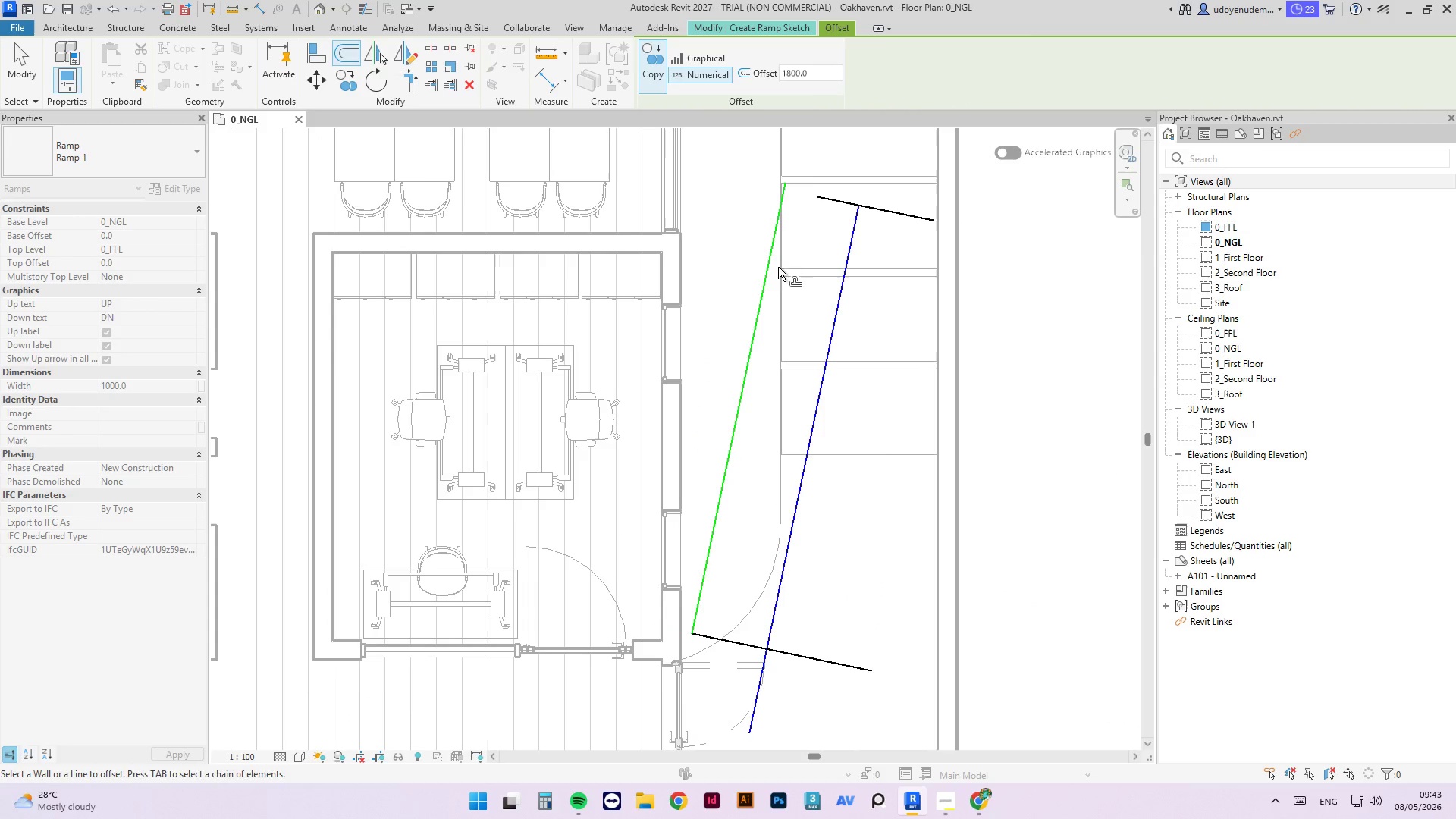 
left_click([770, 267])
 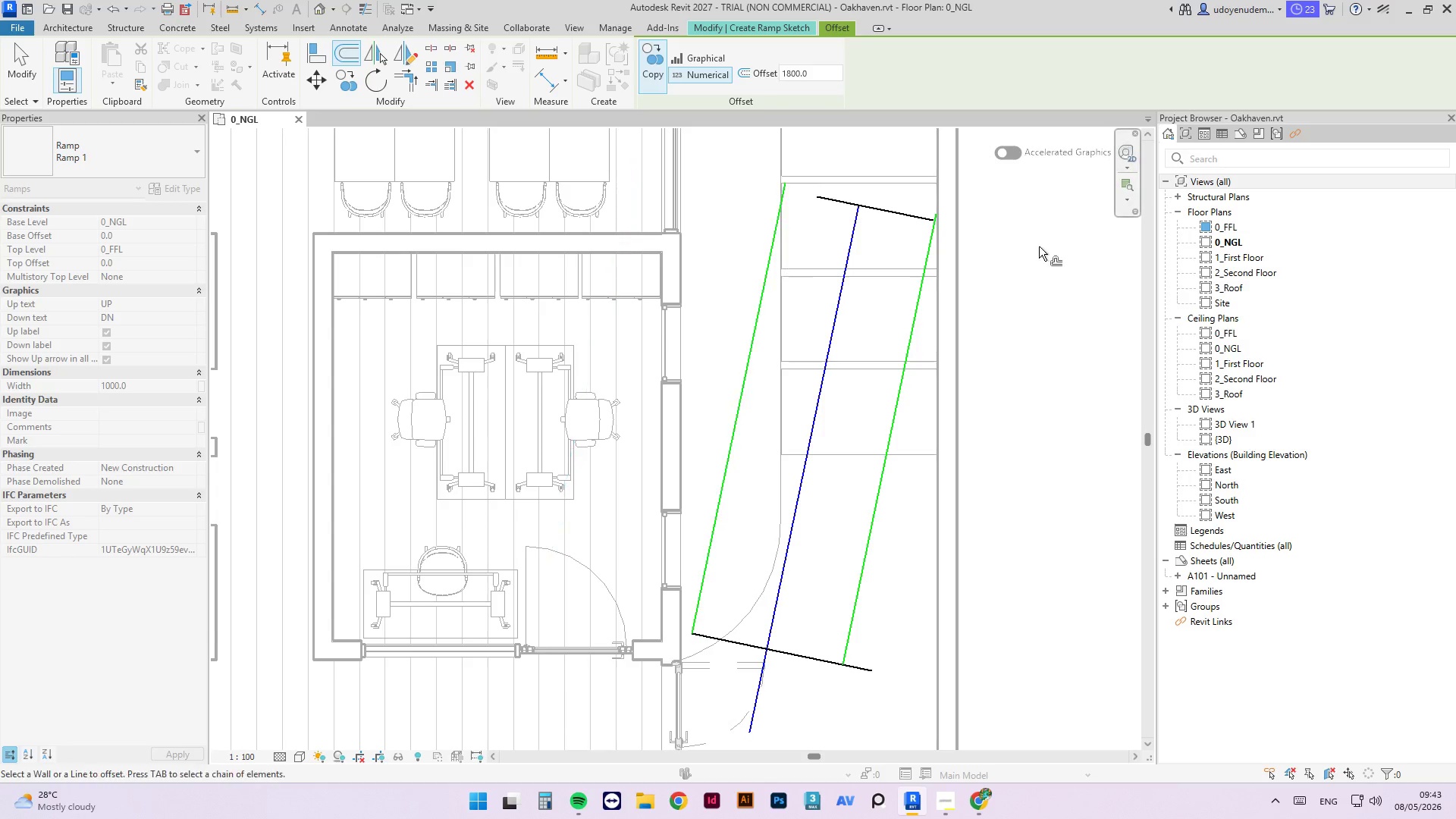 
key(Escape)
 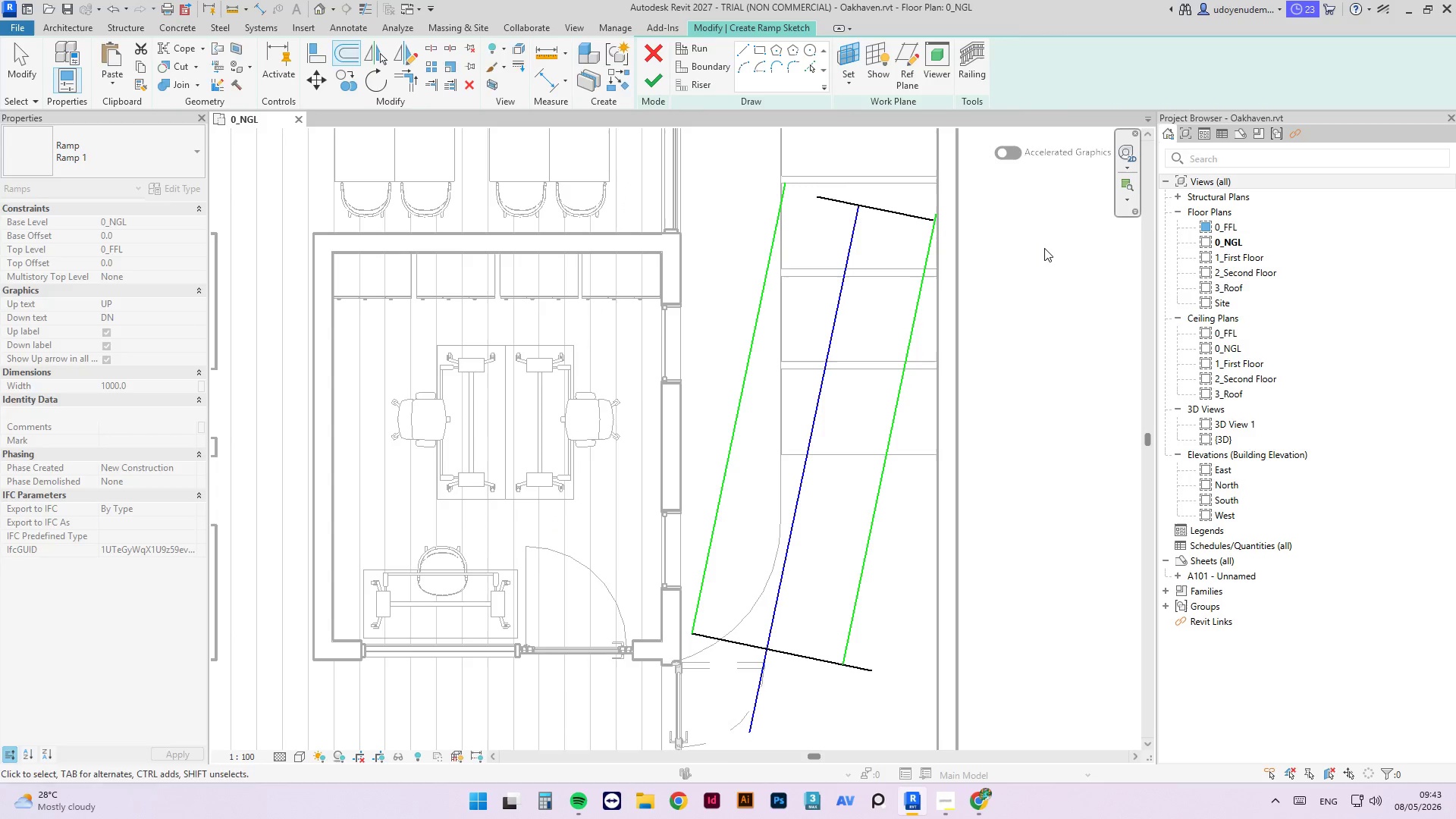 
hold_key(key=Escape, duration=4.55)
 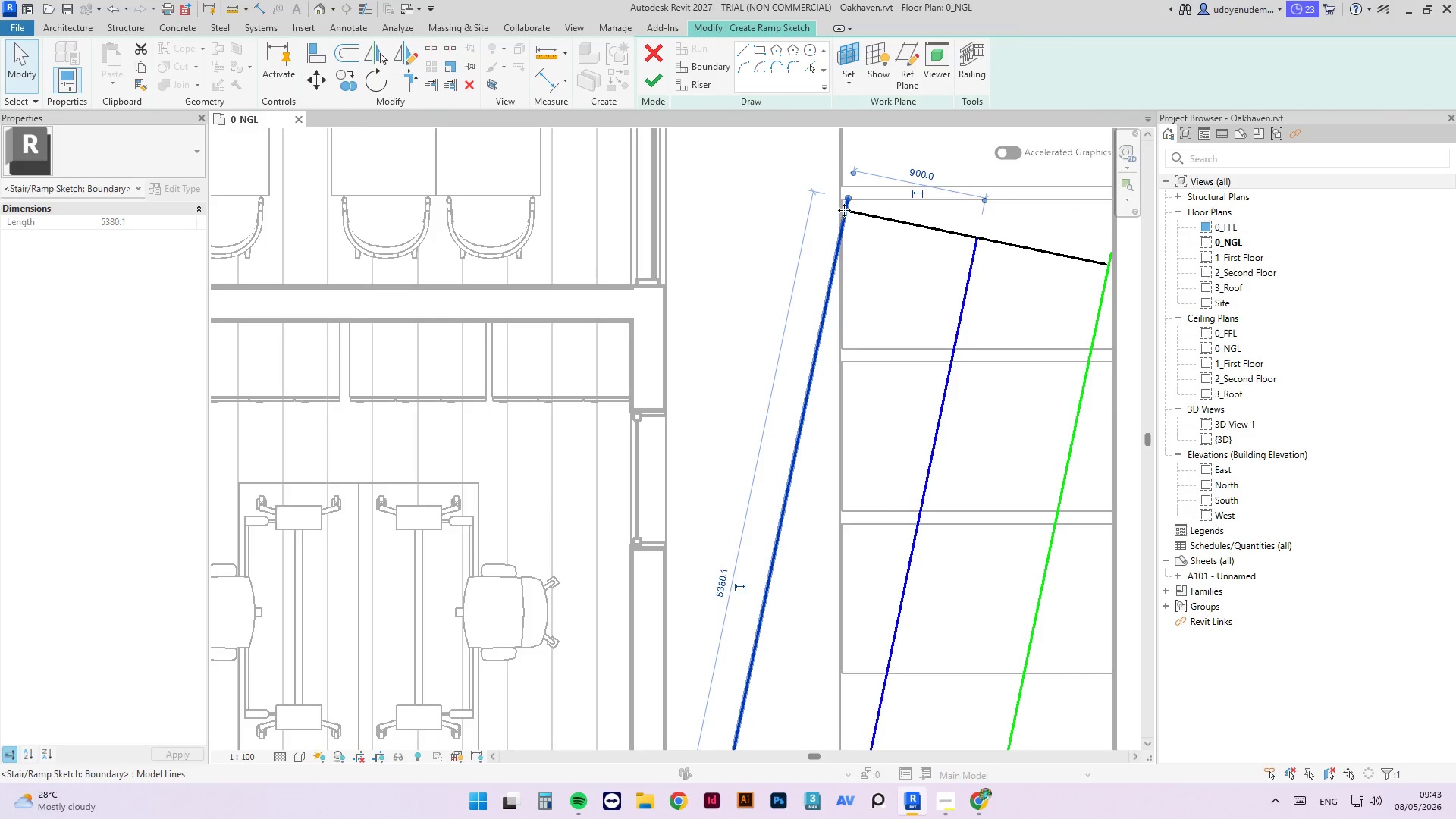 
scroll: coordinate [1044, 248], scroll_direction: down, amount: 4.0
 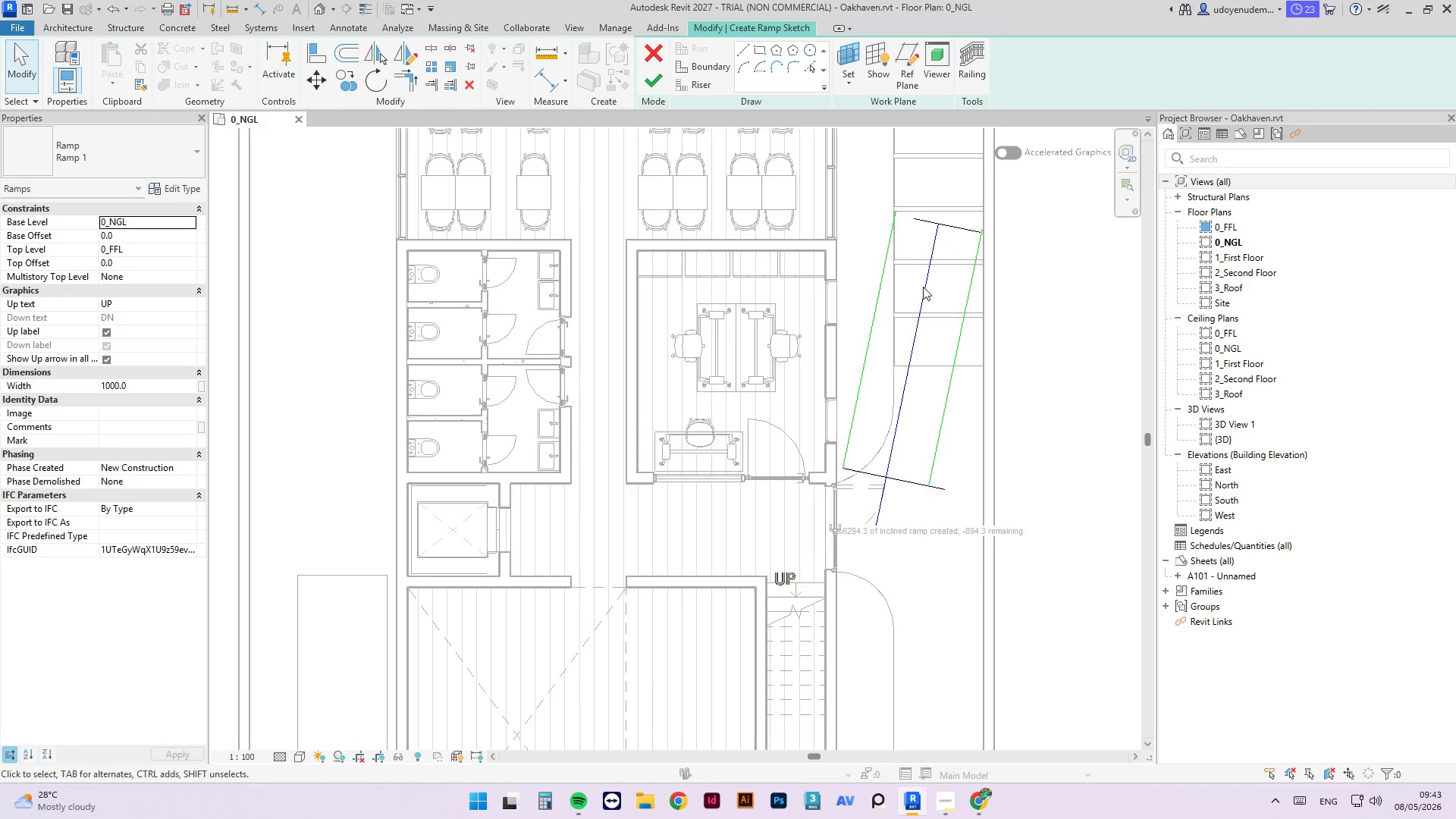 
left_click([920, 224])
 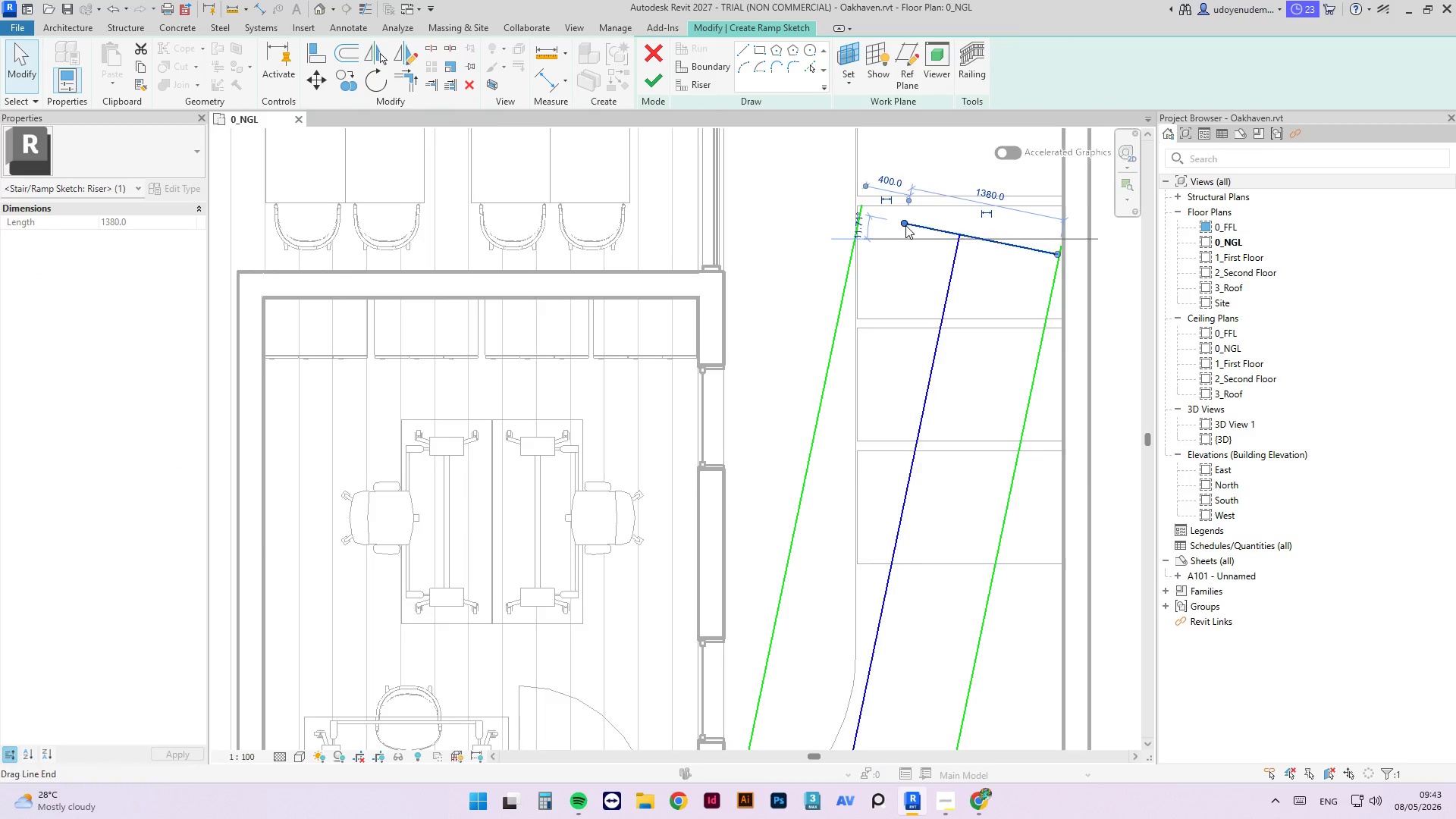 
scroll: coordinate [924, 215], scroll_direction: up, amount: 6.0
 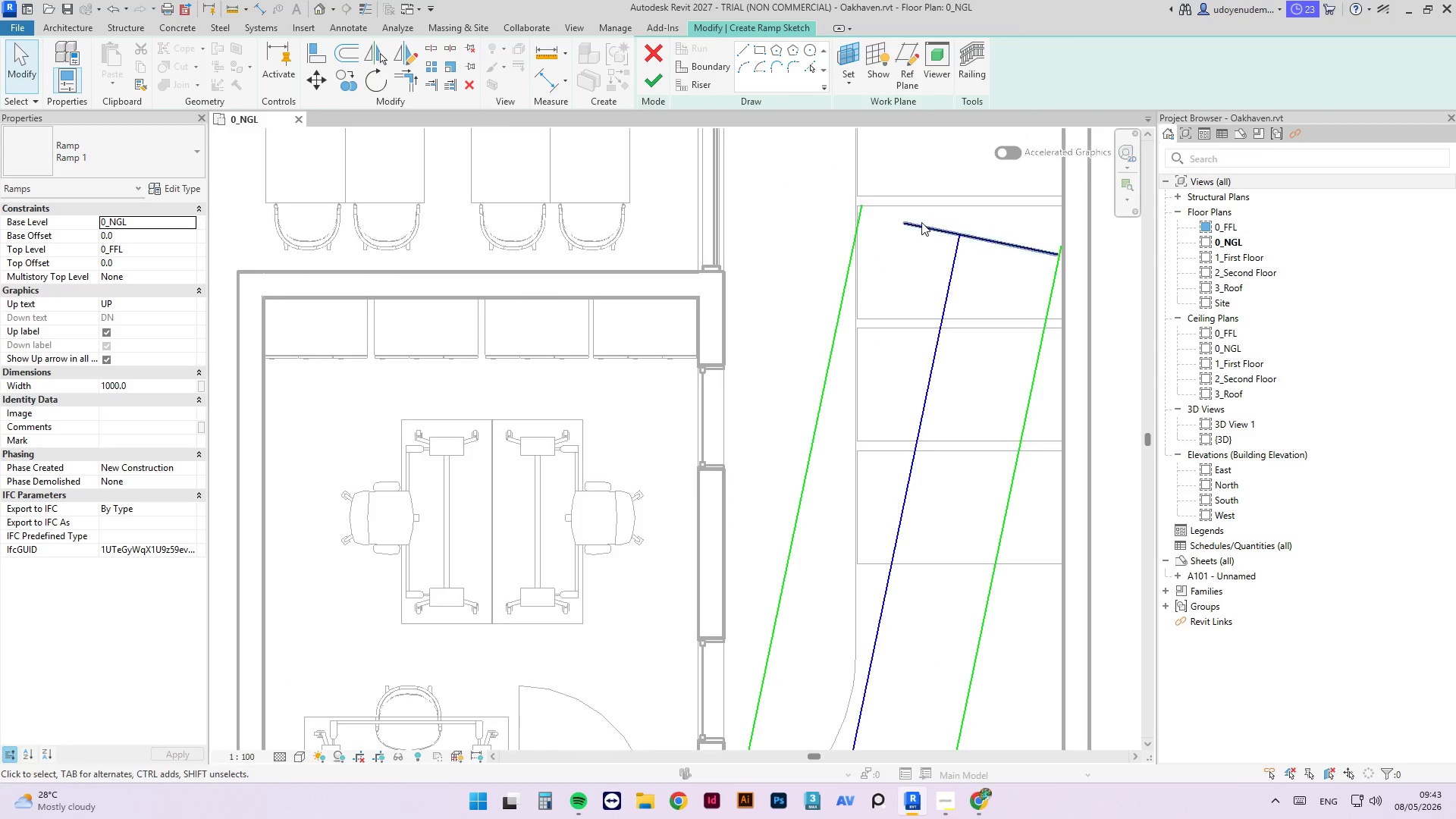 
left_click_drag(start_coordinate=[905, 223], to_coordinate=[846, 208])
 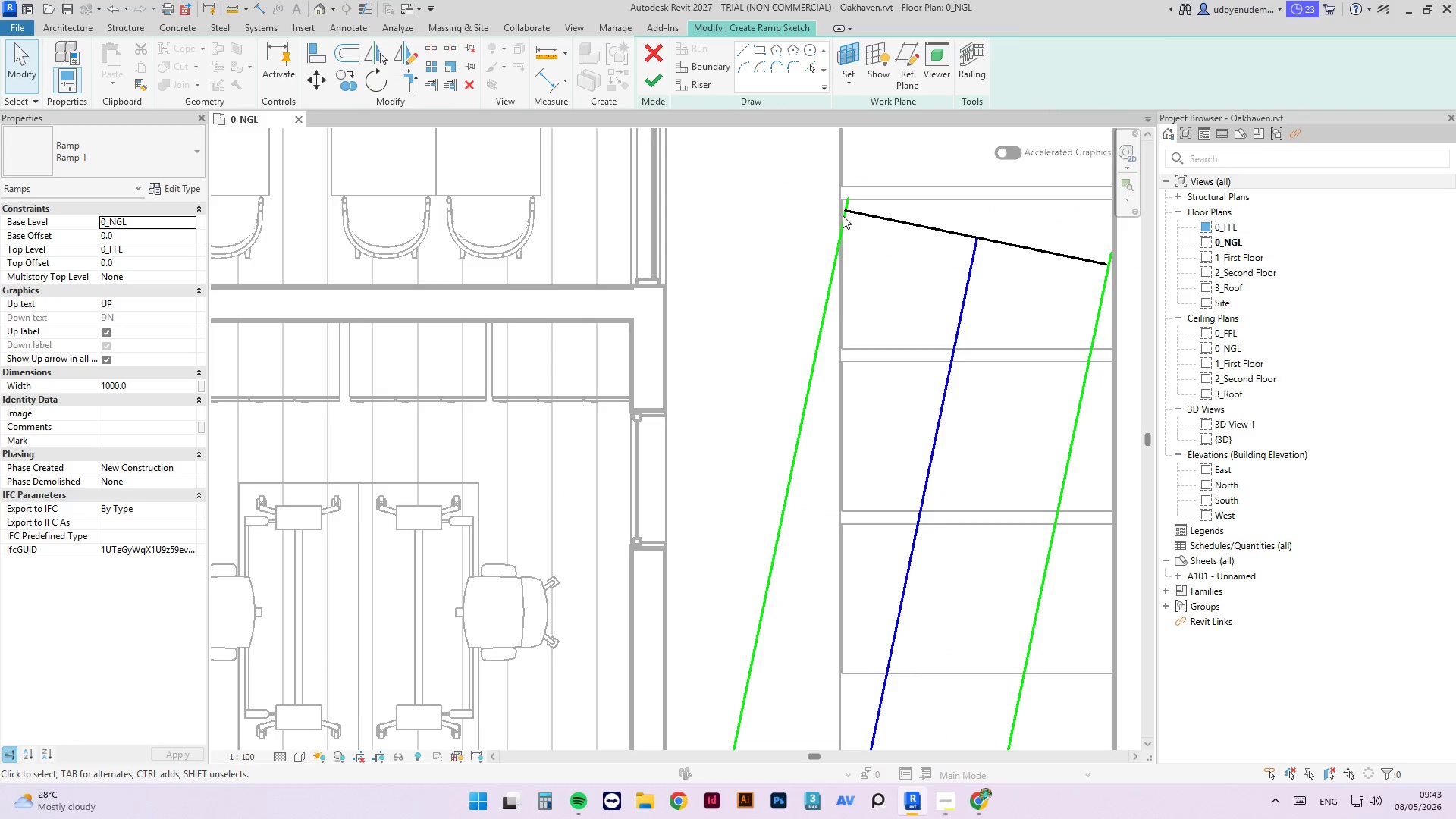 
scroll: coordinate [905, 225], scroll_direction: up, amount: 2.0
 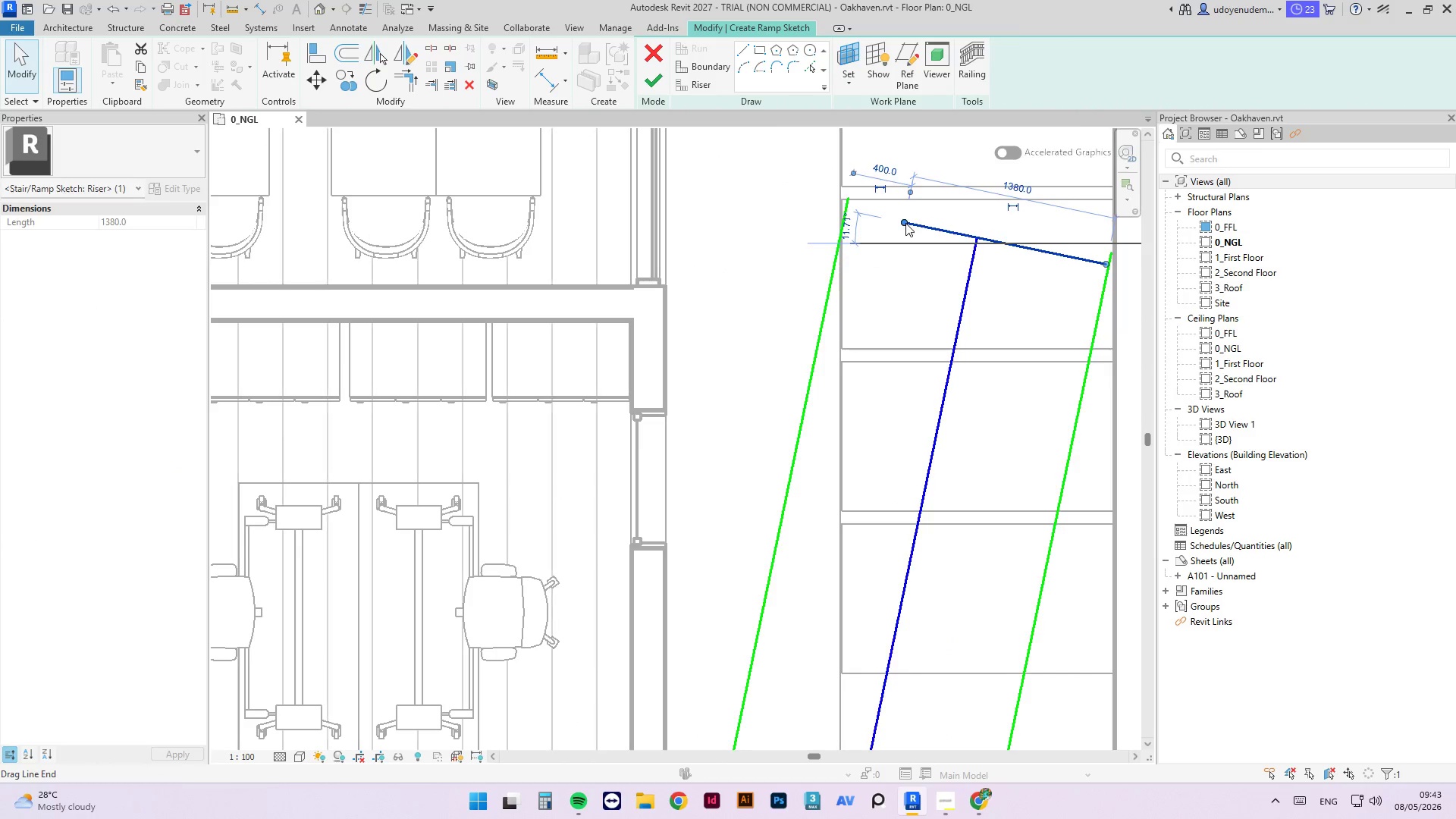 
left_click([843, 215])
 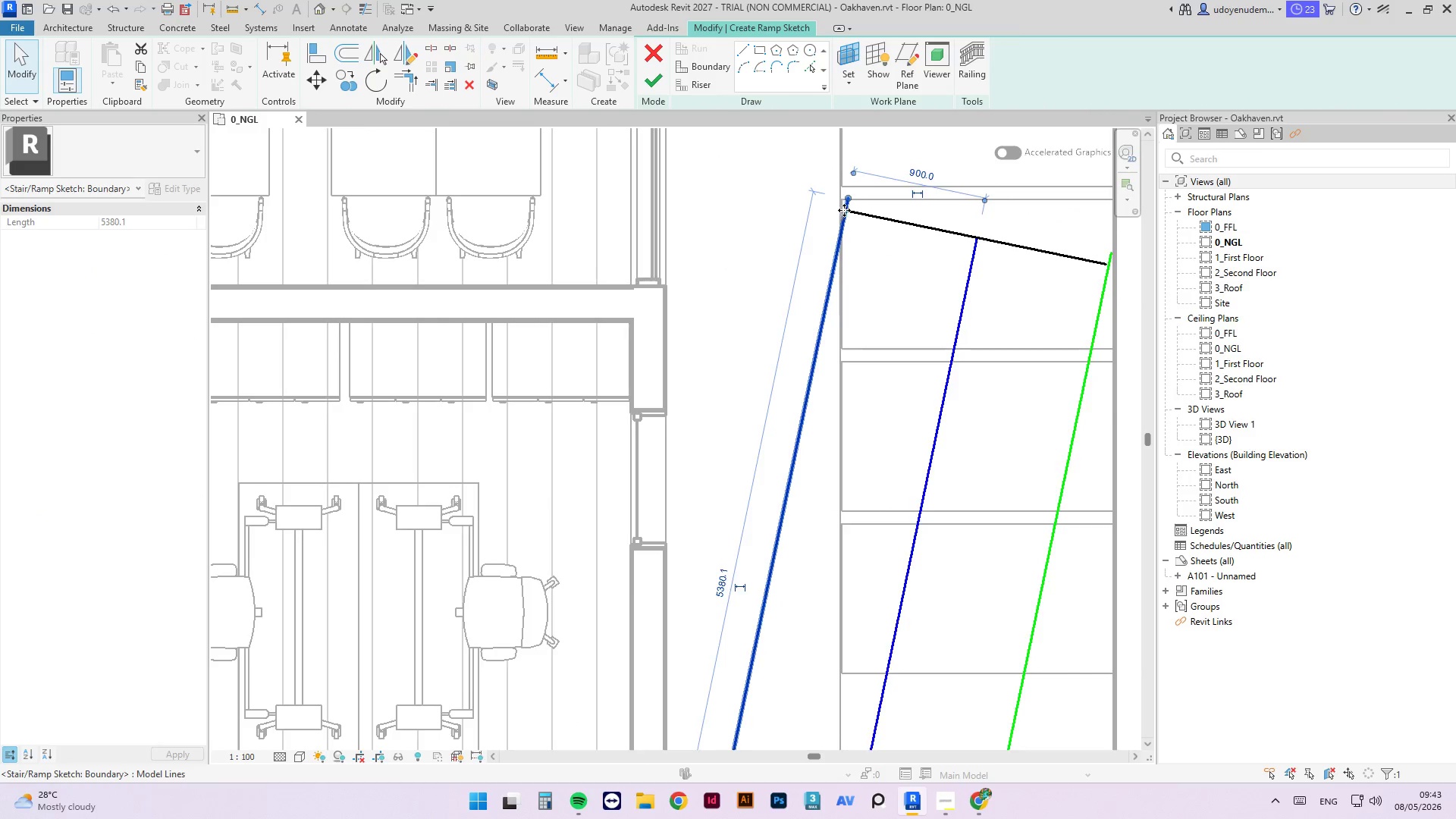 
left_click_drag(start_coordinate=[852, 197], to_coordinate=[847, 212])
 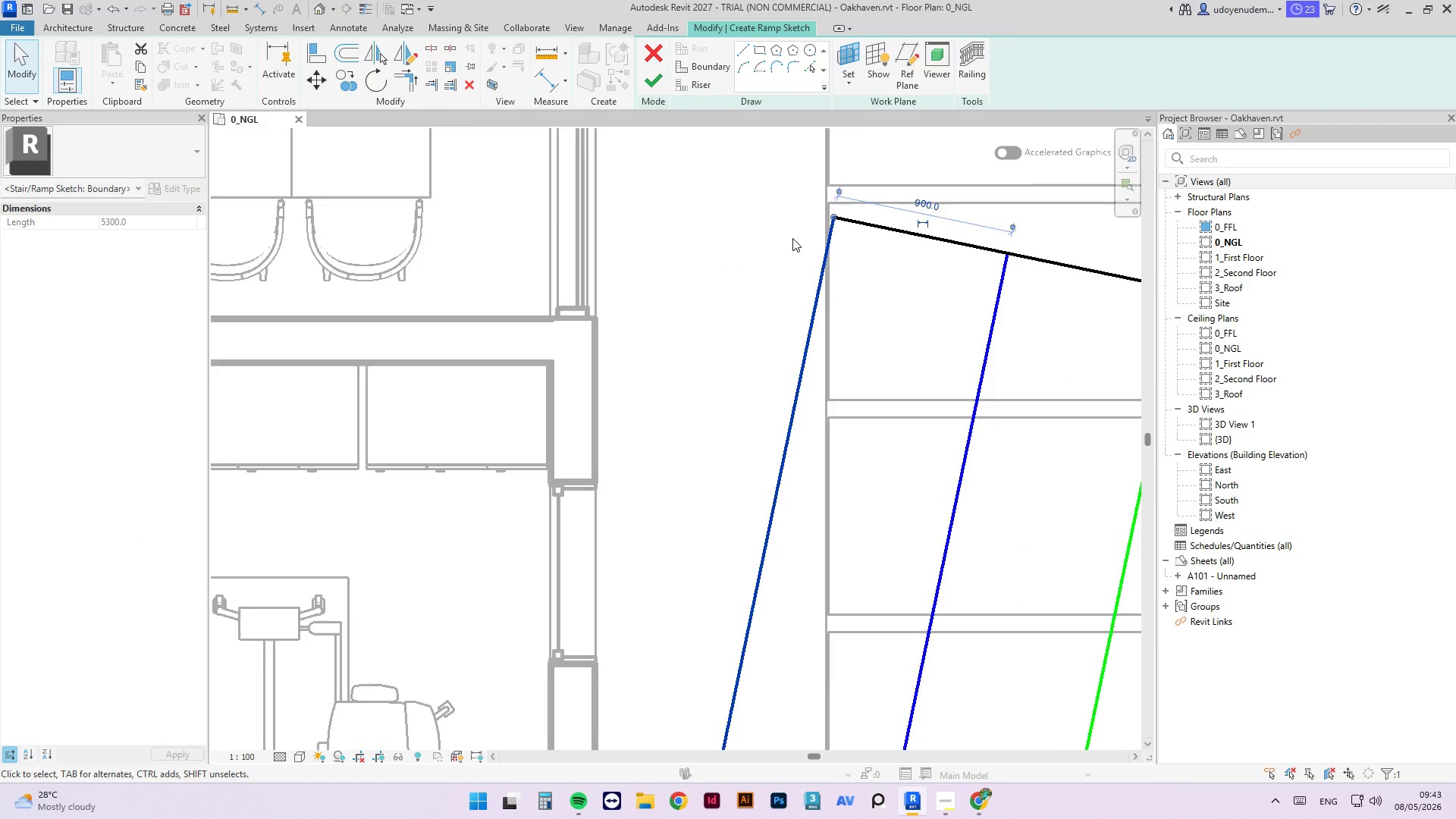 
scroll: coordinate [844, 210], scroll_direction: up, amount: 4.0
 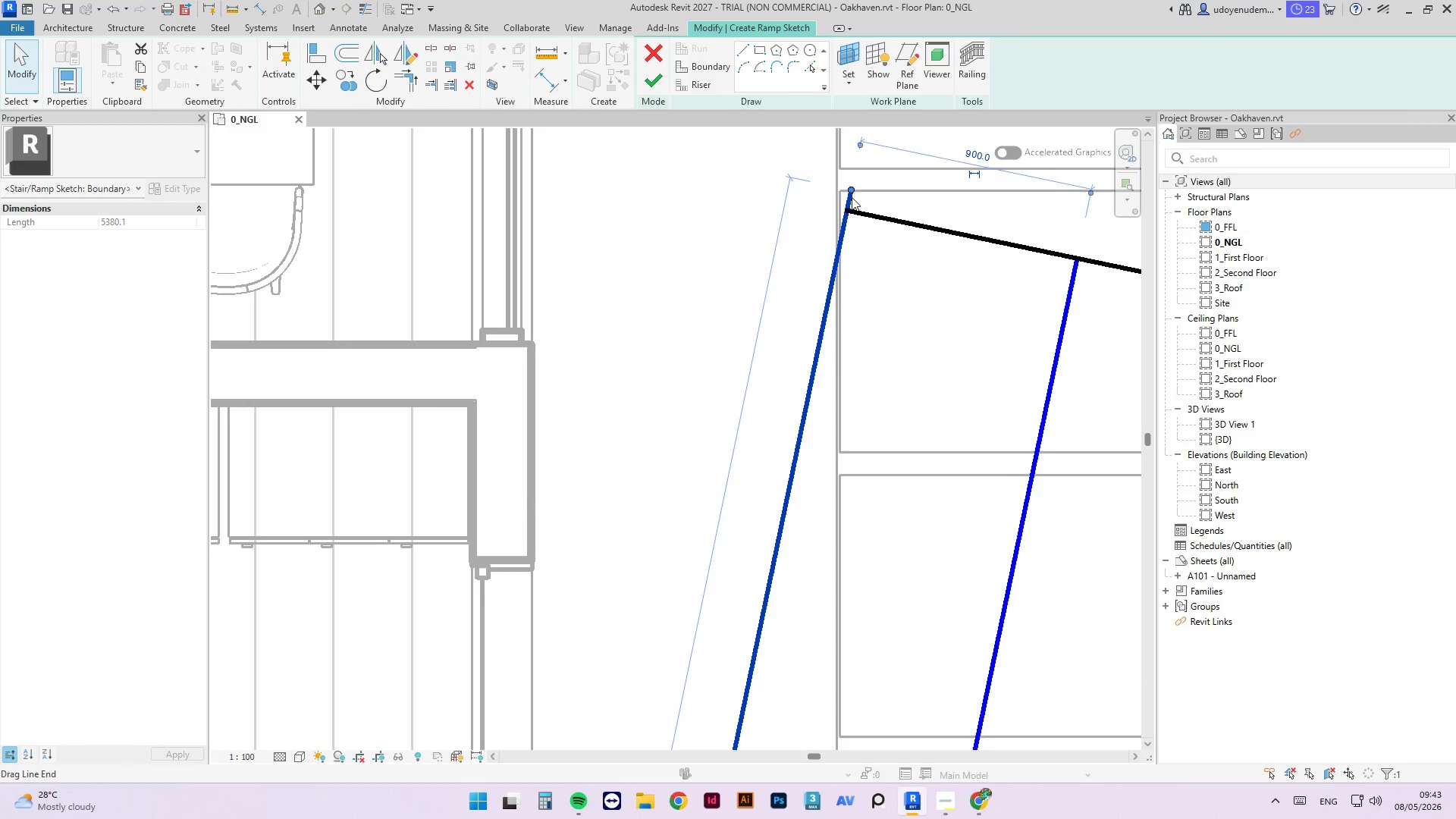 
left_click([930, 270])
 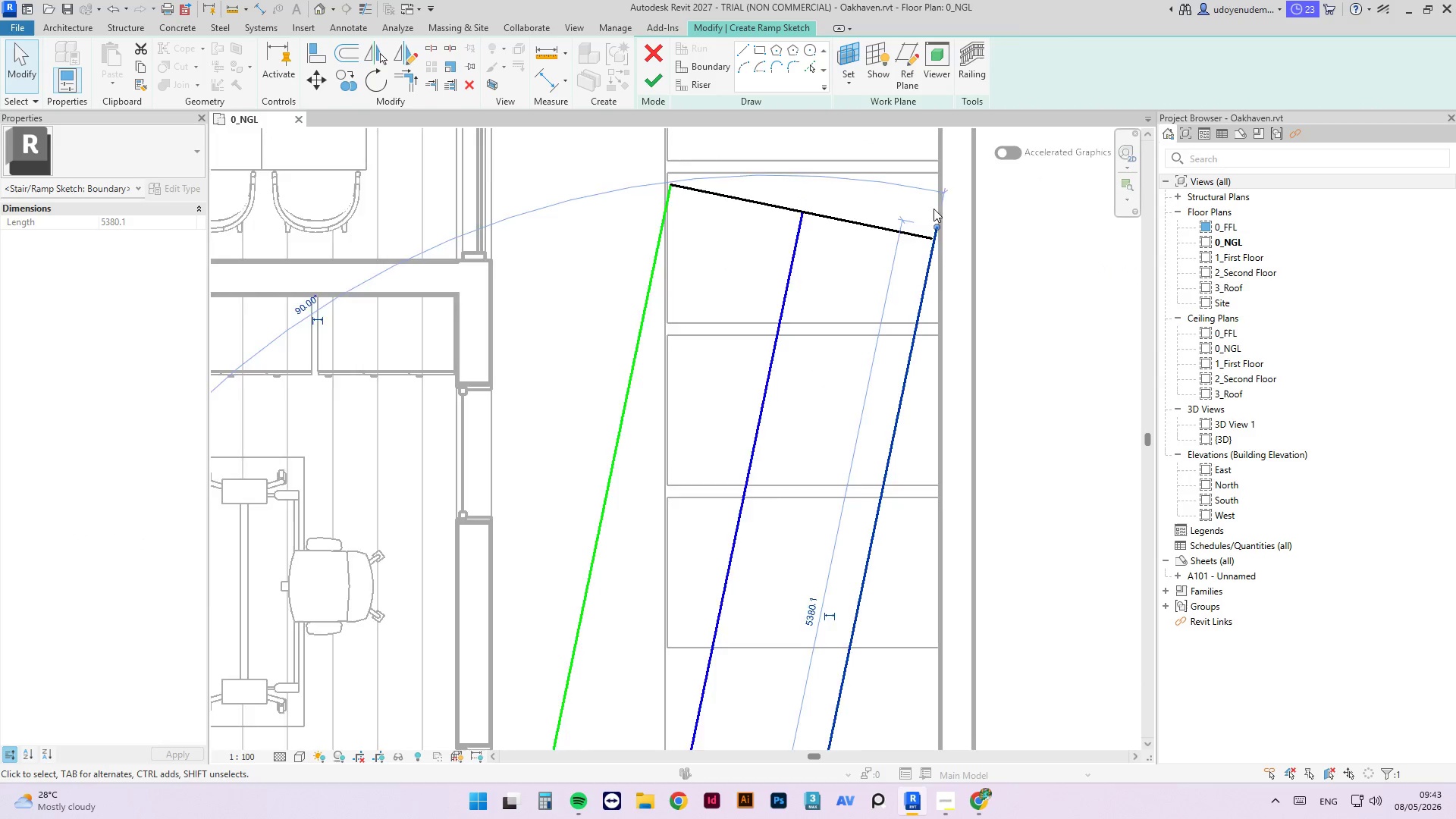 
scroll: coordinate [934, 273], scroll_direction: down, amount: 4.0
 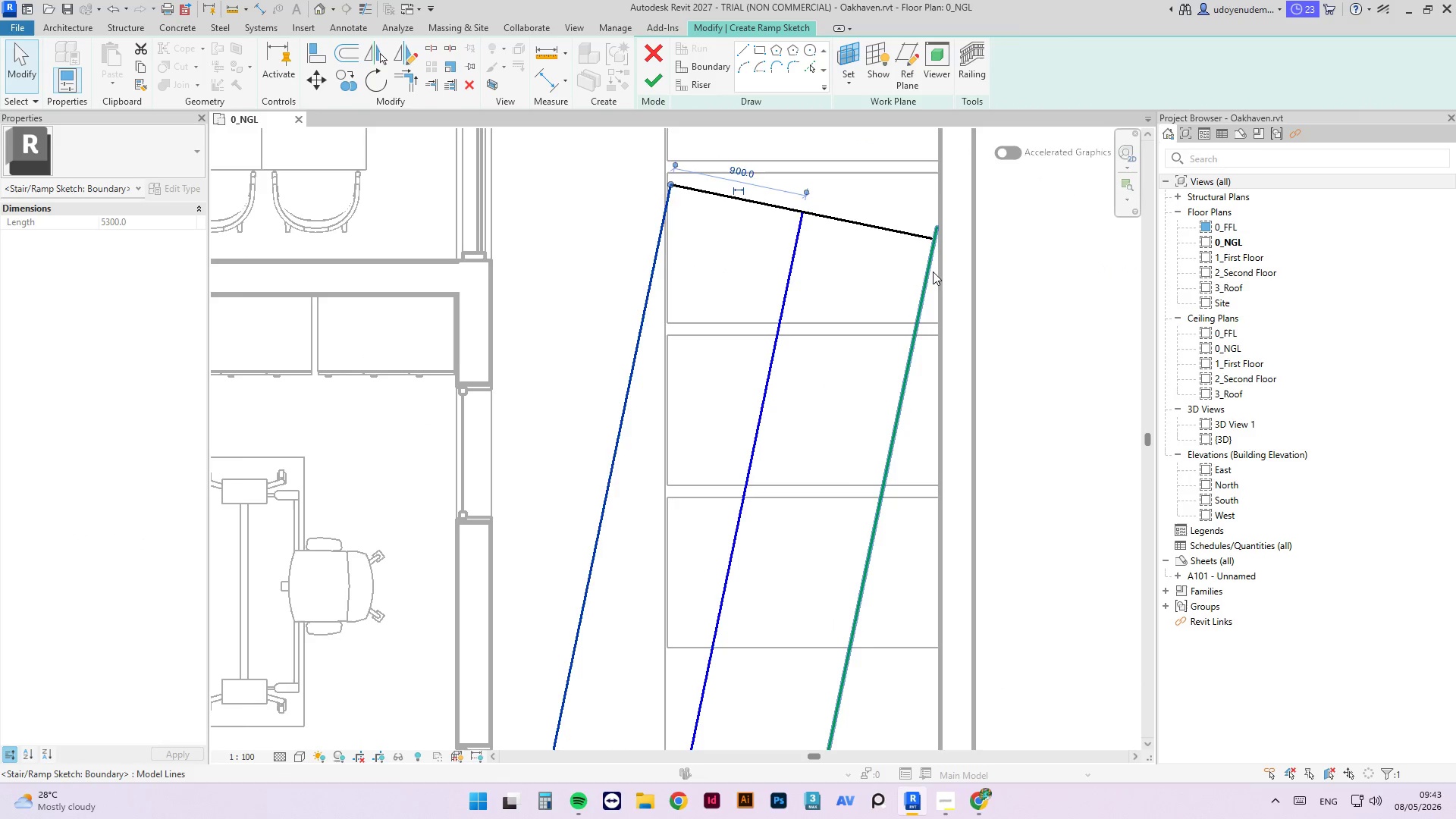 
left_click([921, 245])
 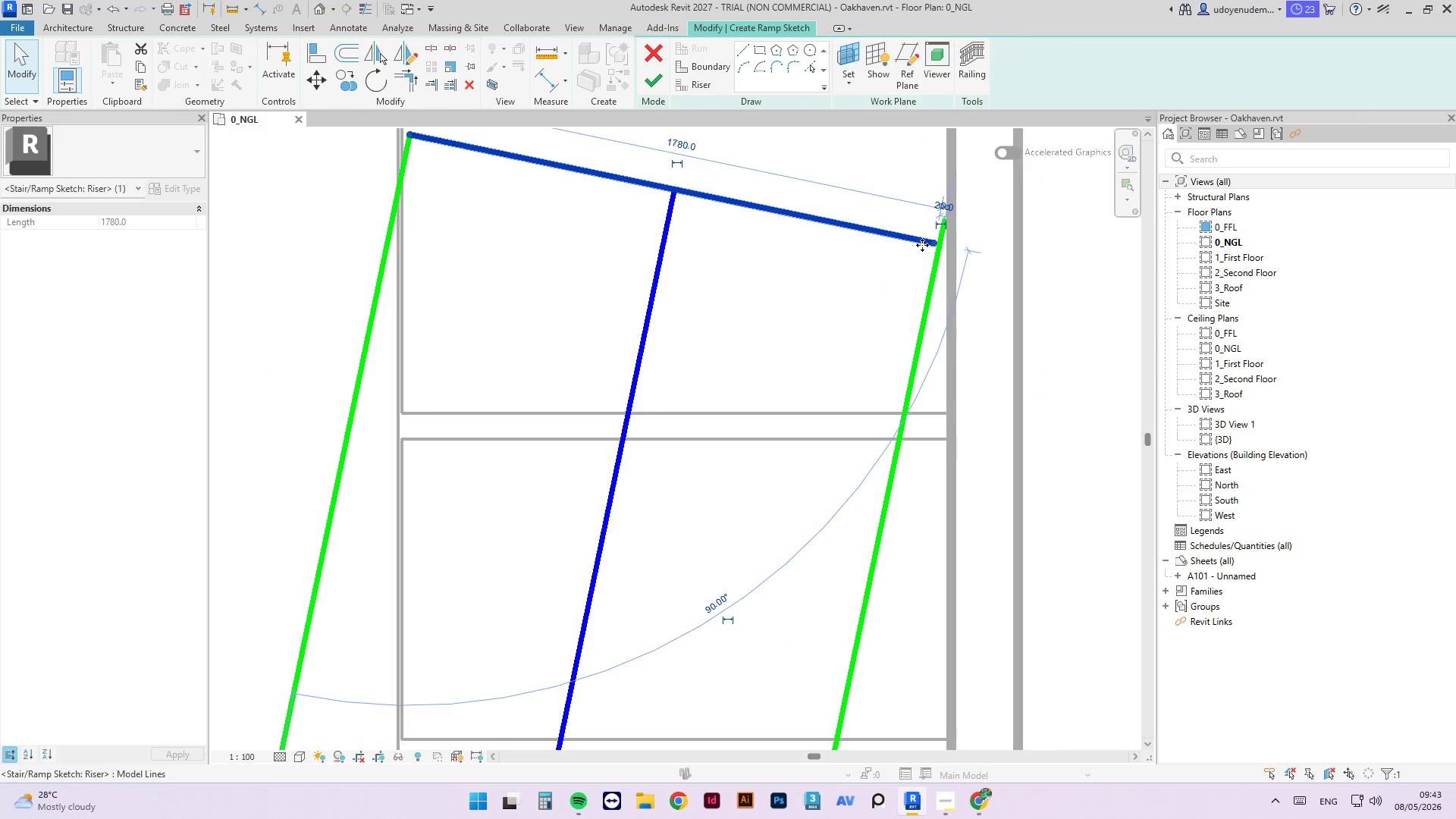 
scroll: coordinate [924, 243], scroll_direction: up, amount: 8.0
 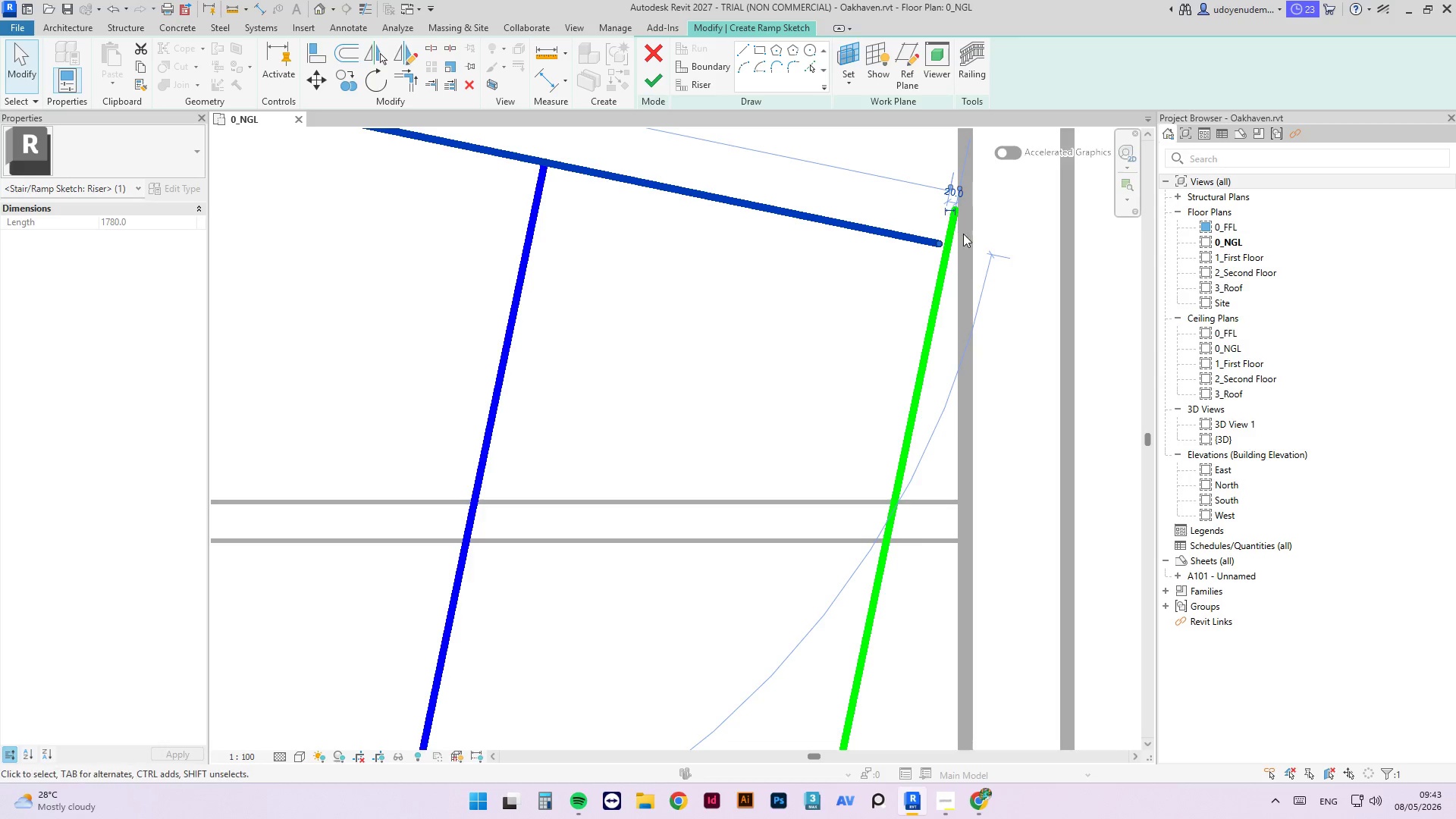 
key(Escape)
 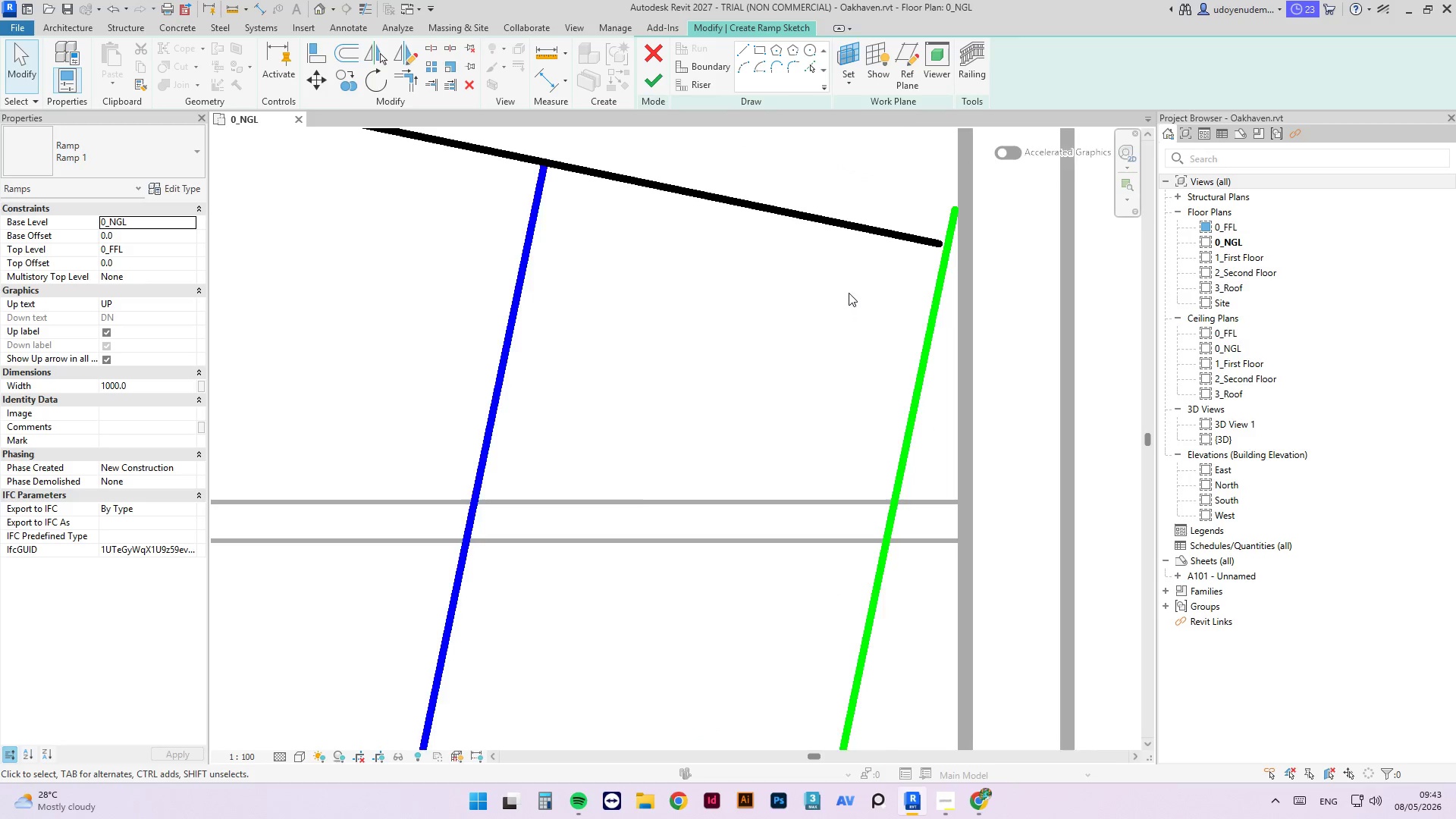 
scroll: coordinate [794, 538], scroll_direction: down, amount: 14.0
 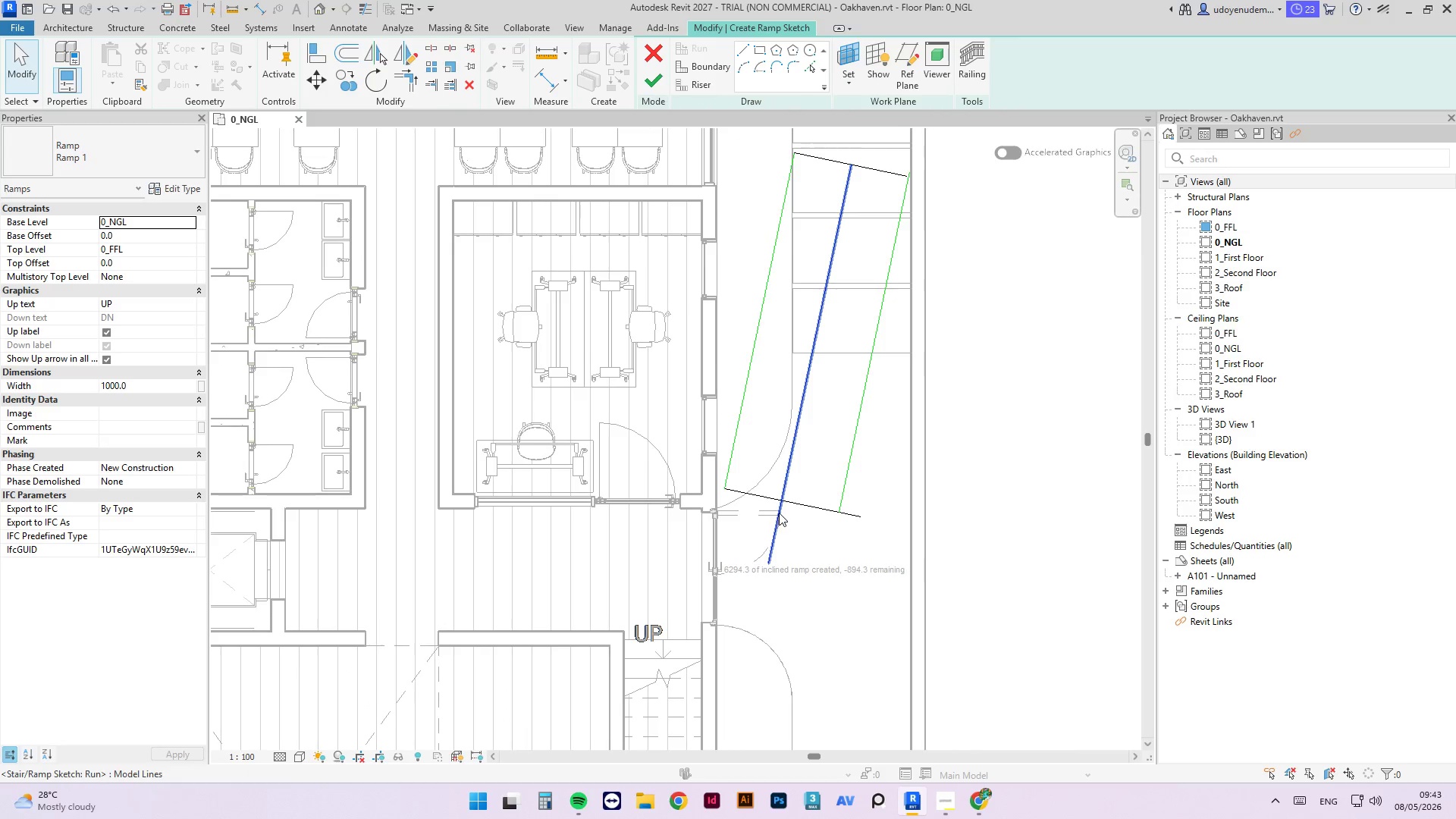 
left_click([779, 512])
 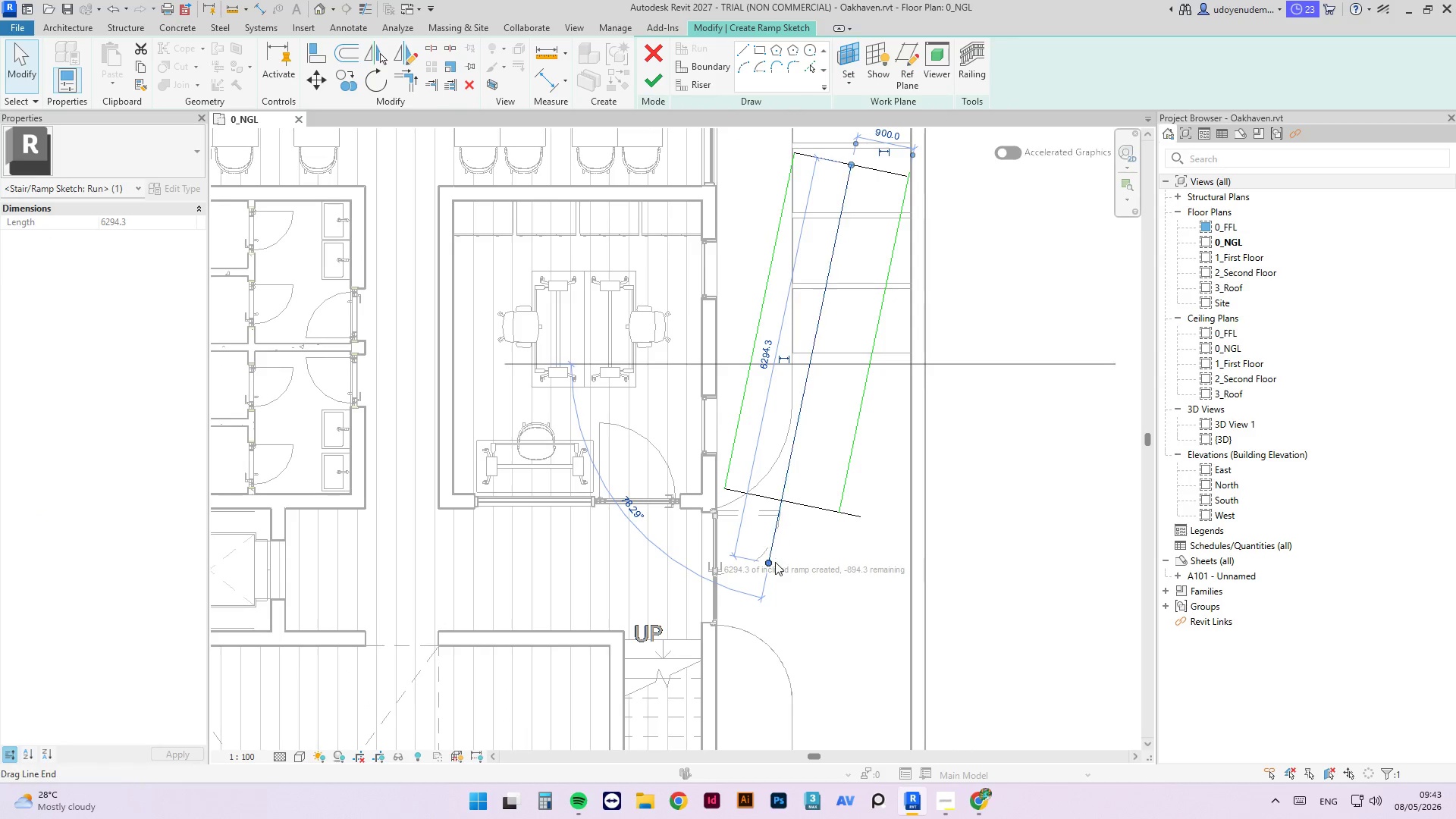 
scroll: coordinate [774, 563], scroll_direction: up, amount: 3.0
 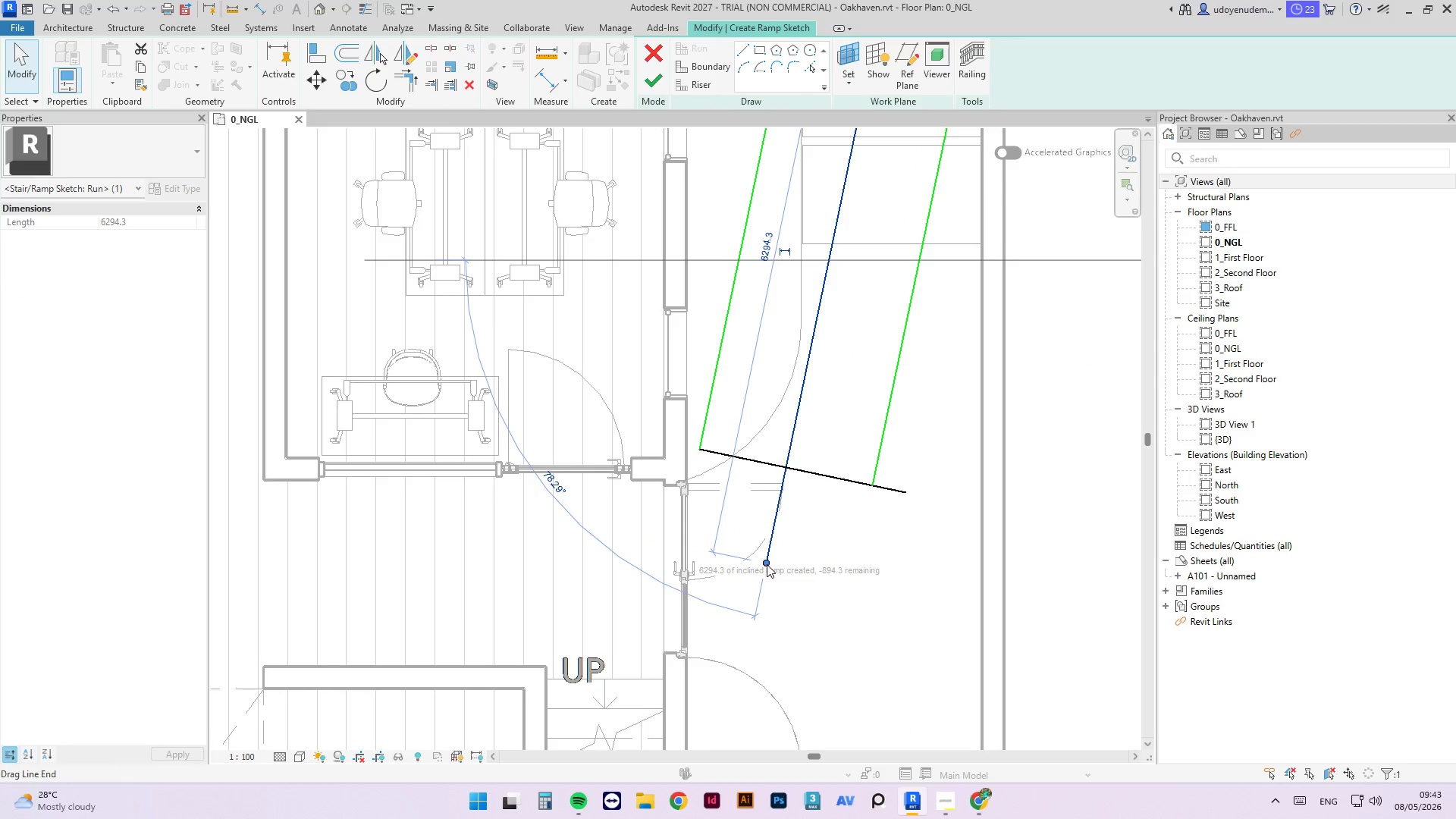 
left_click_drag(start_coordinate=[766, 563], to_coordinate=[771, 462])
 